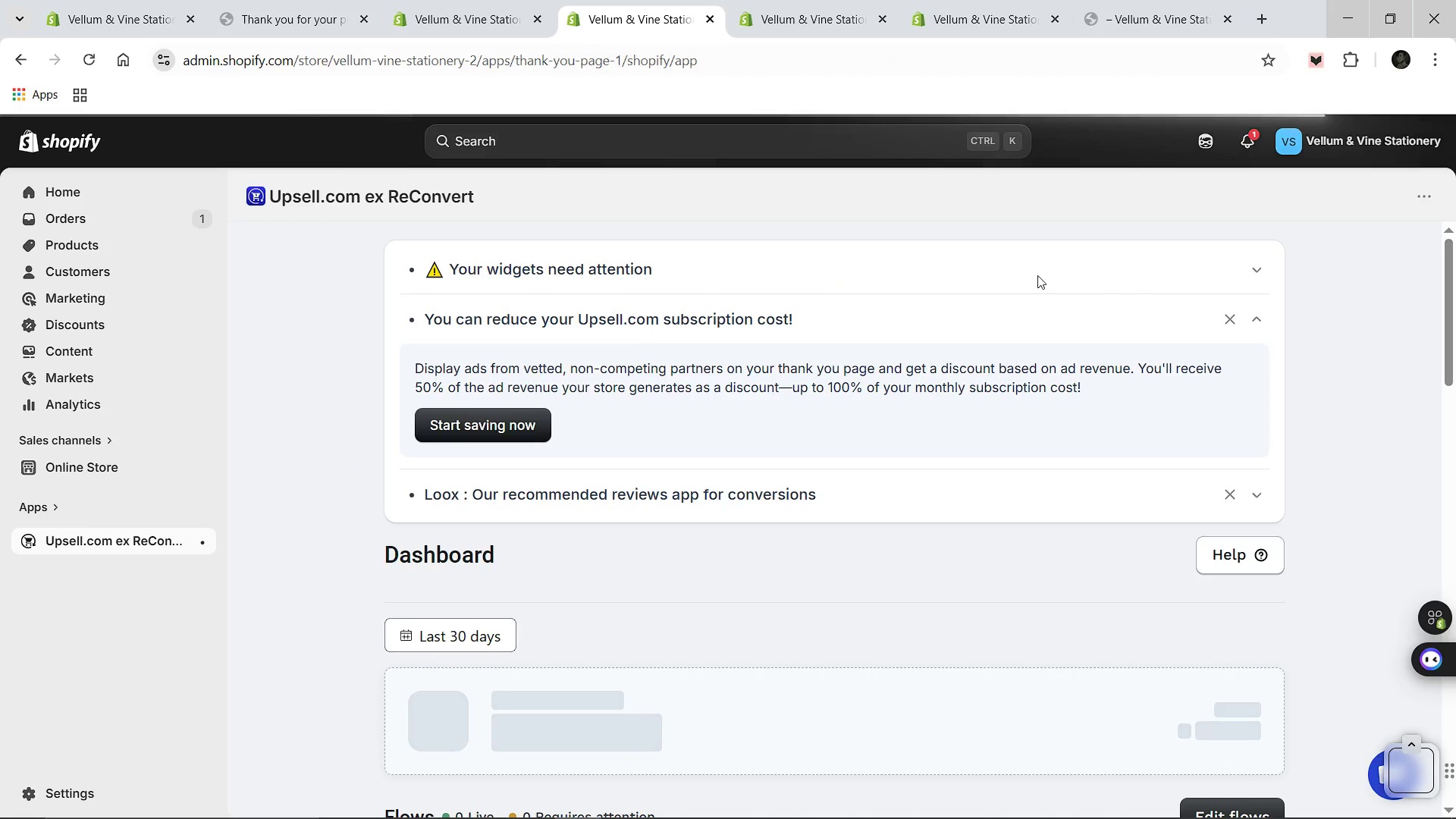 
left_click([648, 254])
 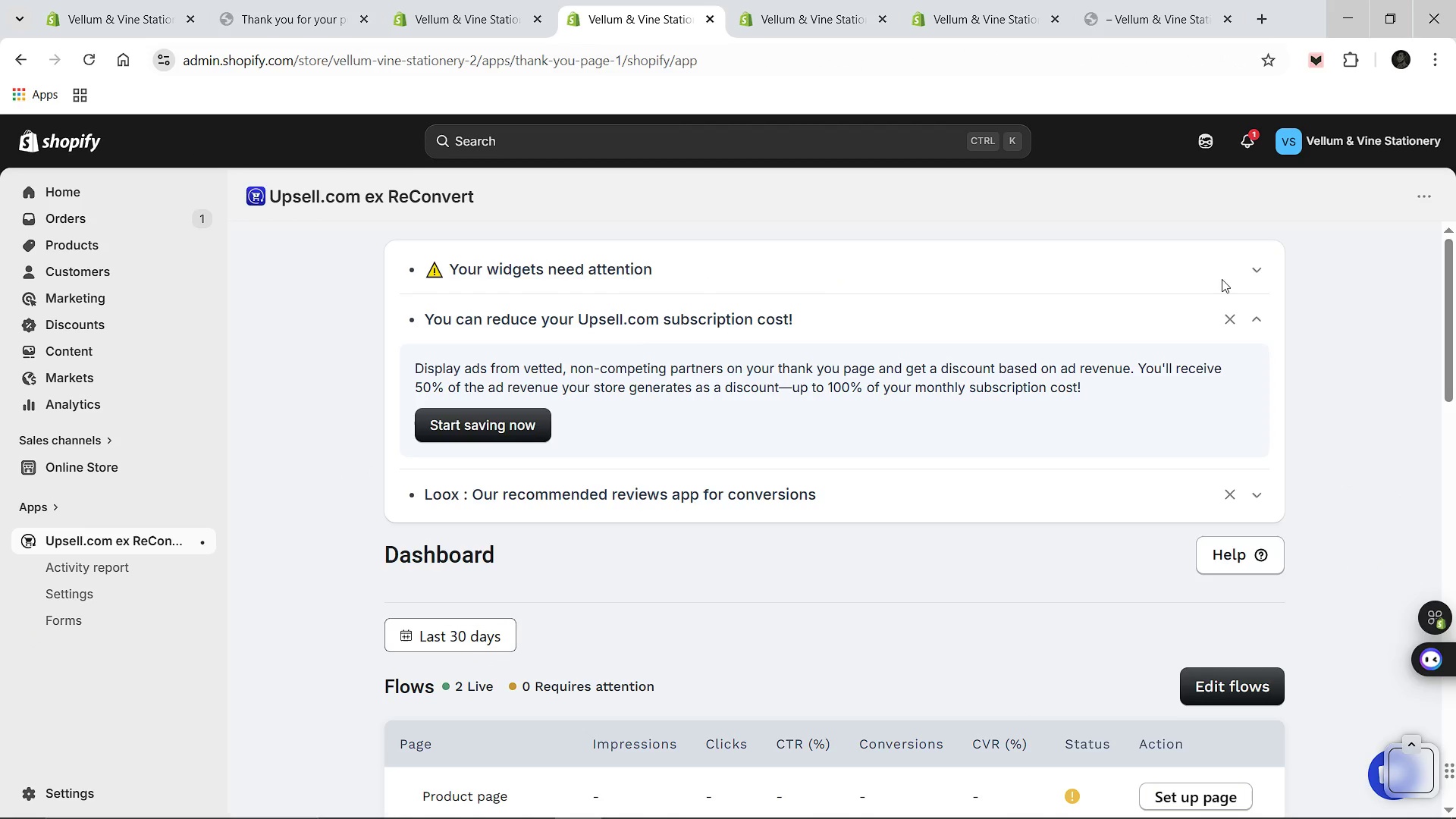 
left_click([1252, 267])
 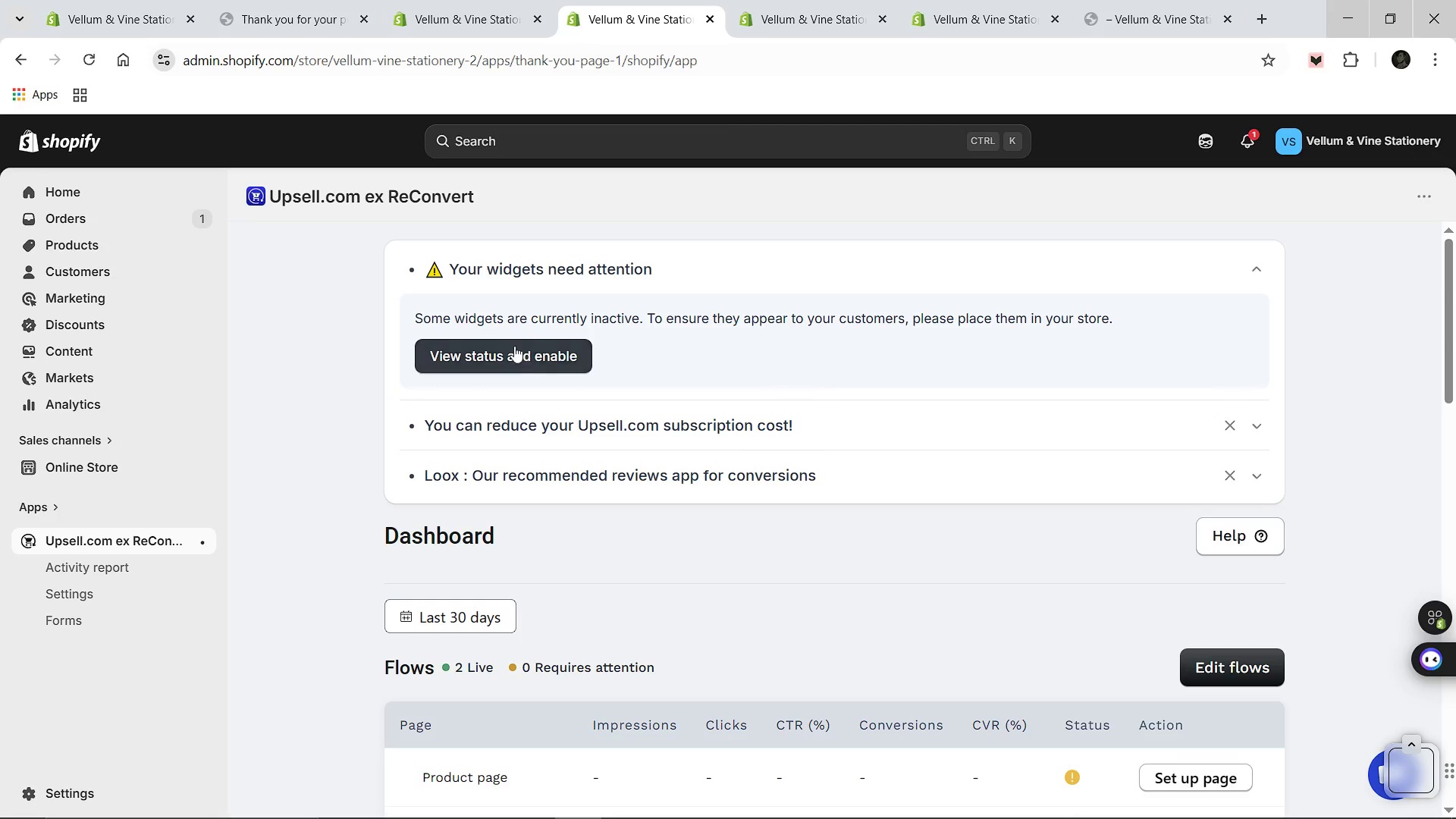 
left_click([514, 346])
 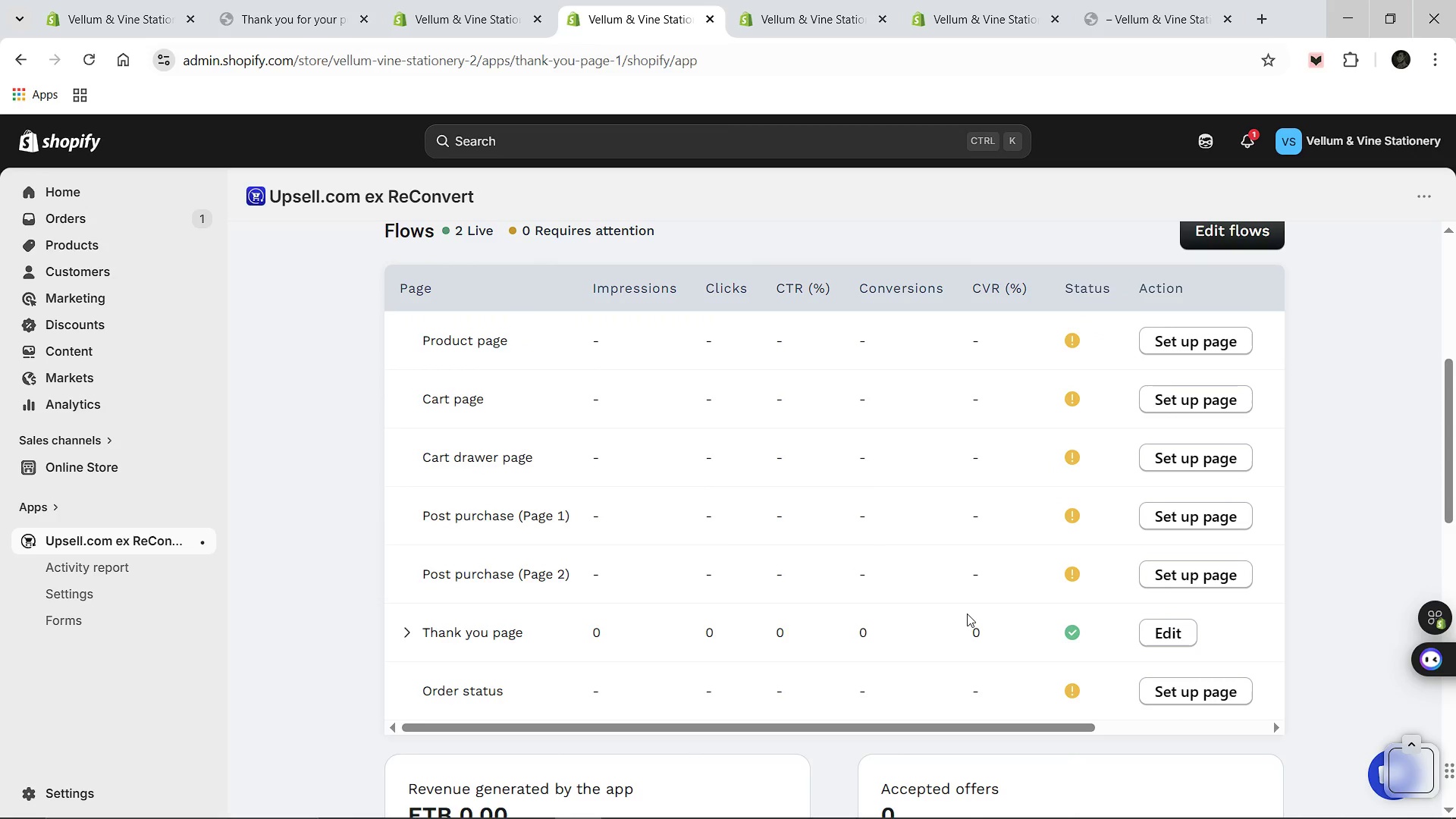 
wait(5.62)
 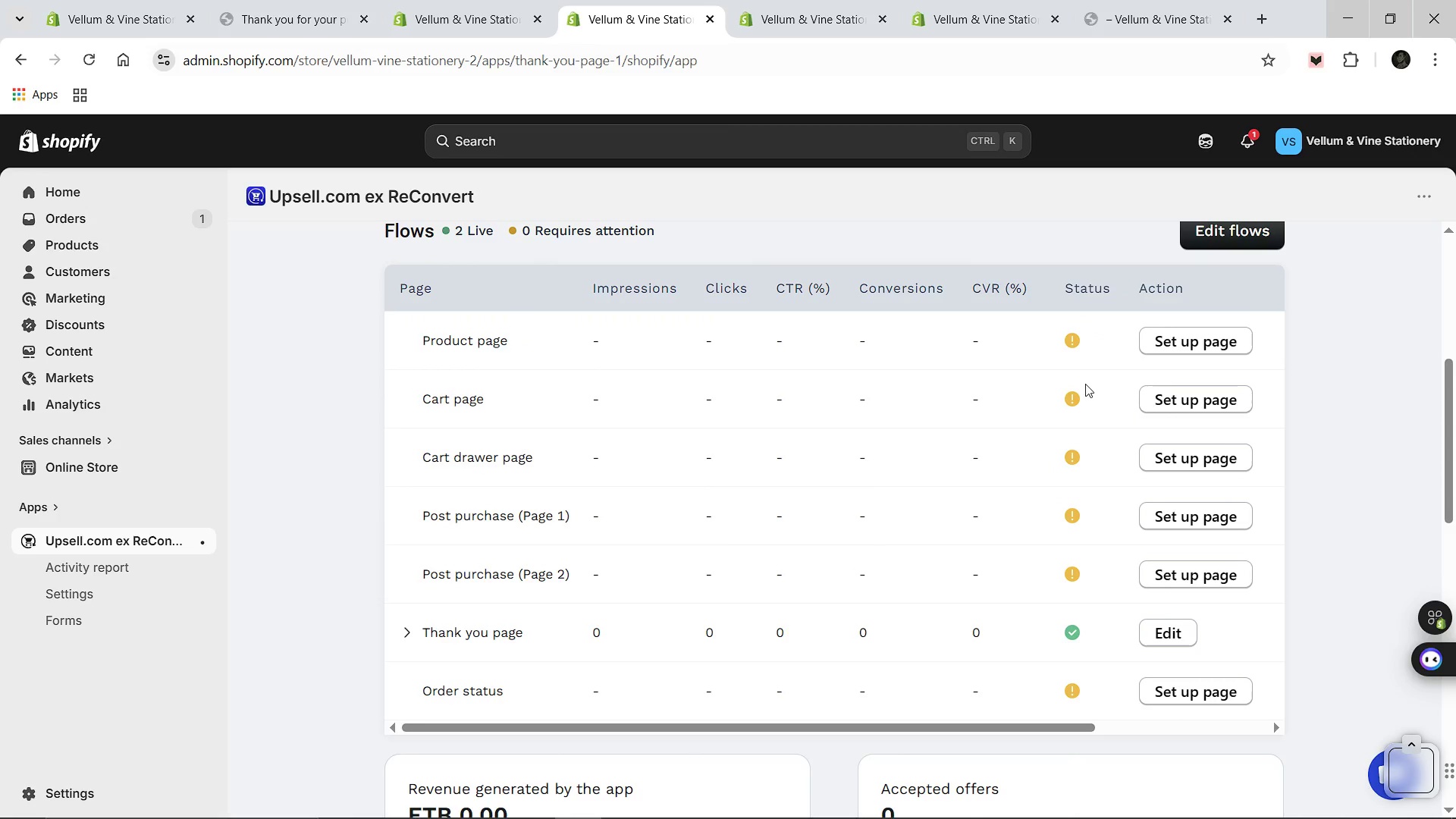 
scroll: coordinate [967, 613], scroll_direction: down, amount: 3.0
 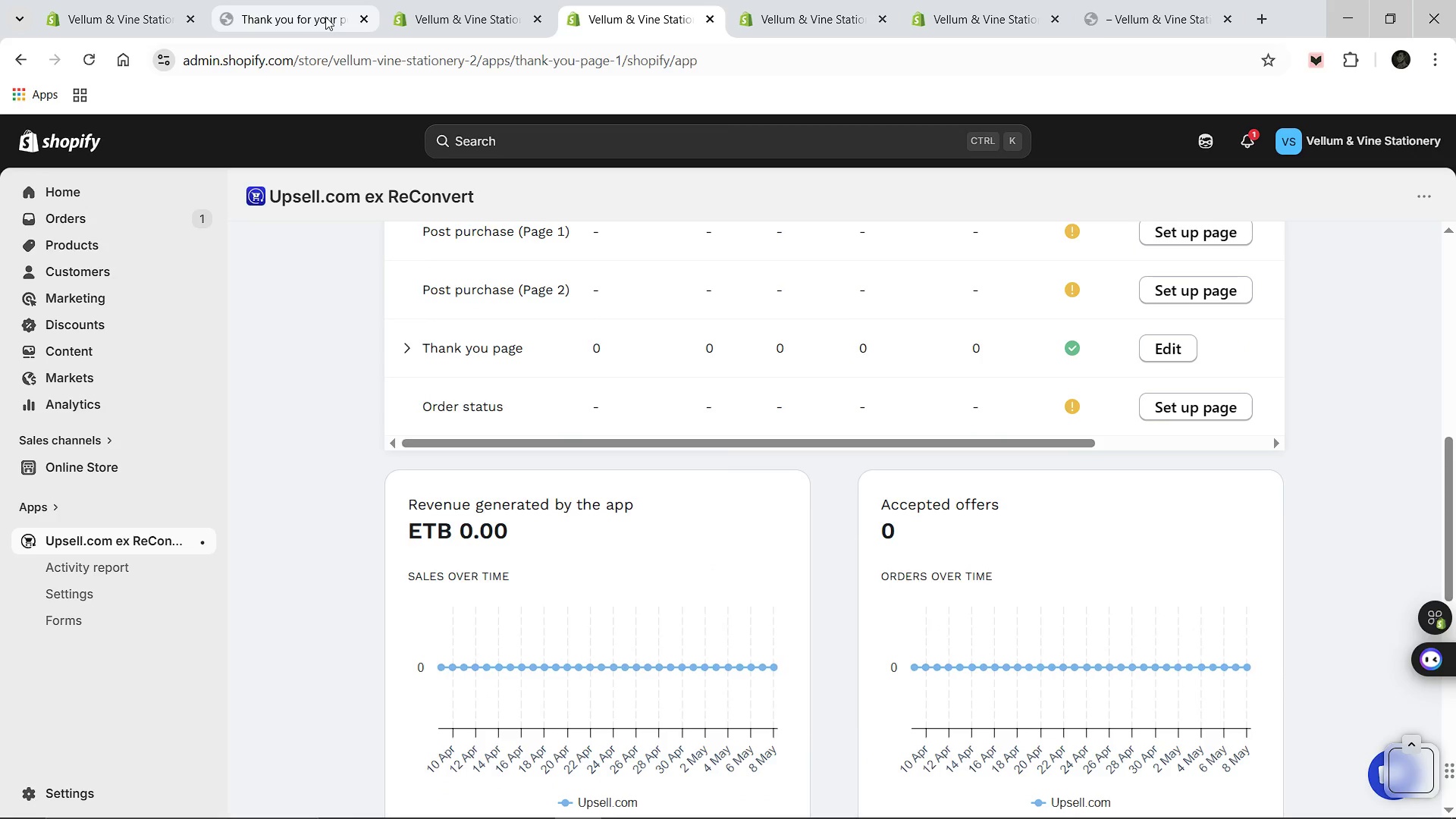 
left_click([325, 17])
 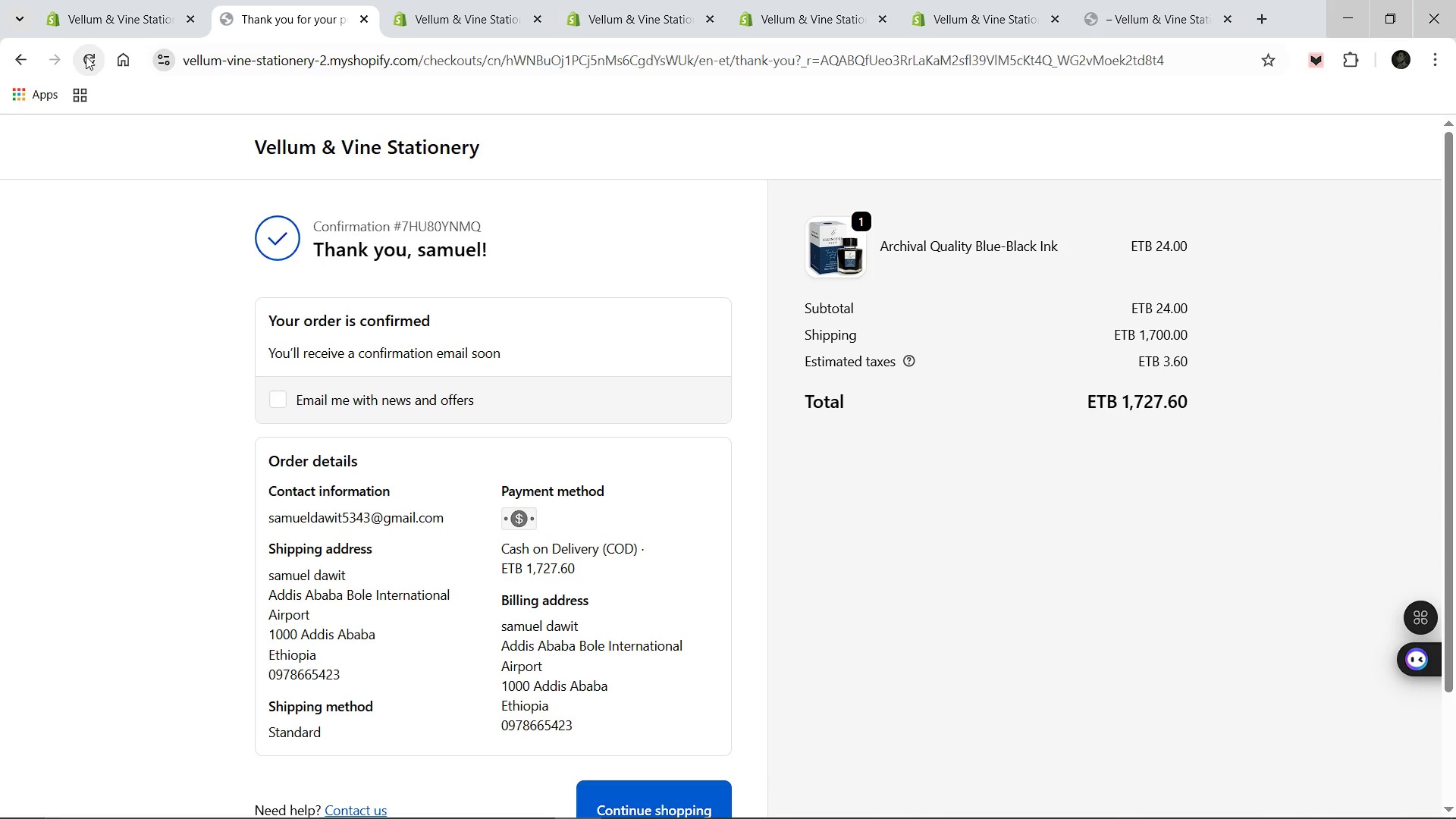 
left_click([86, 56])
 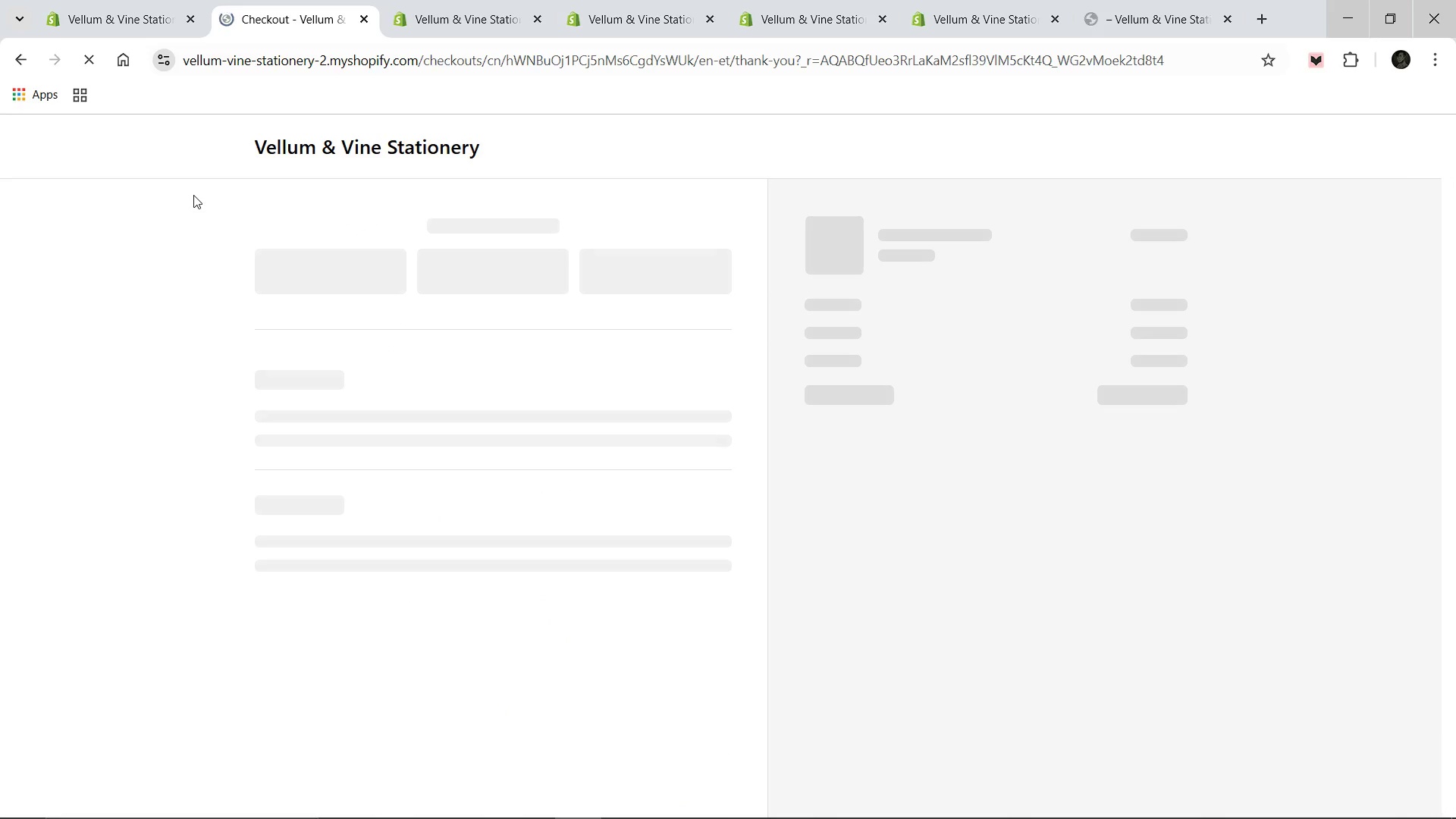 
wait(6.05)
 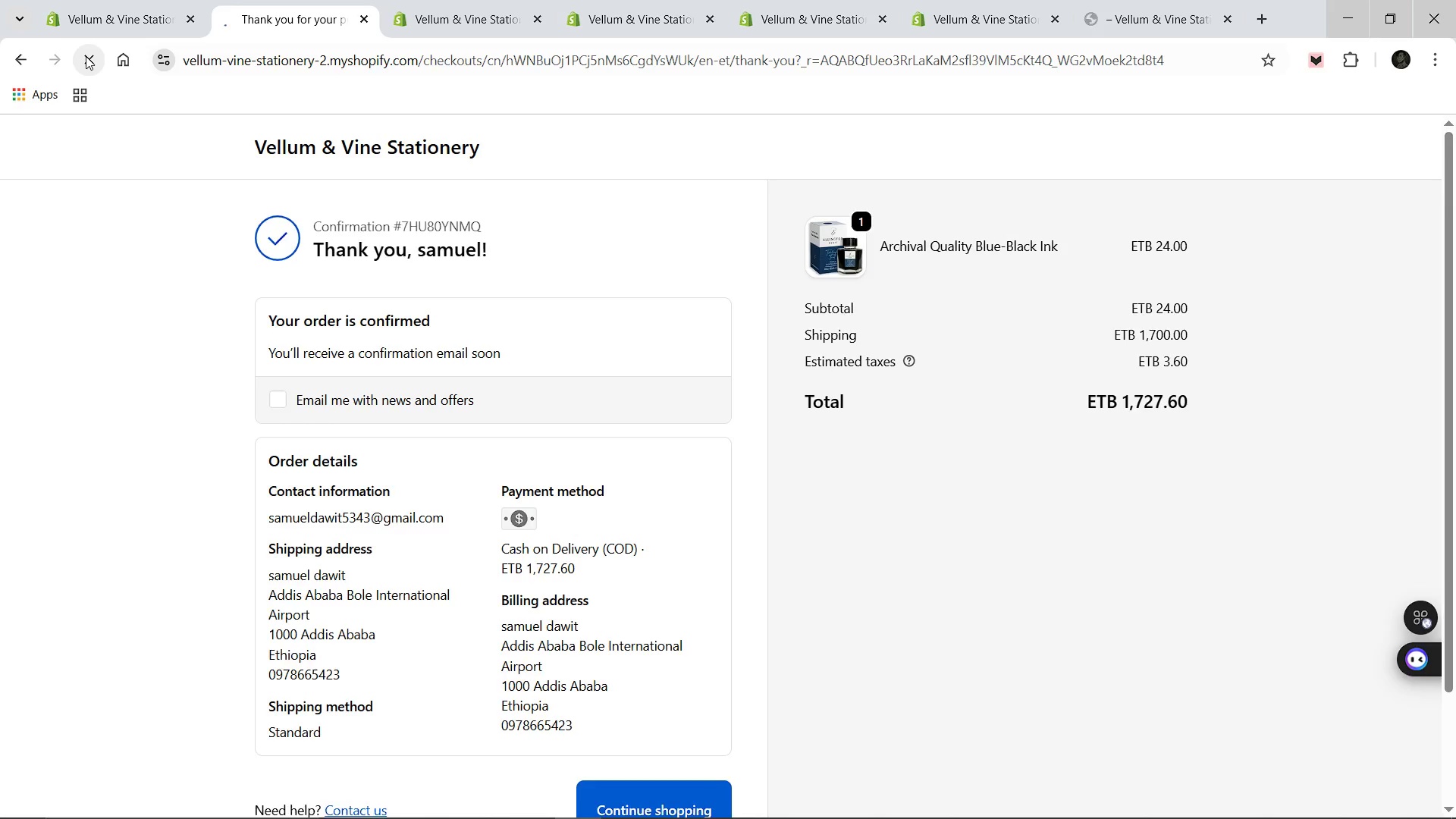 
left_click([438, 16])
 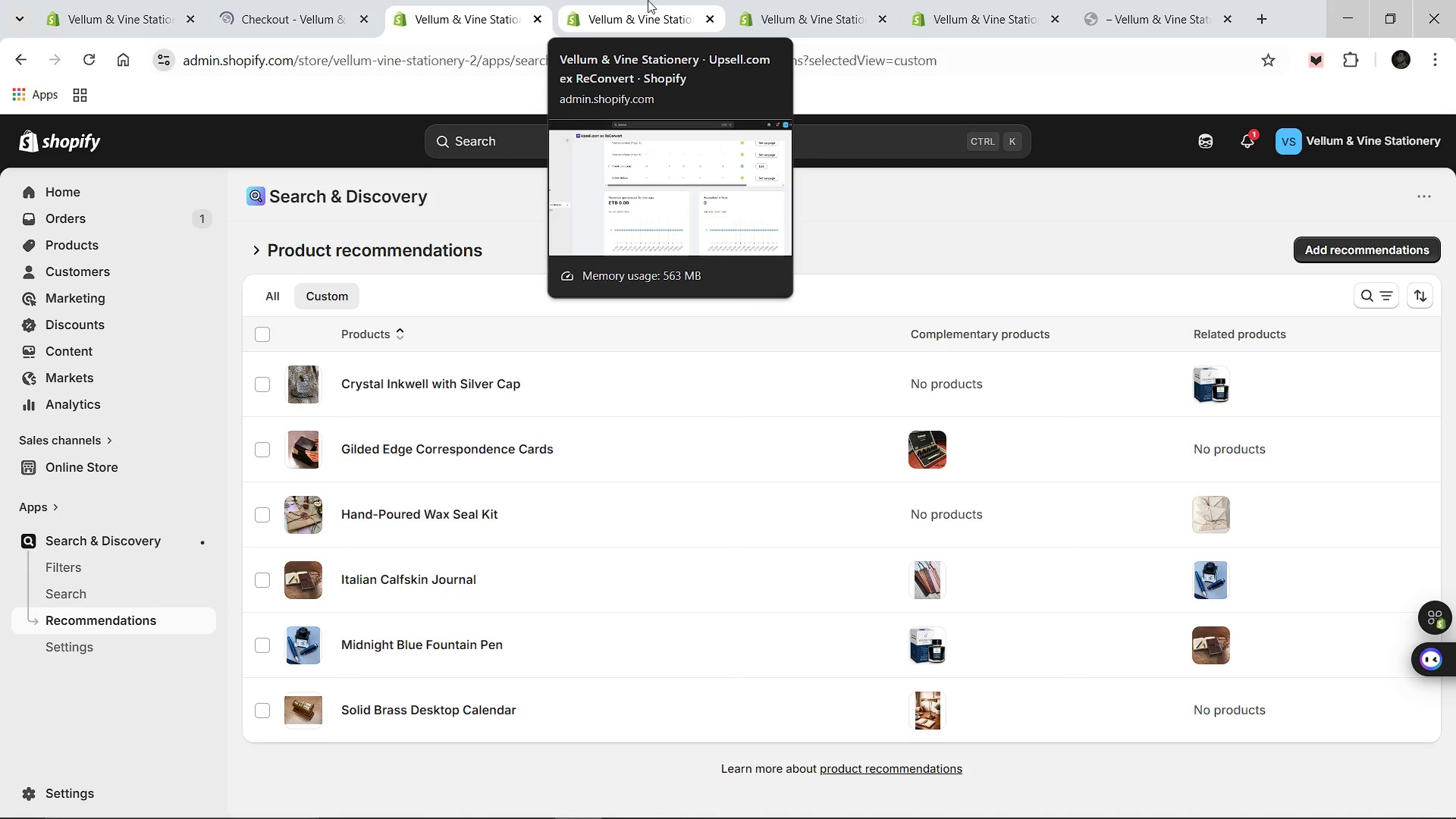 
left_click([802, 0])
 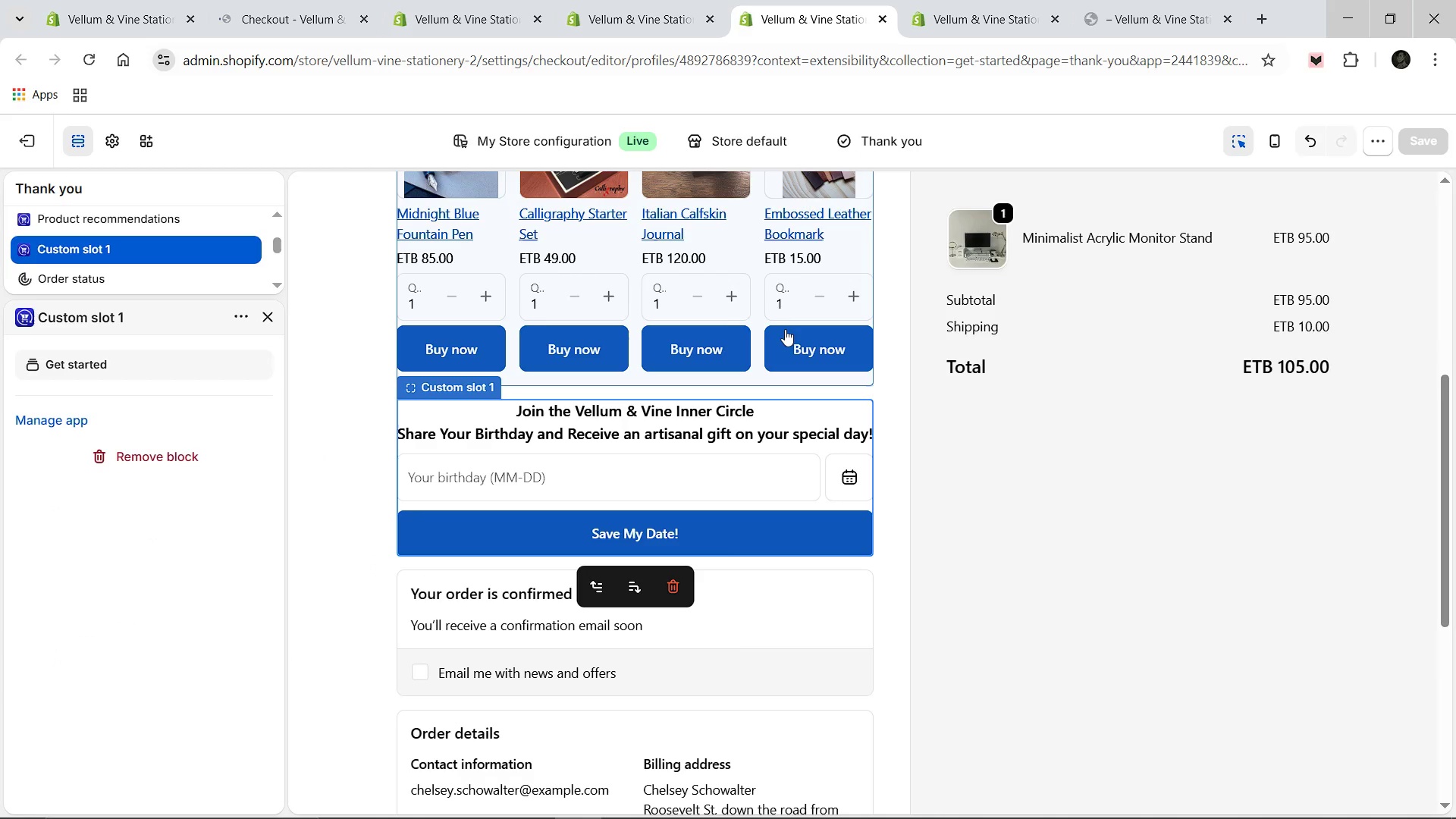 
scroll: coordinate [783, 331], scroll_direction: up, amount: 6.0
 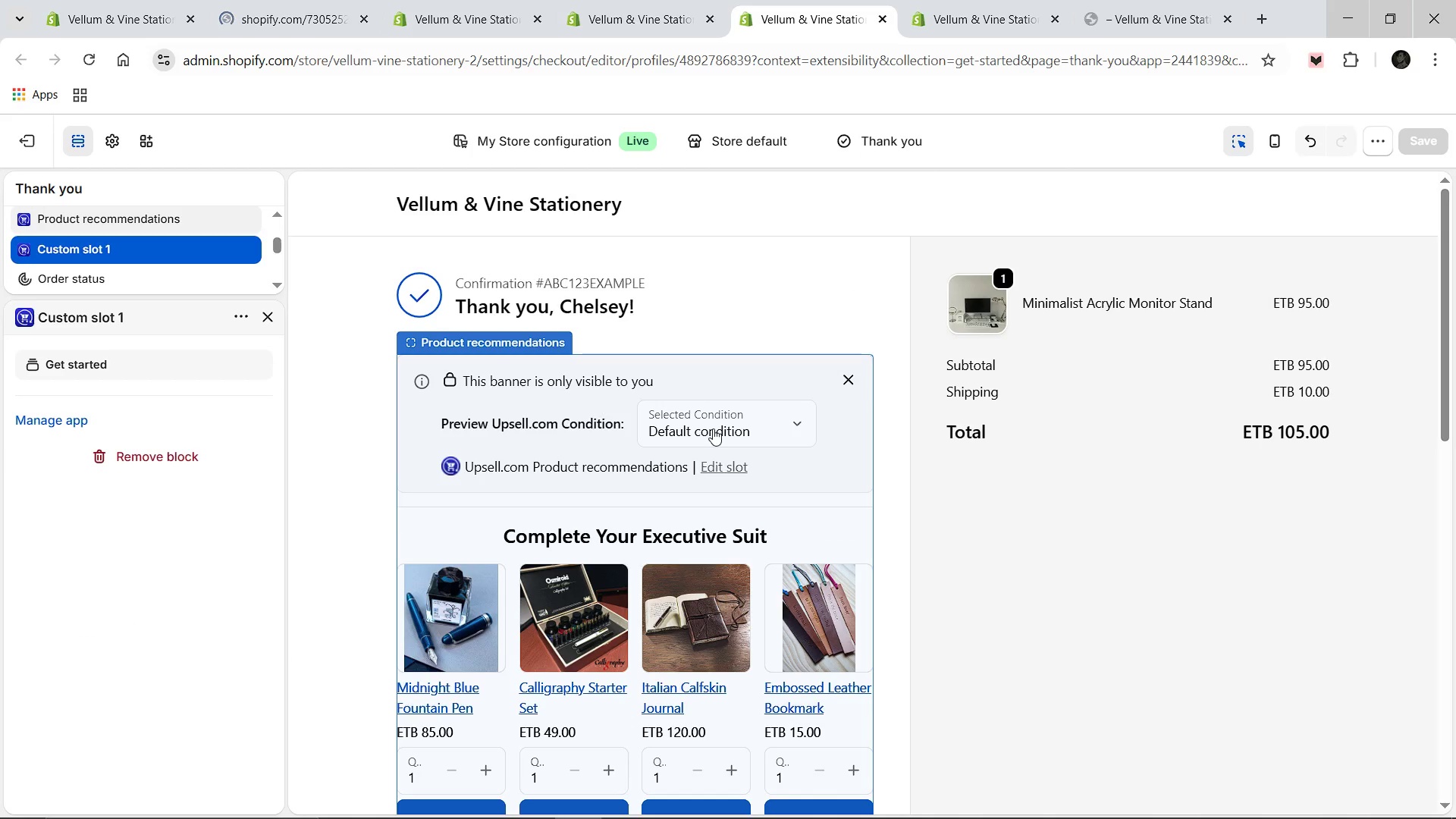 
wait(5.68)
 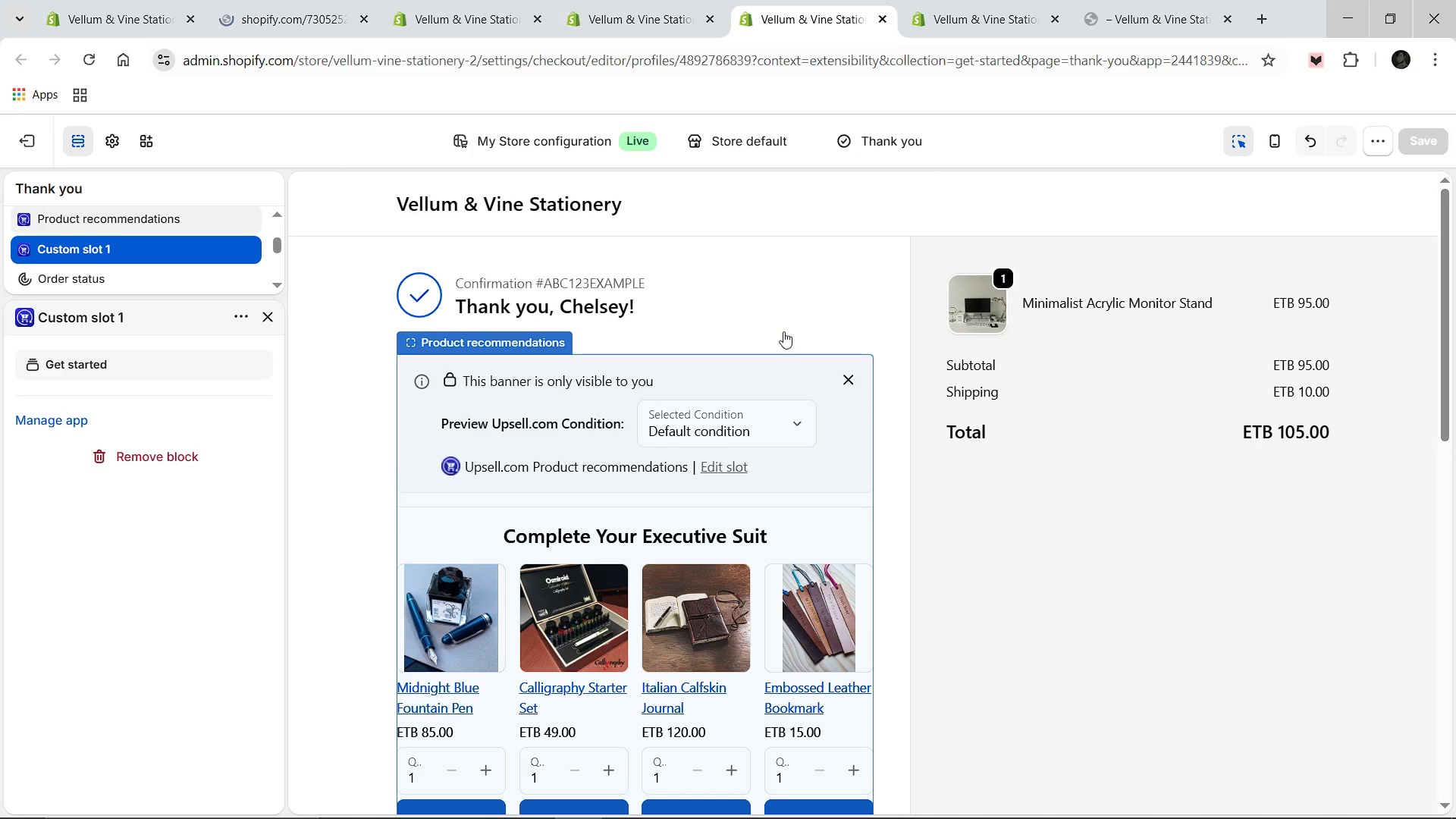 
left_click([448, 381])
 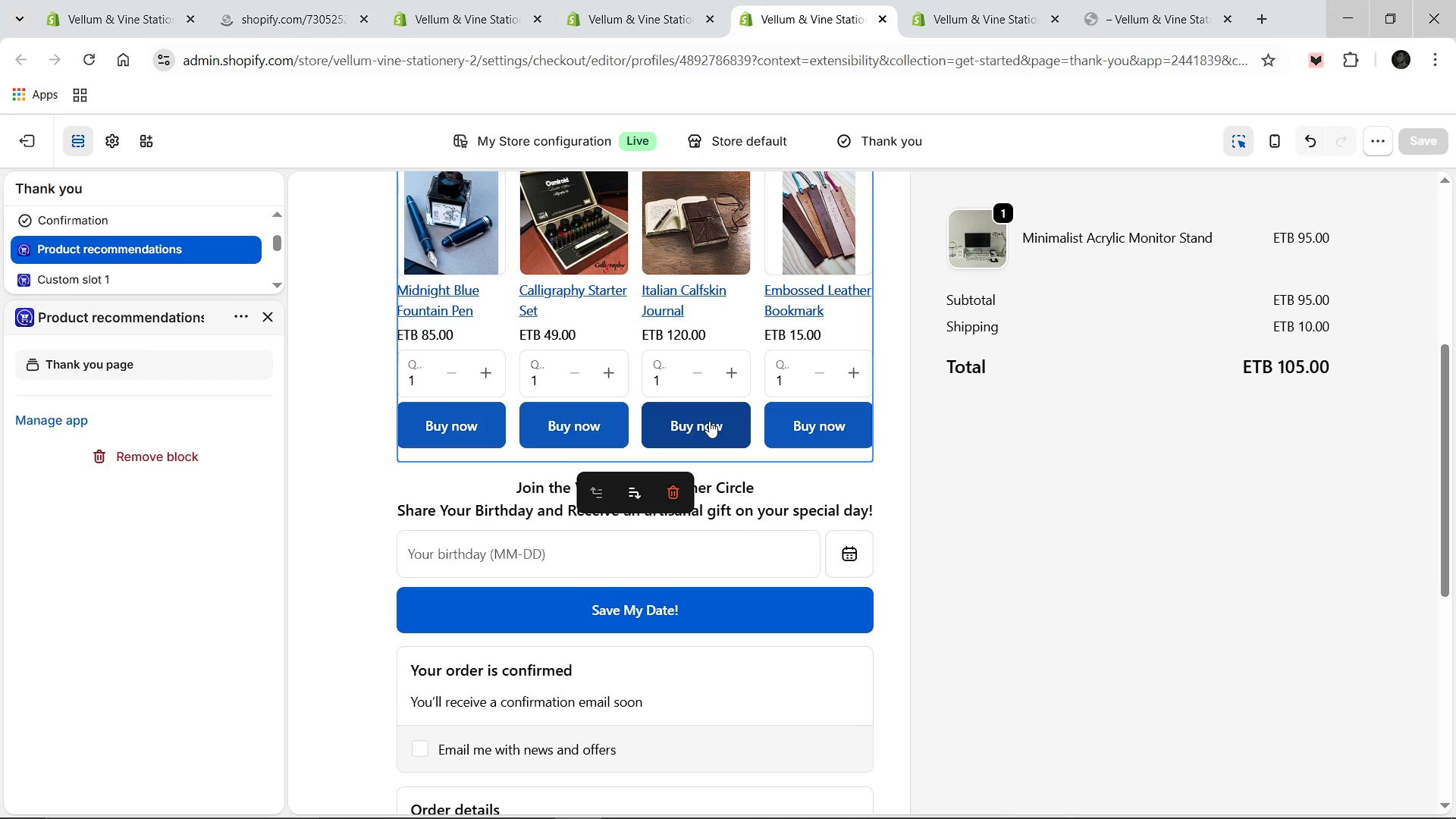 
wait(6.2)
 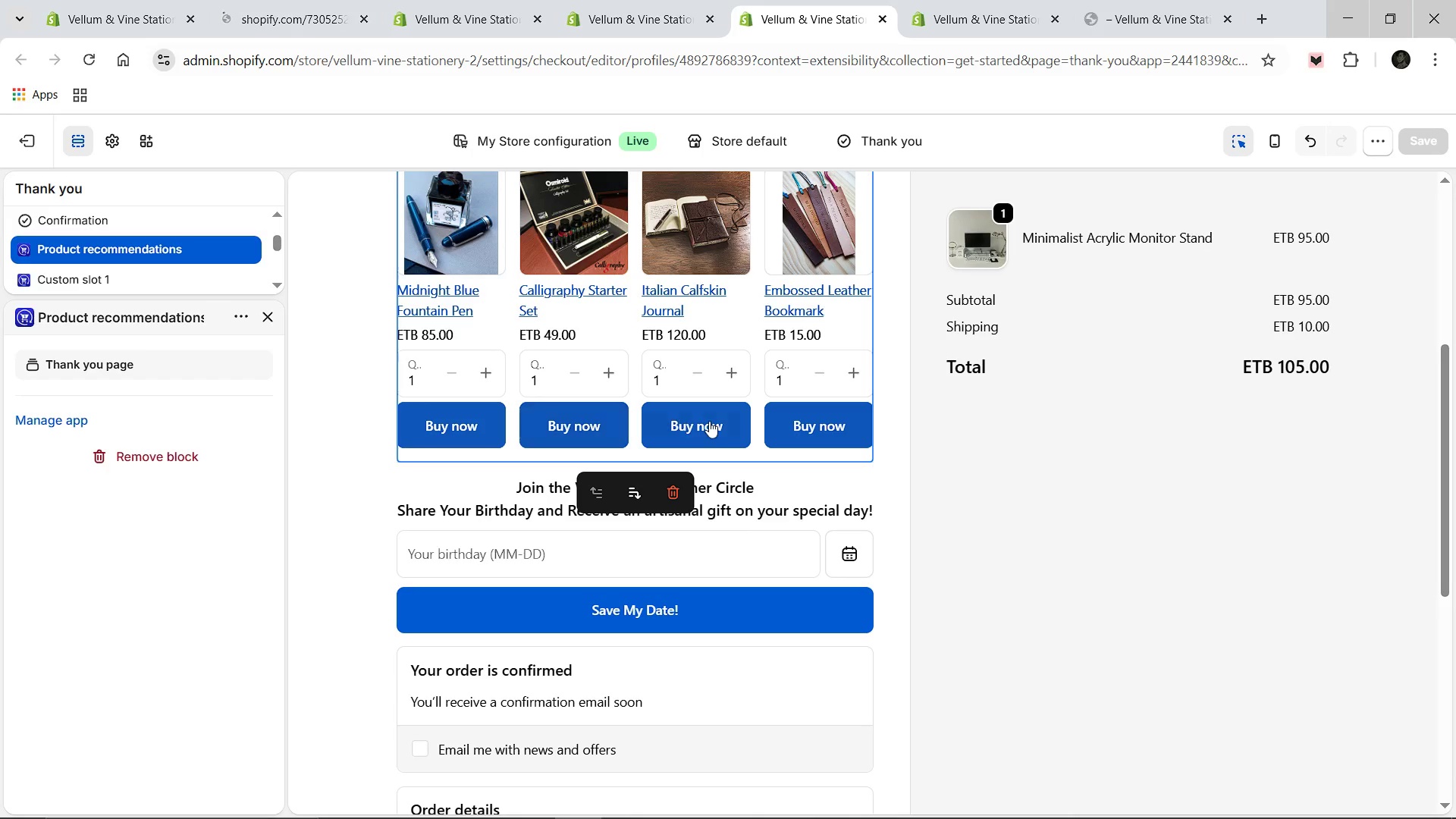 
left_click([306, 0])
 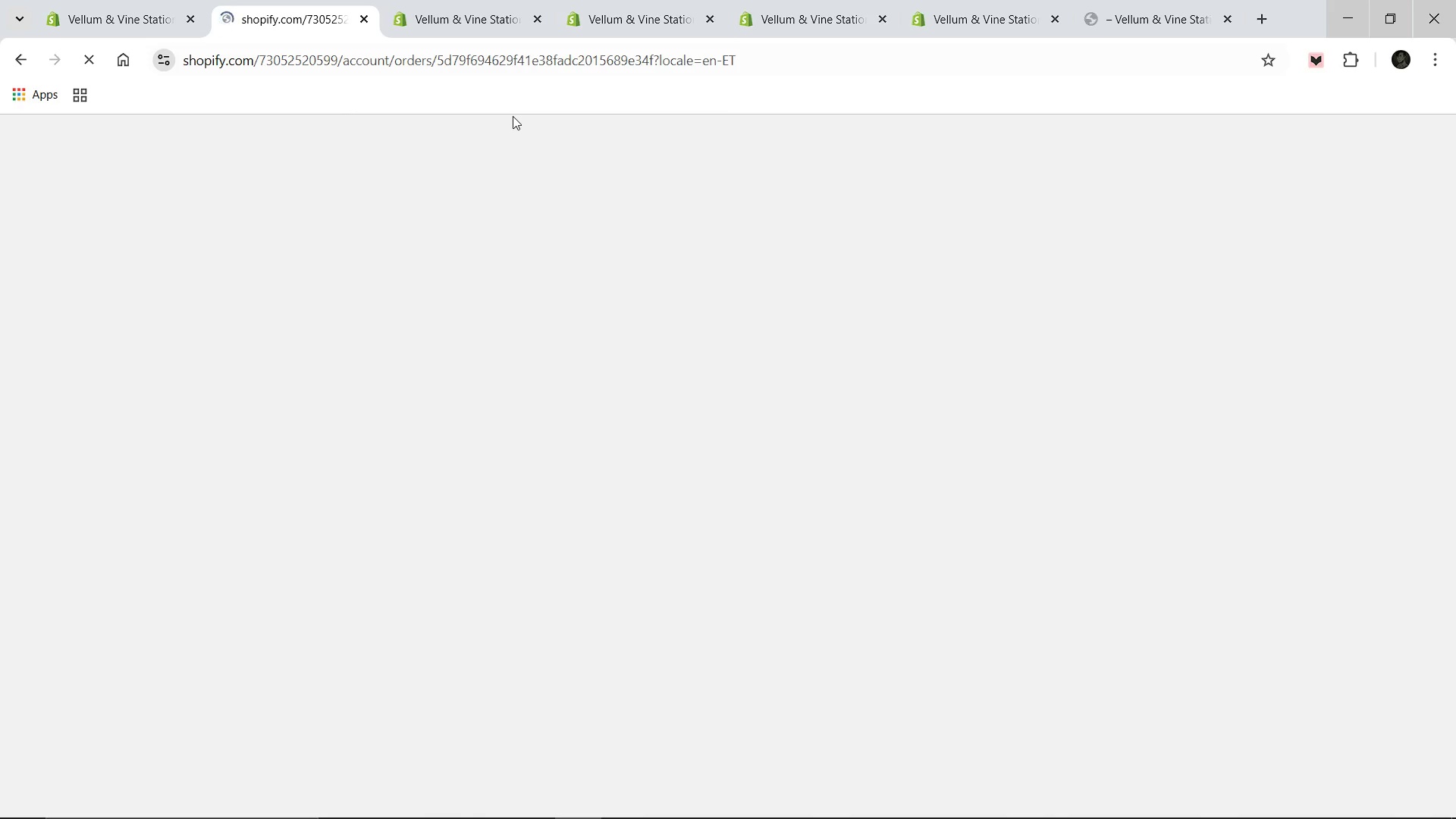 
left_click([450, 0])
 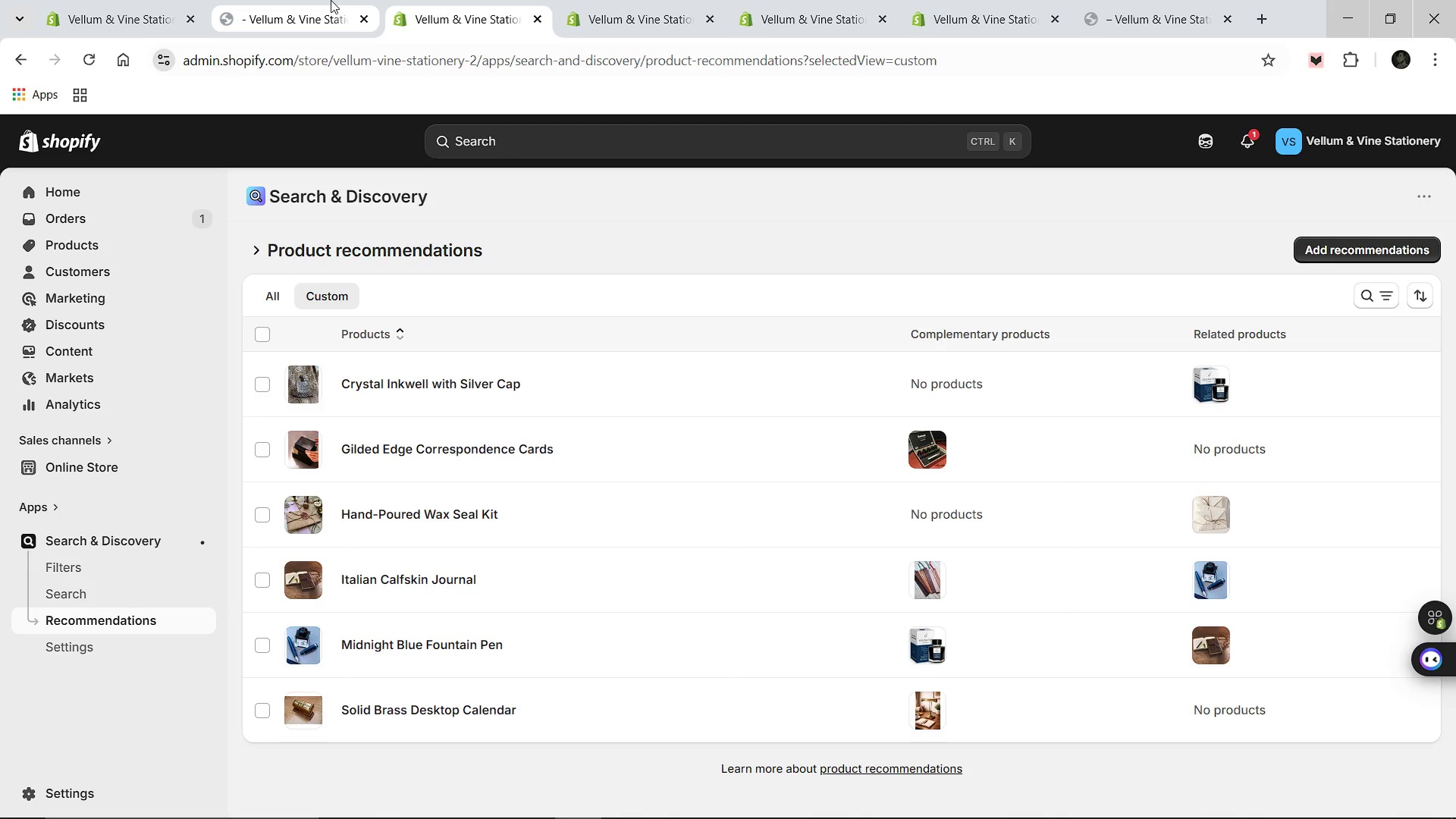 
left_click([331, 0])
 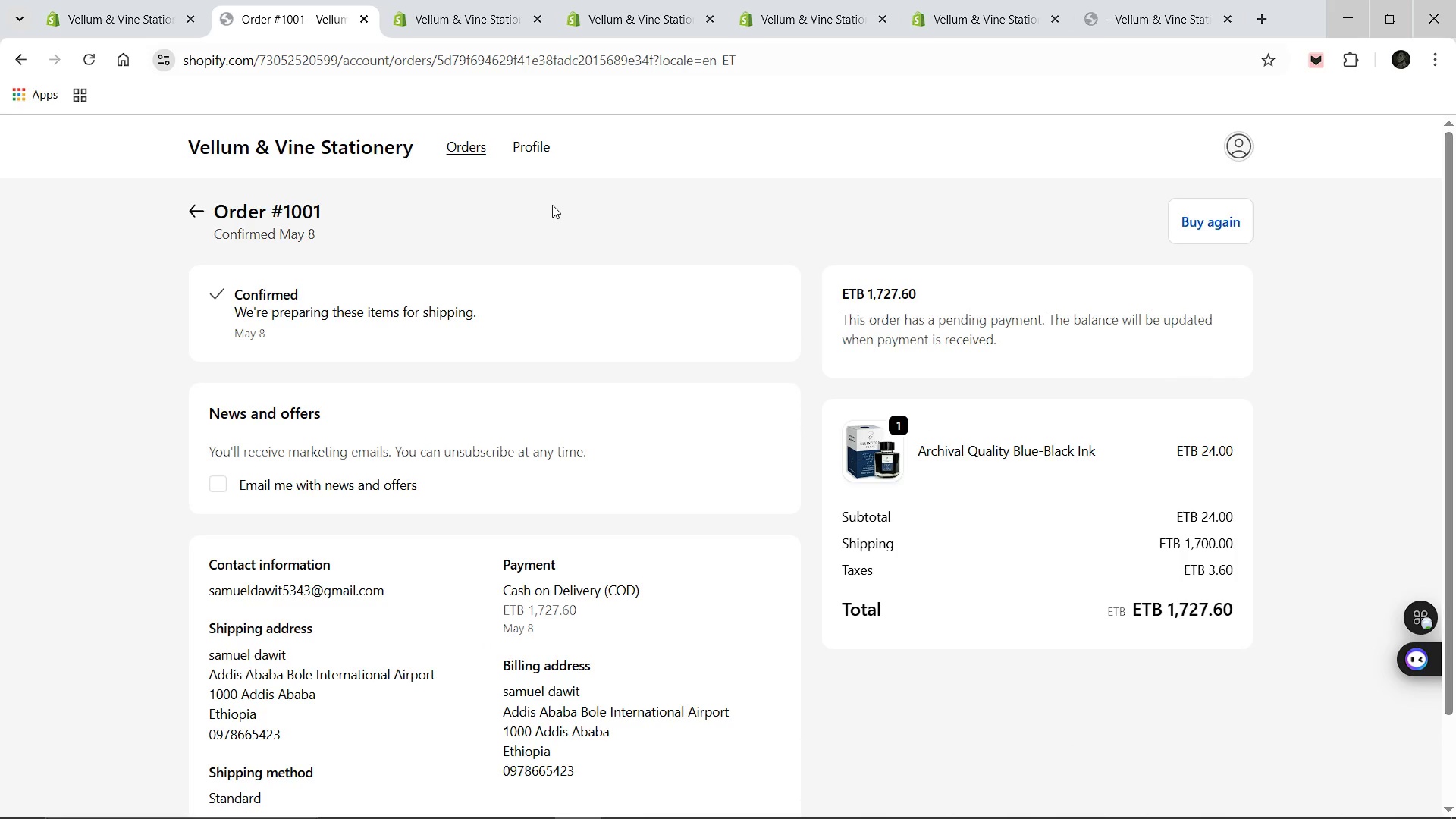 
wait(12.02)
 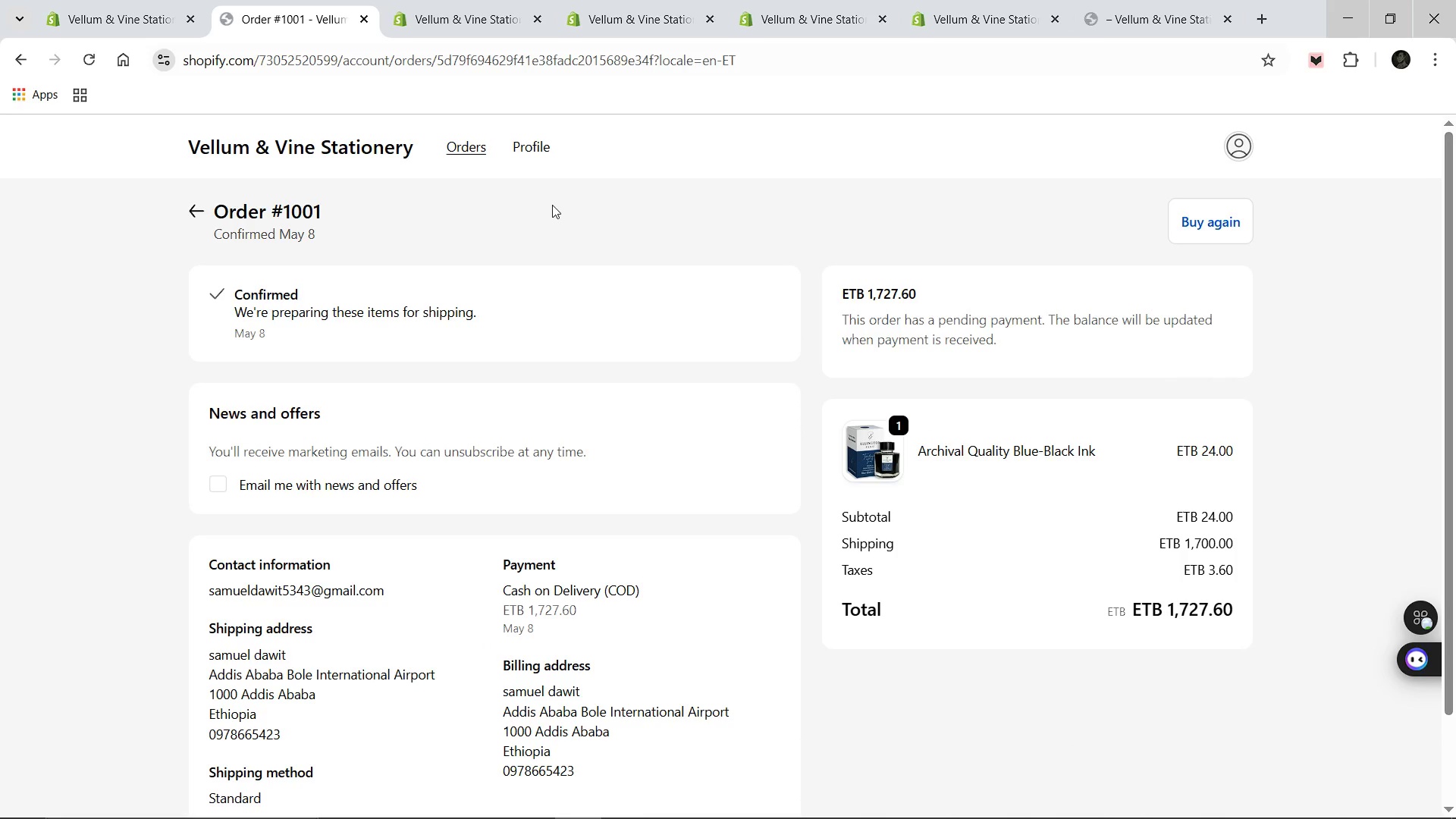 
scroll: coordinate [425, 505], scroll_direction: down, amount: 2.0
 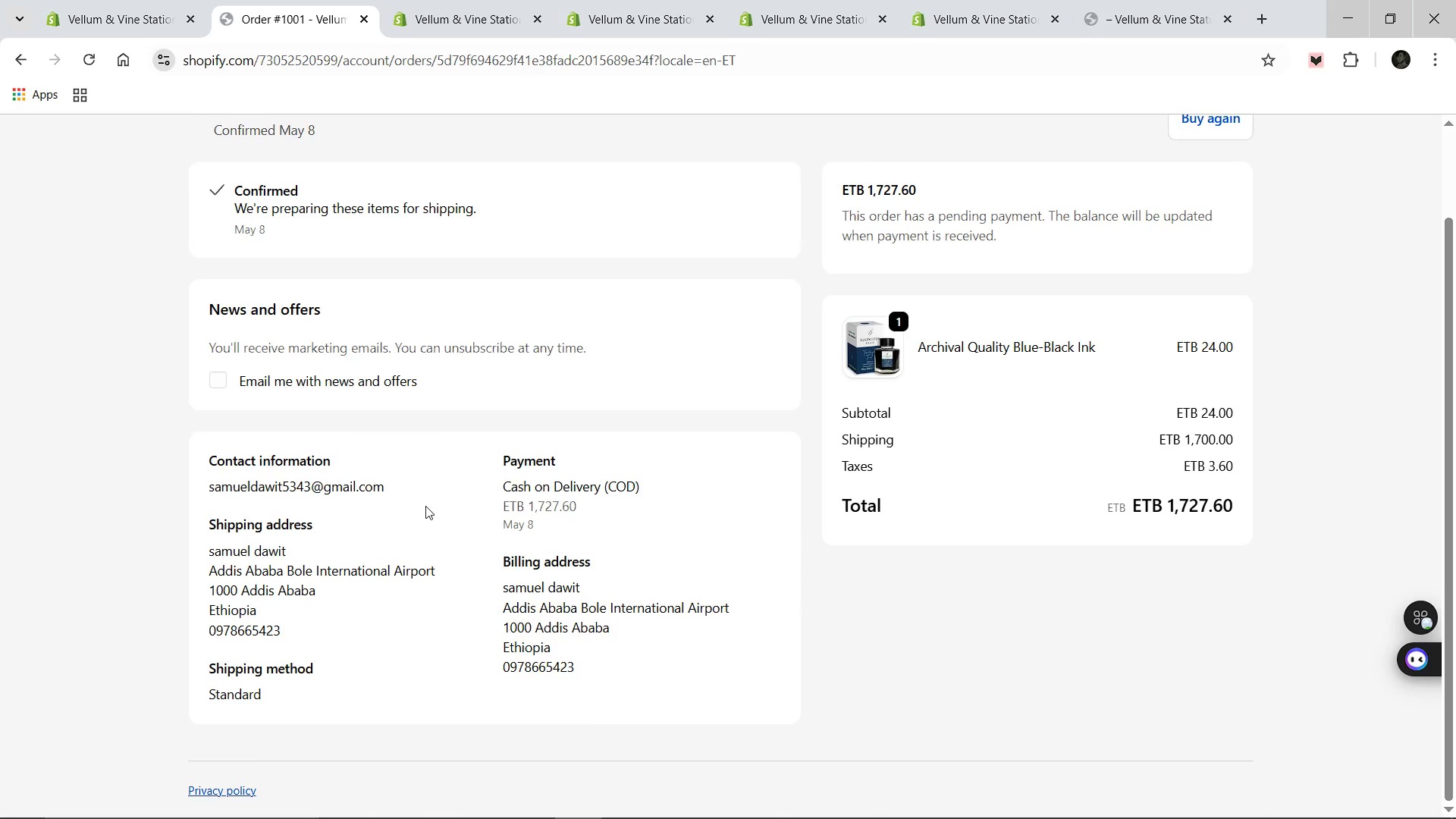 
scroll: coordinate [425, 506], scroll_direction: up, amount: 2.0
 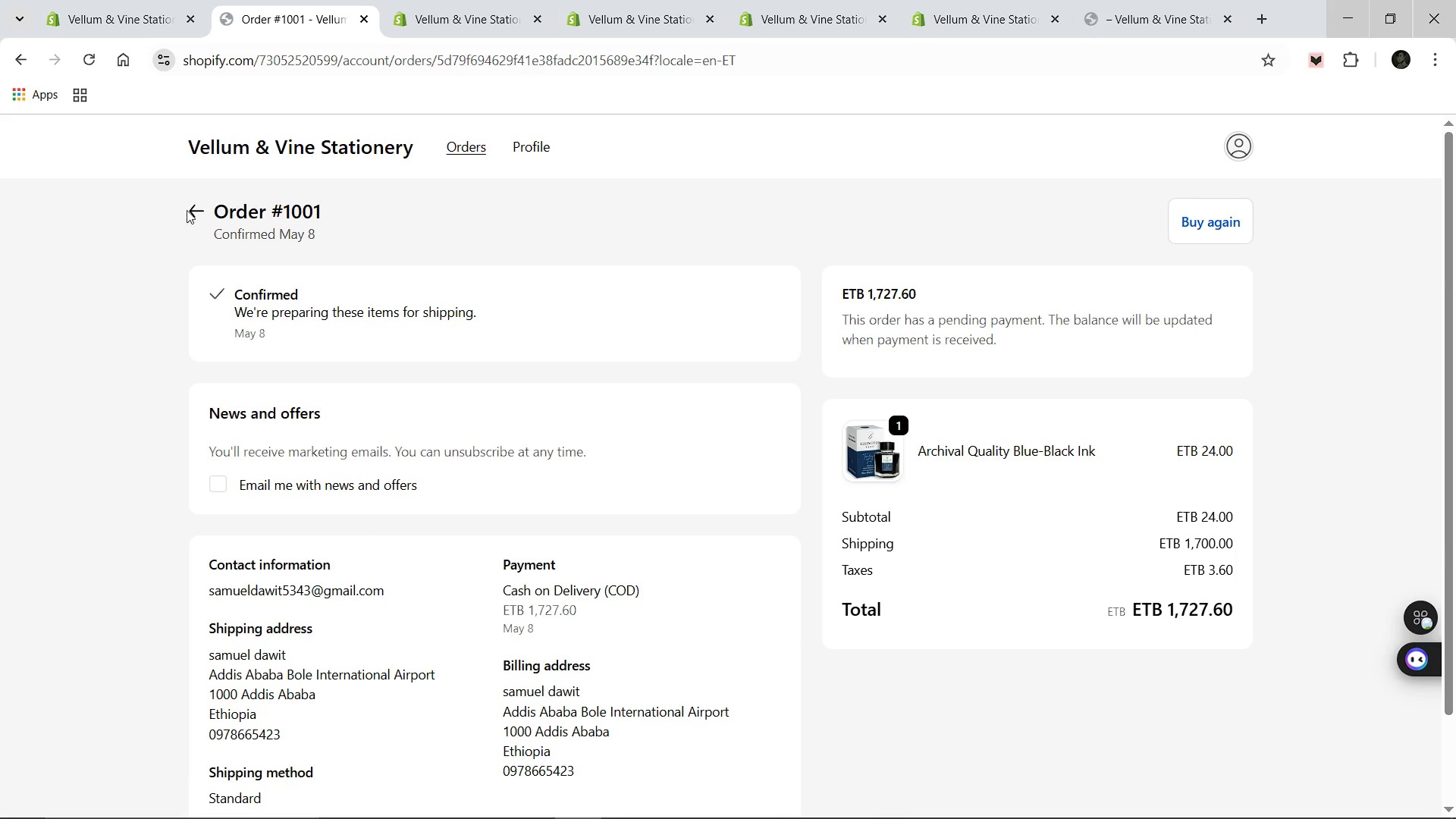 
left_click([189, 208])
 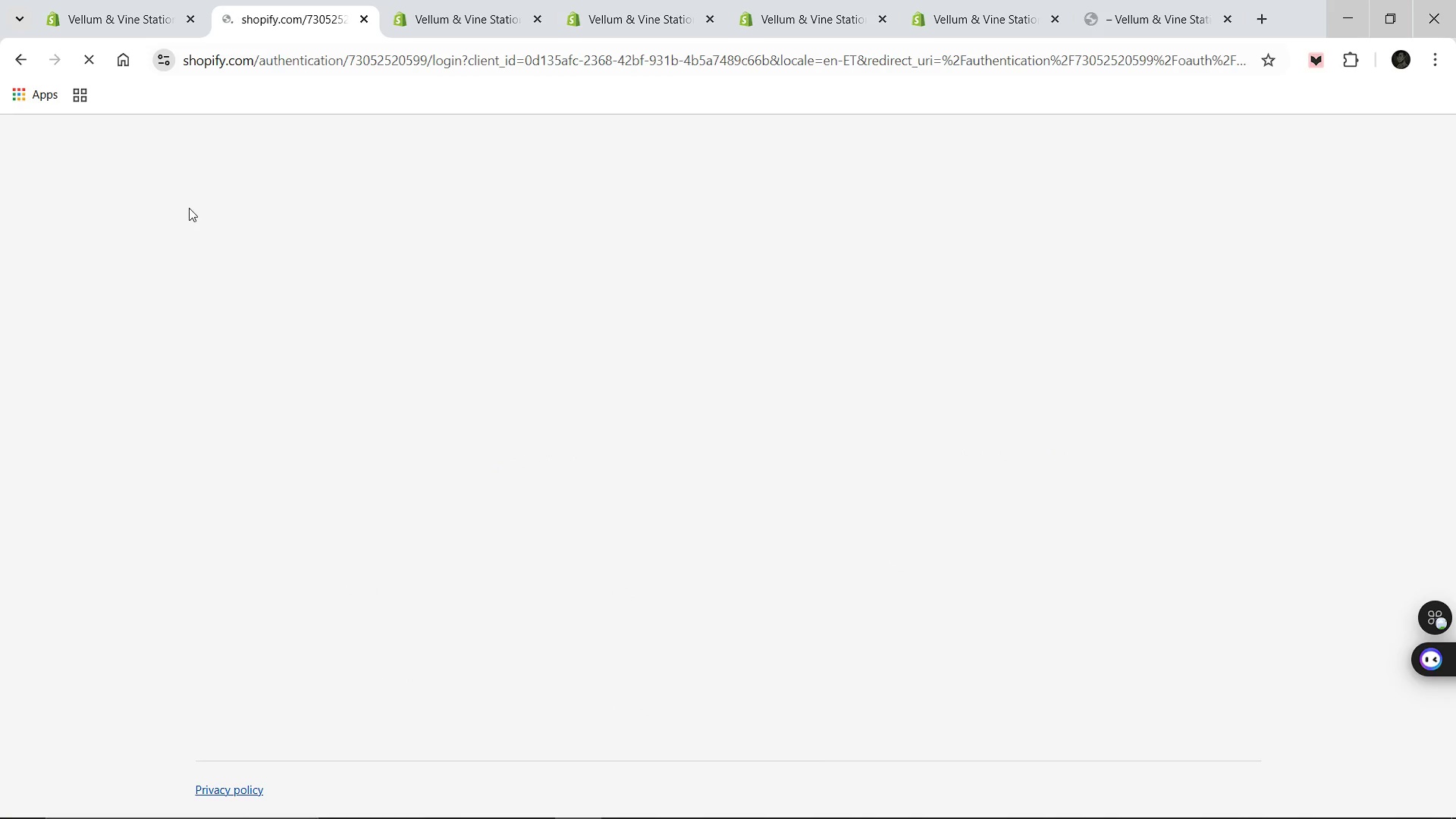 
wait(10.38)
 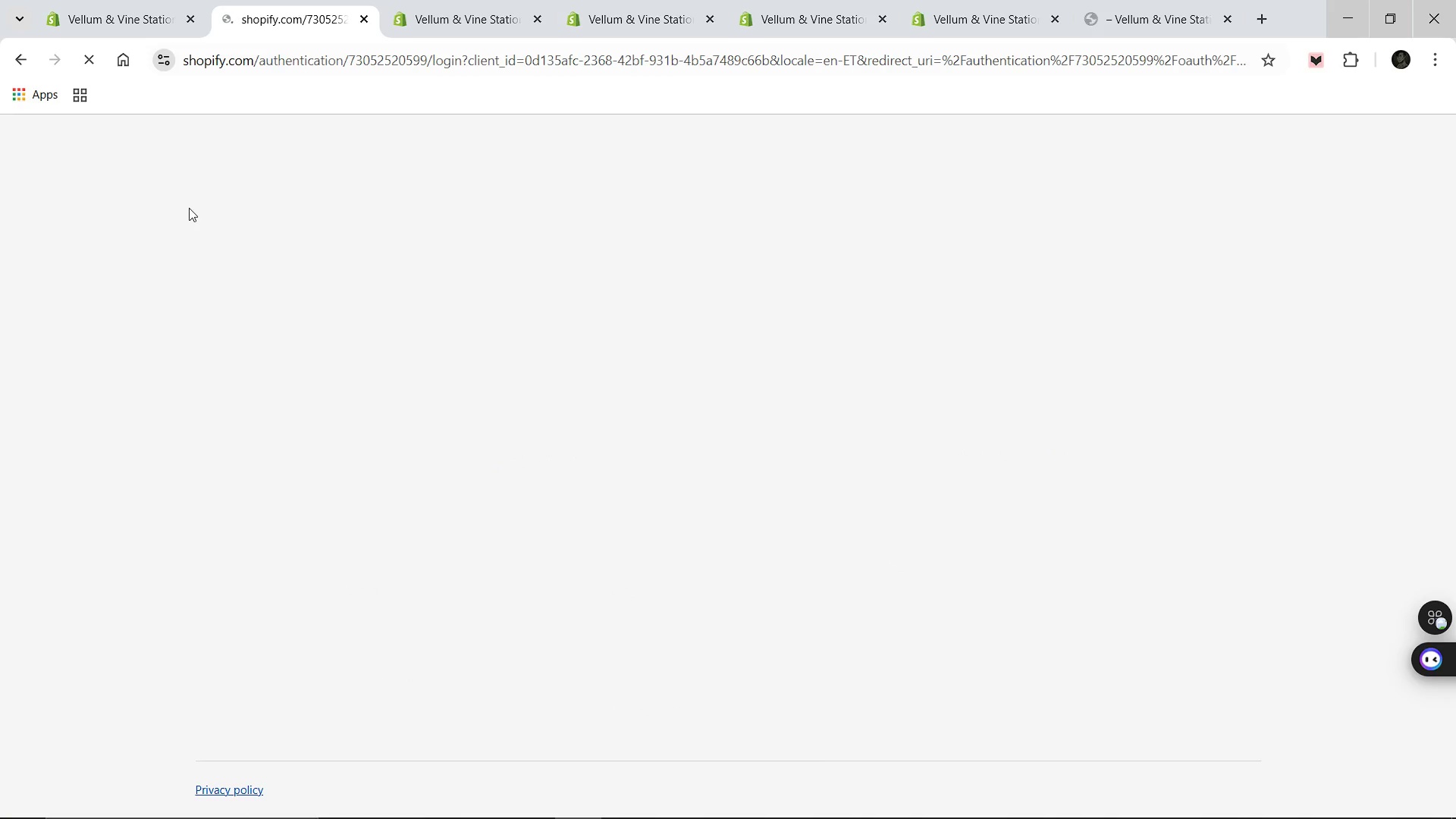 
left_click([146, 0])
 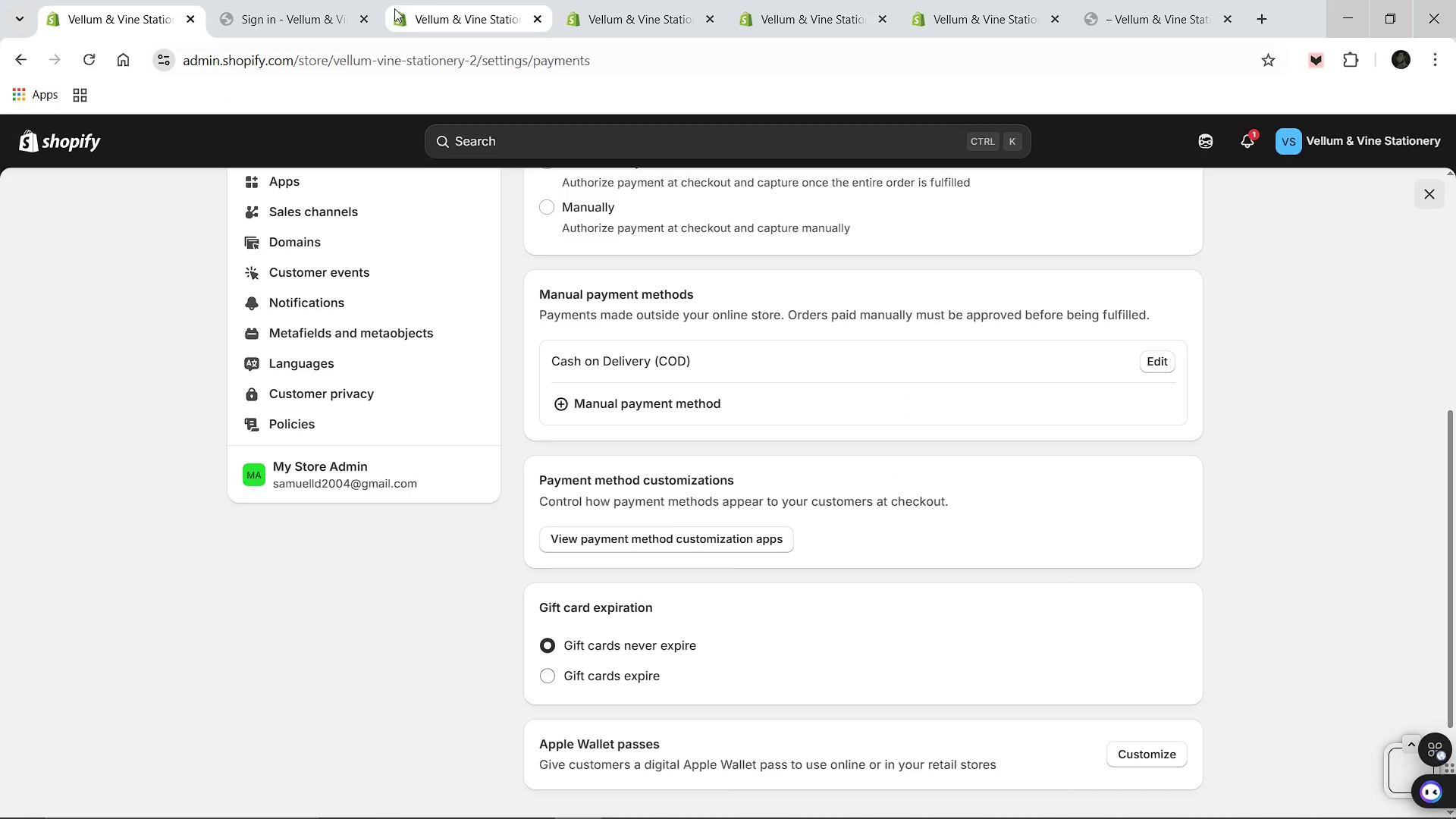 
left_click([315, 8])
 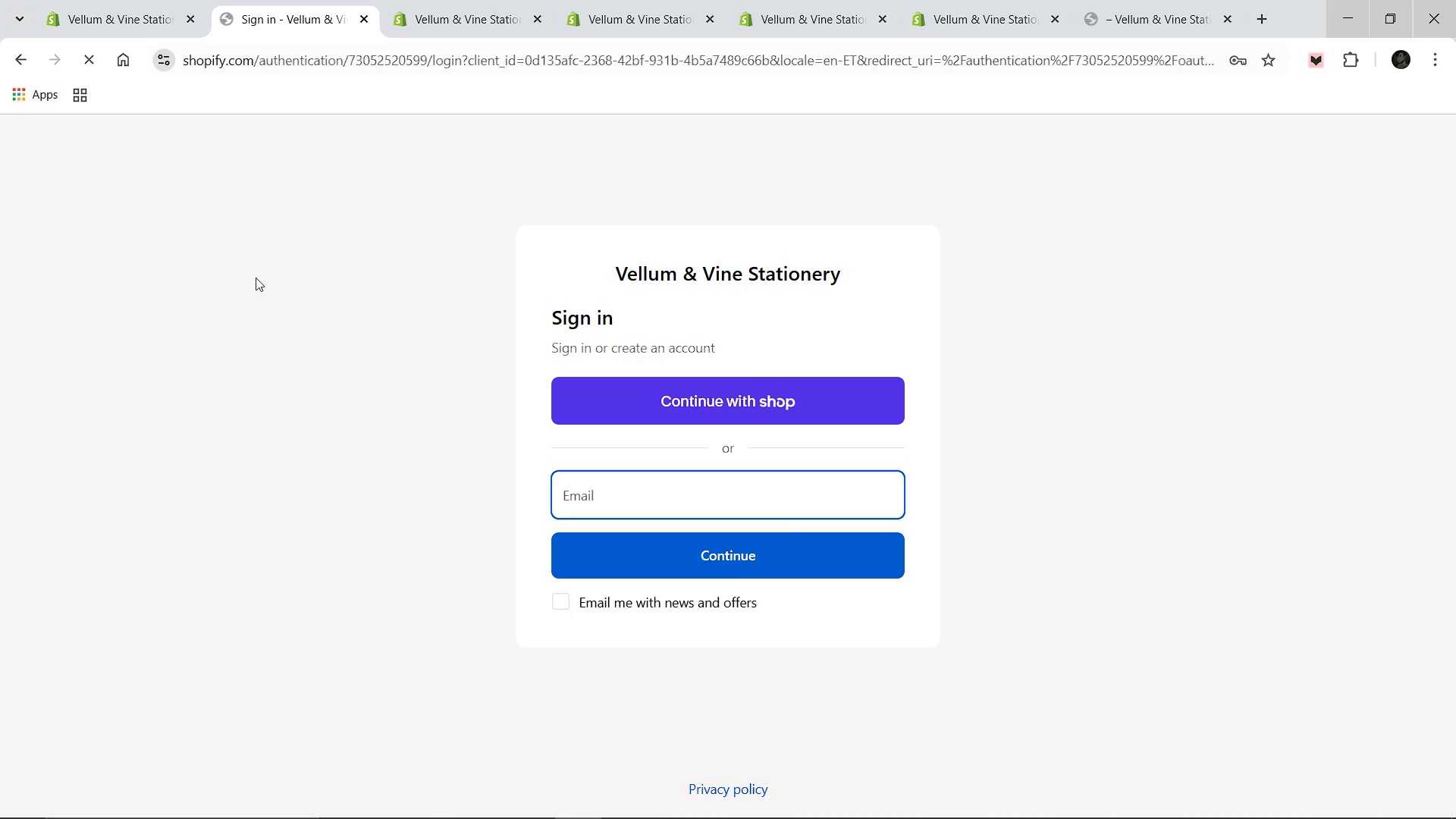 
scroll: coordinate [257, 278], scroll_direction: up, amount: 3.0
 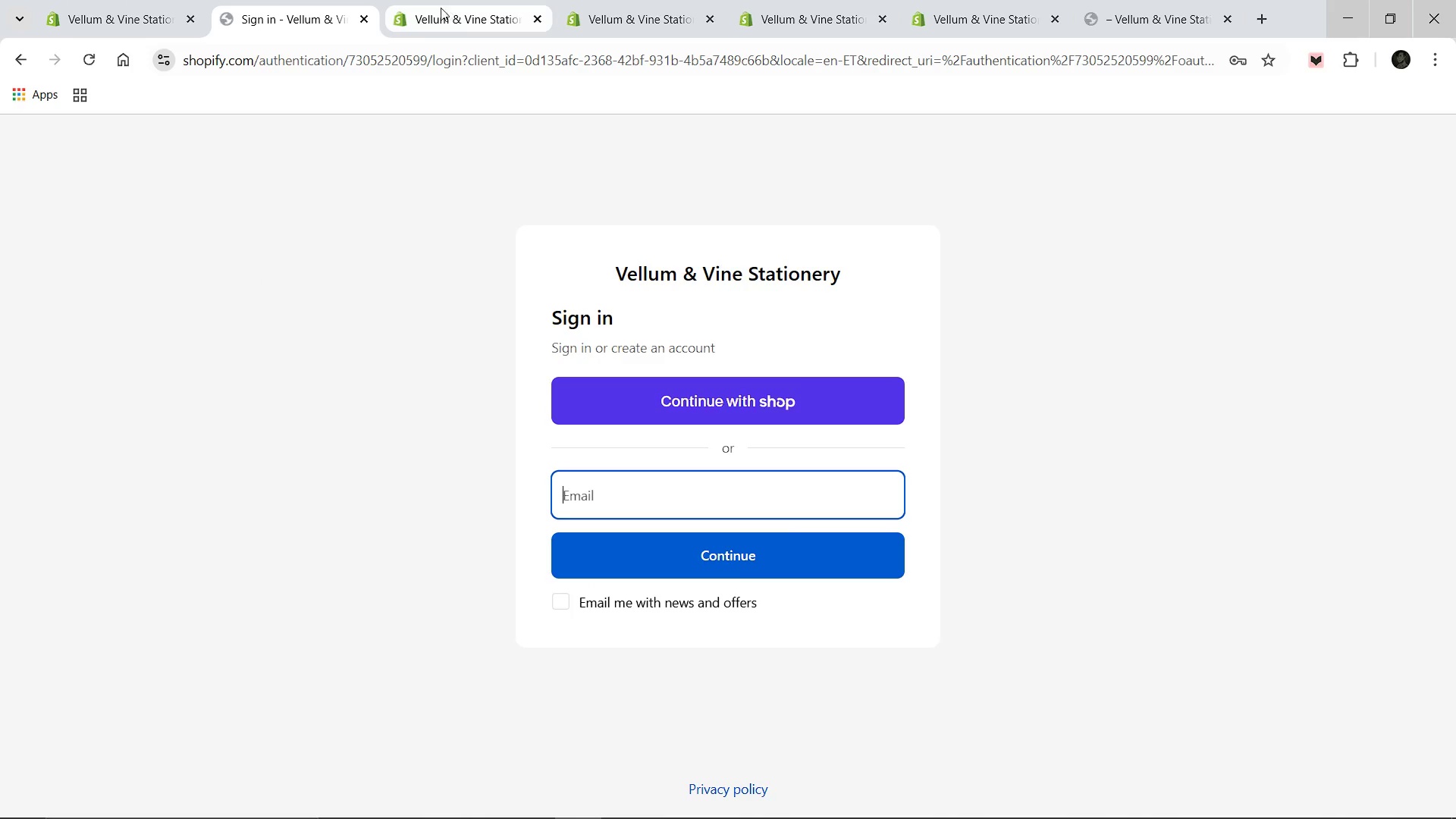 
left_click([104, 0])
 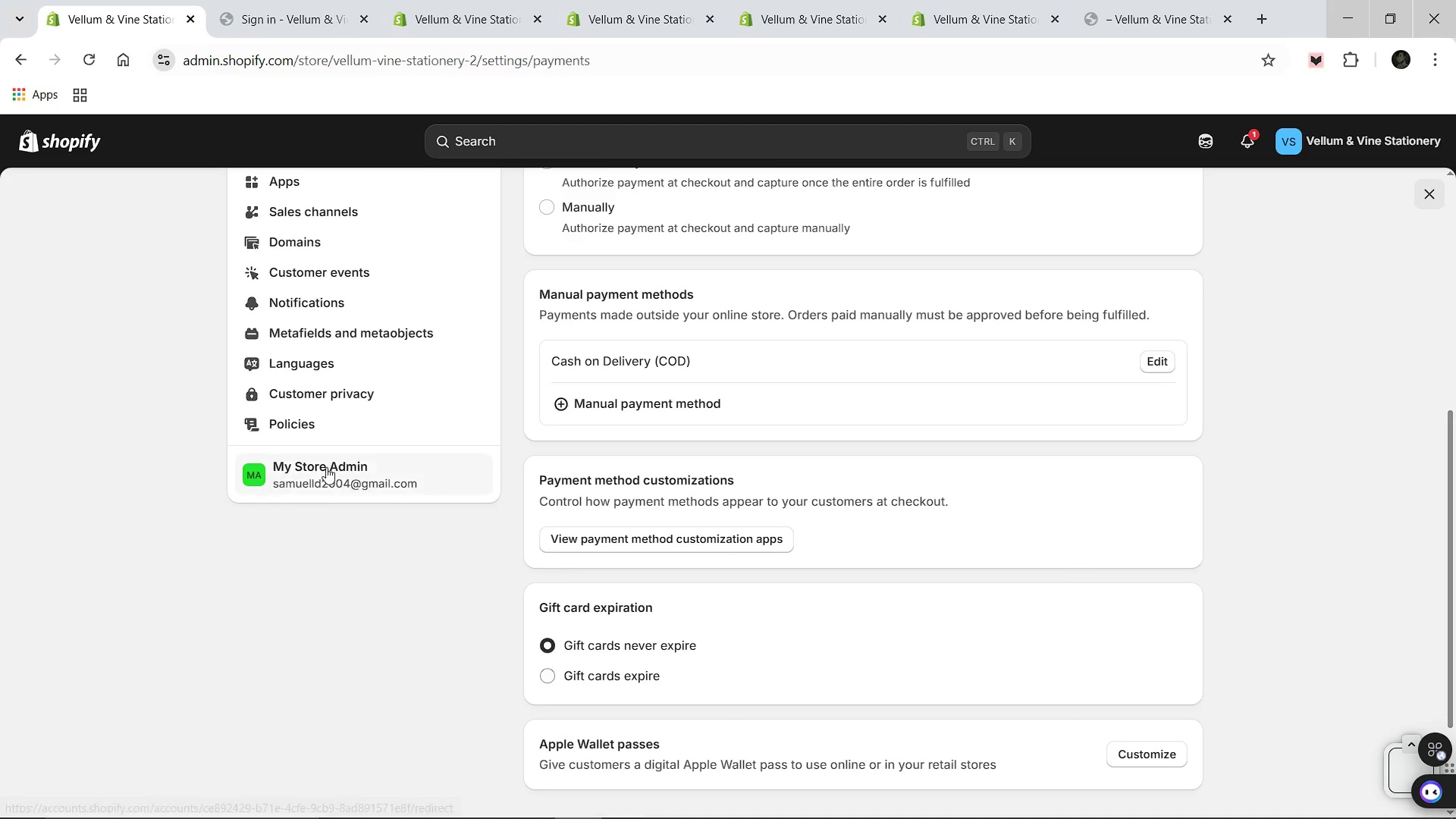 
scroll: coordinate [325, 468], scroll_direction: up, amount: 4.0
 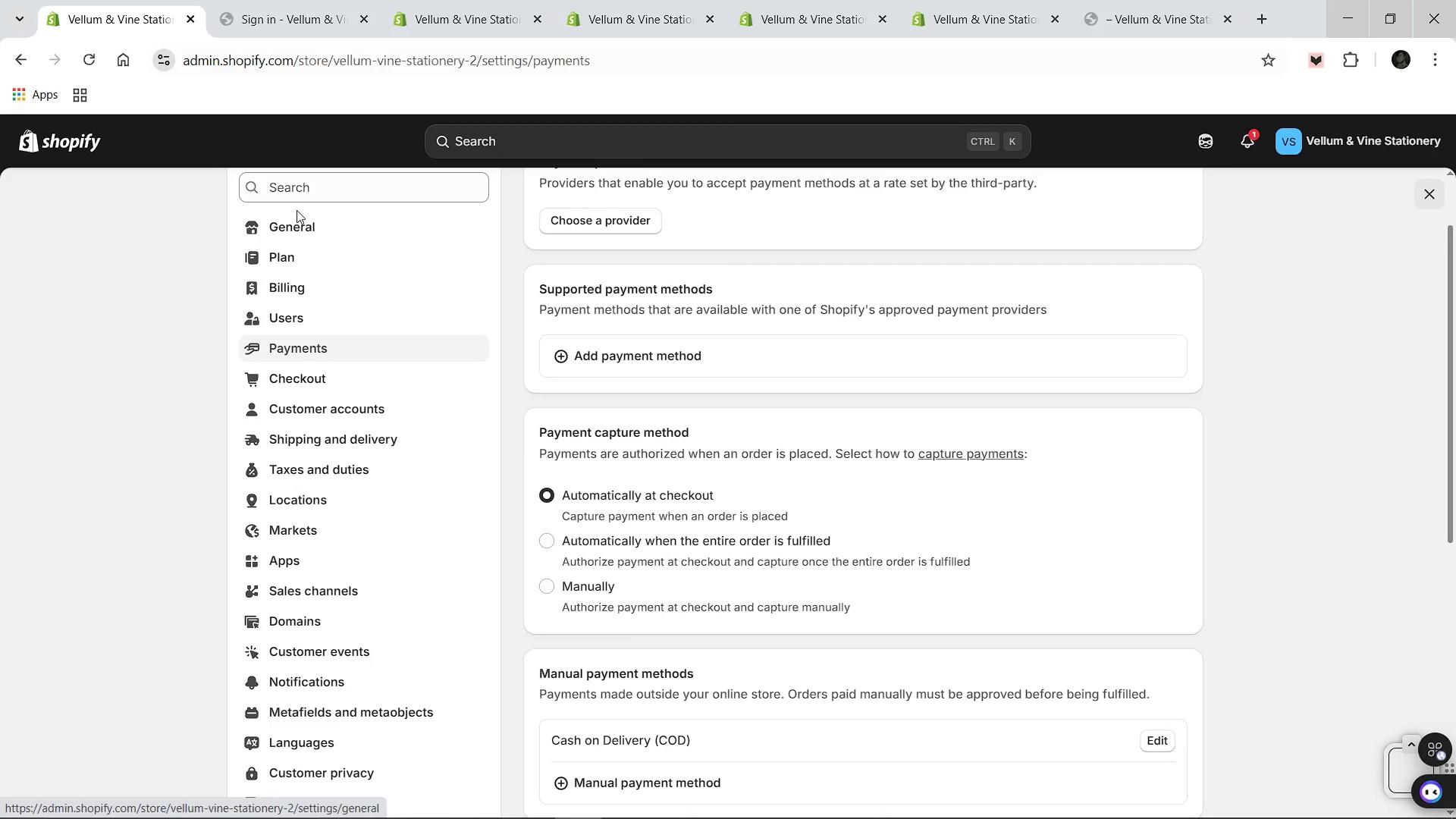 
left_click([291, 219])
 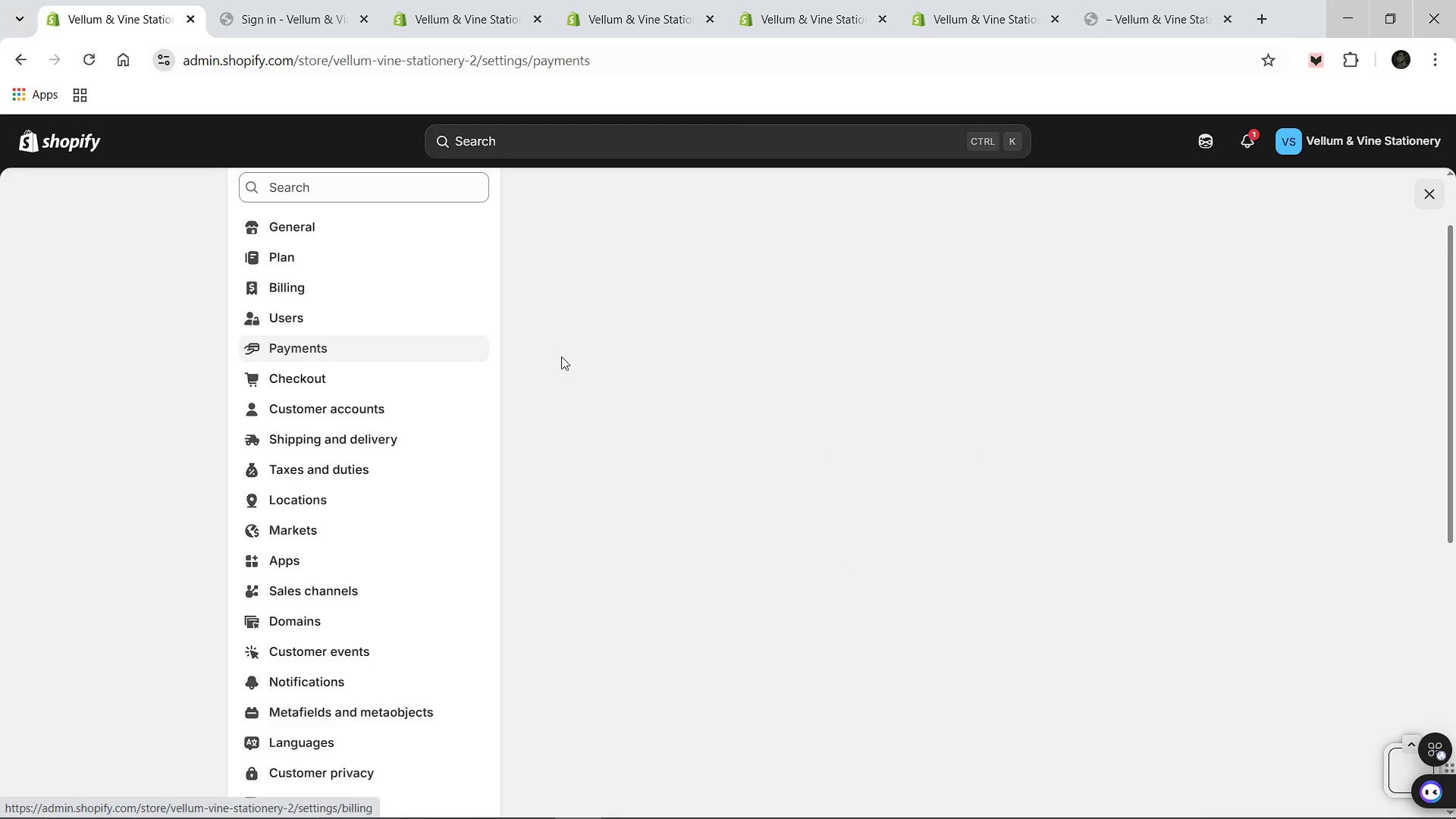 
mouse_move([572, 370])
 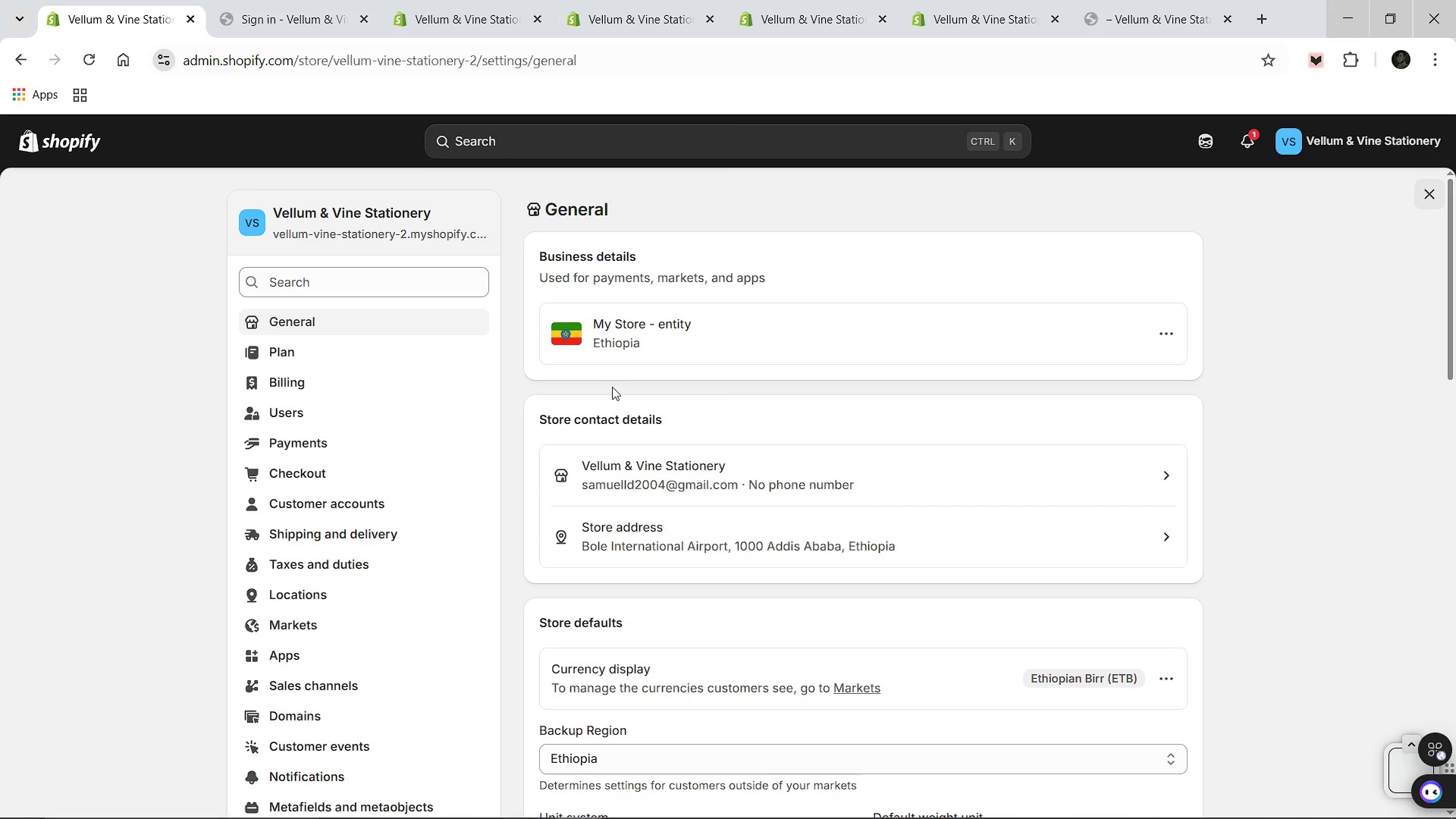 
wait(18.19)
 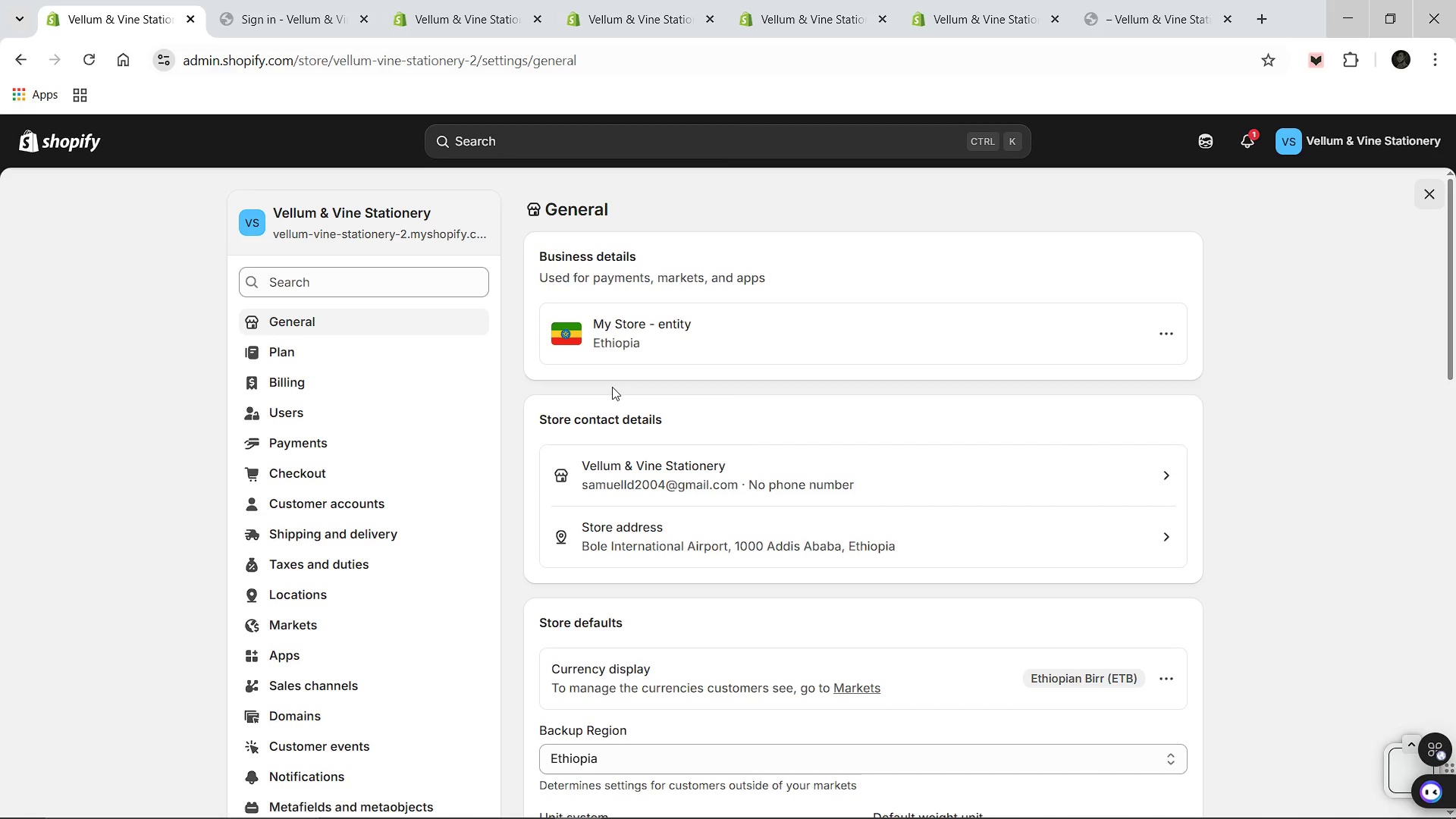 
left_click([1160, 673])
 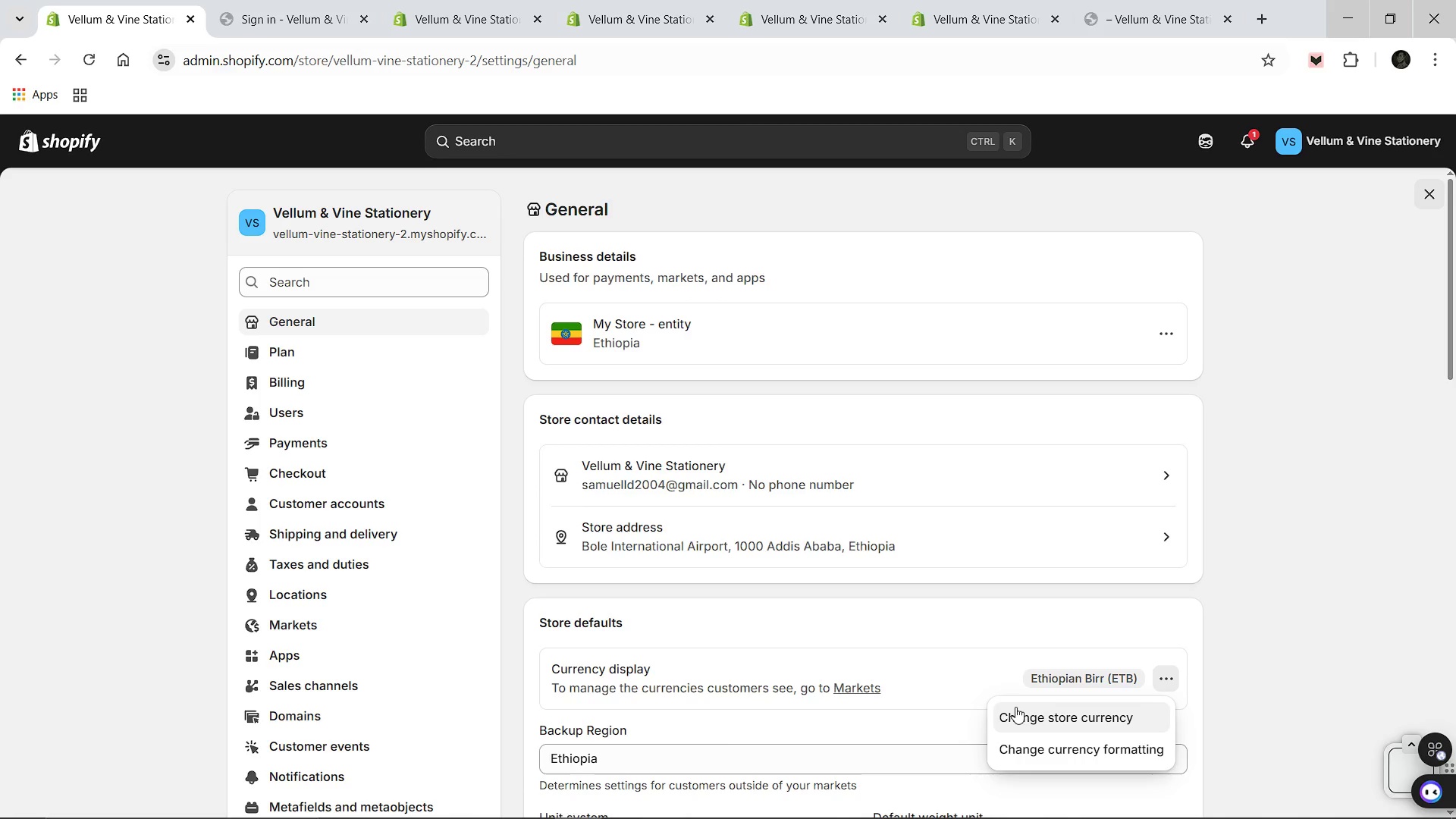 
left_click([1015, 708])
 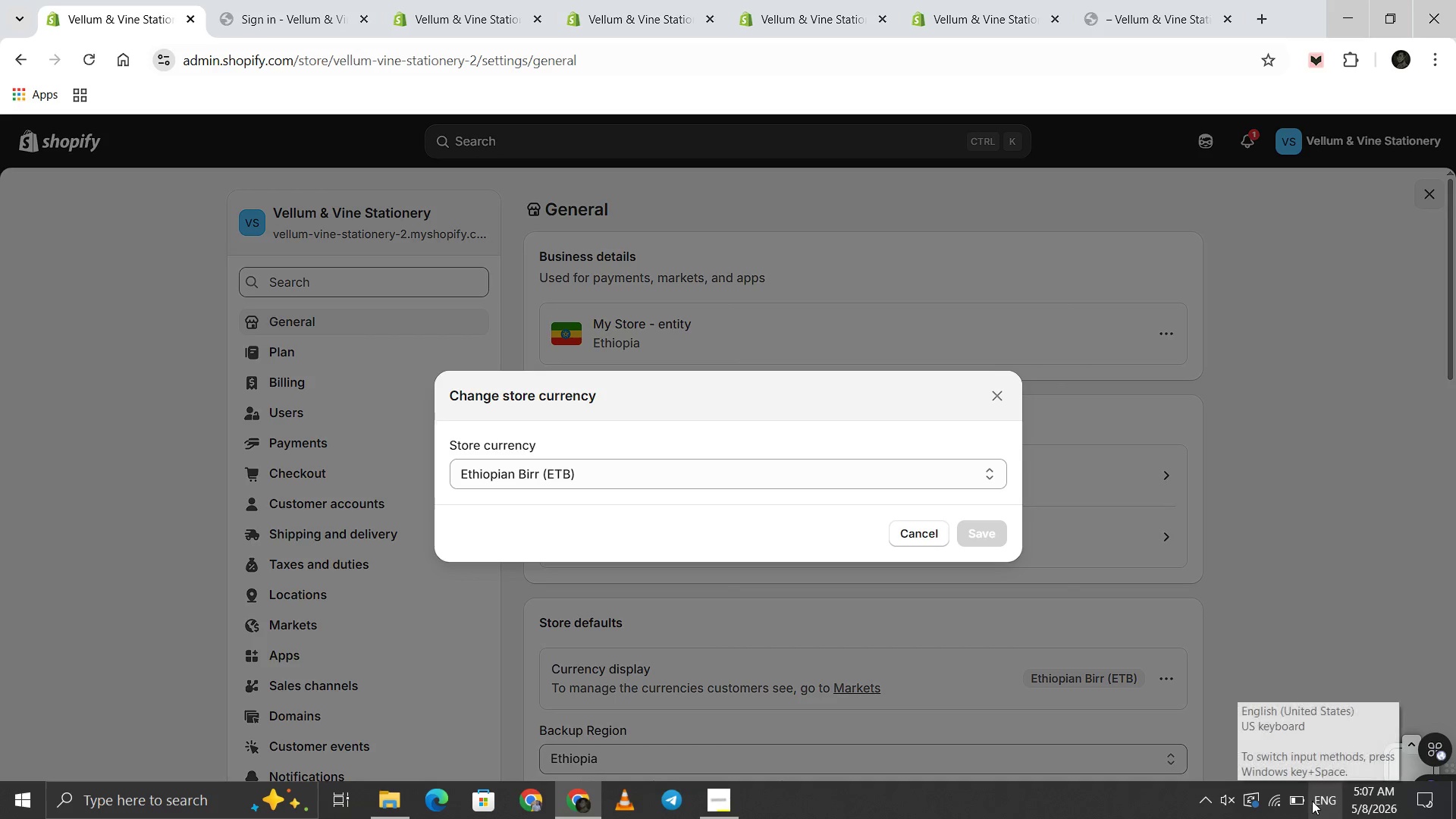 
mouse_move([1280, 775])
 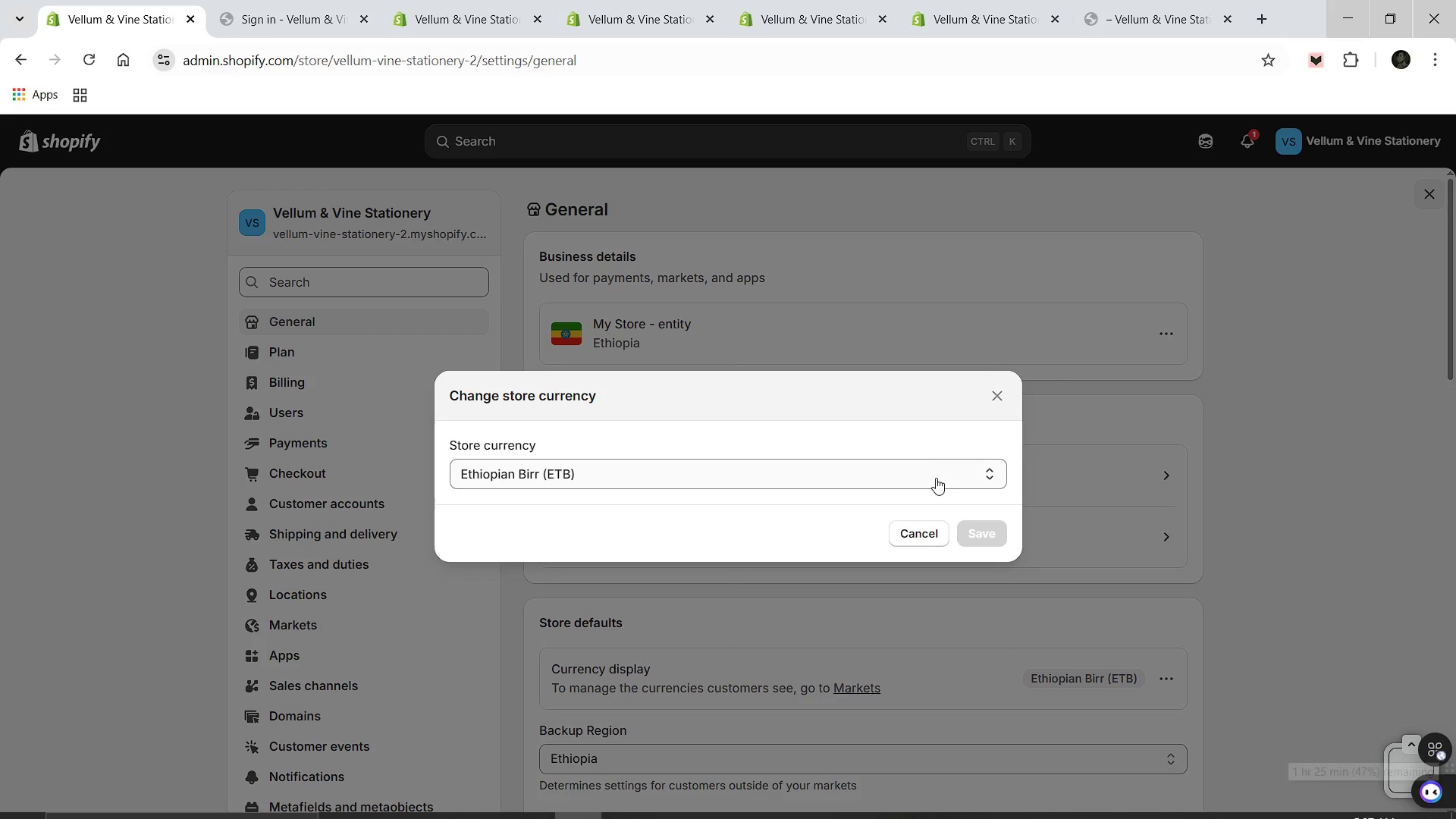 
left_click([936, 478])
 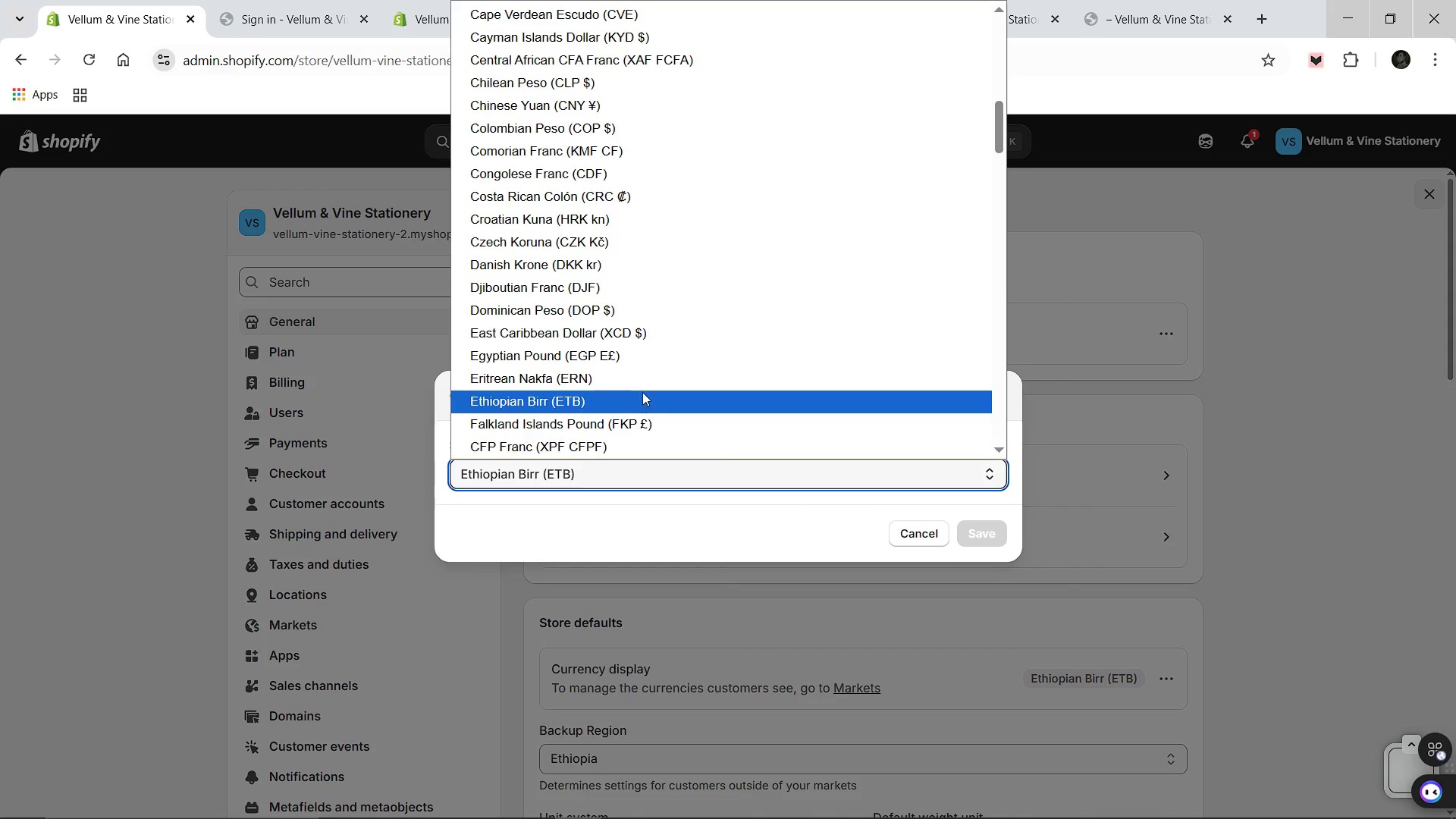 
scroll: coordinate [642, 376], scroll_direction: up, amount: 11.0
 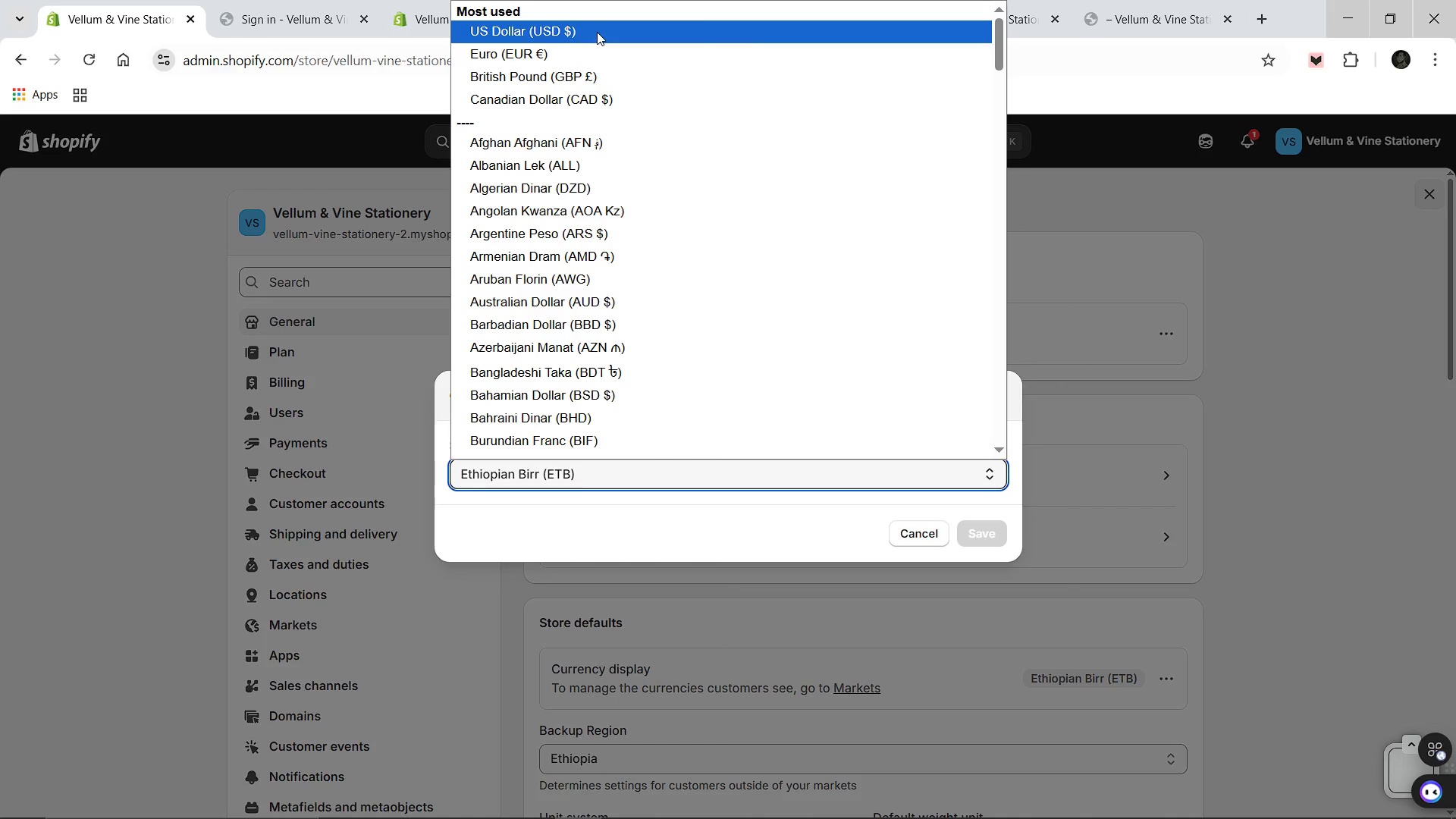 
left_click([597, 32])
 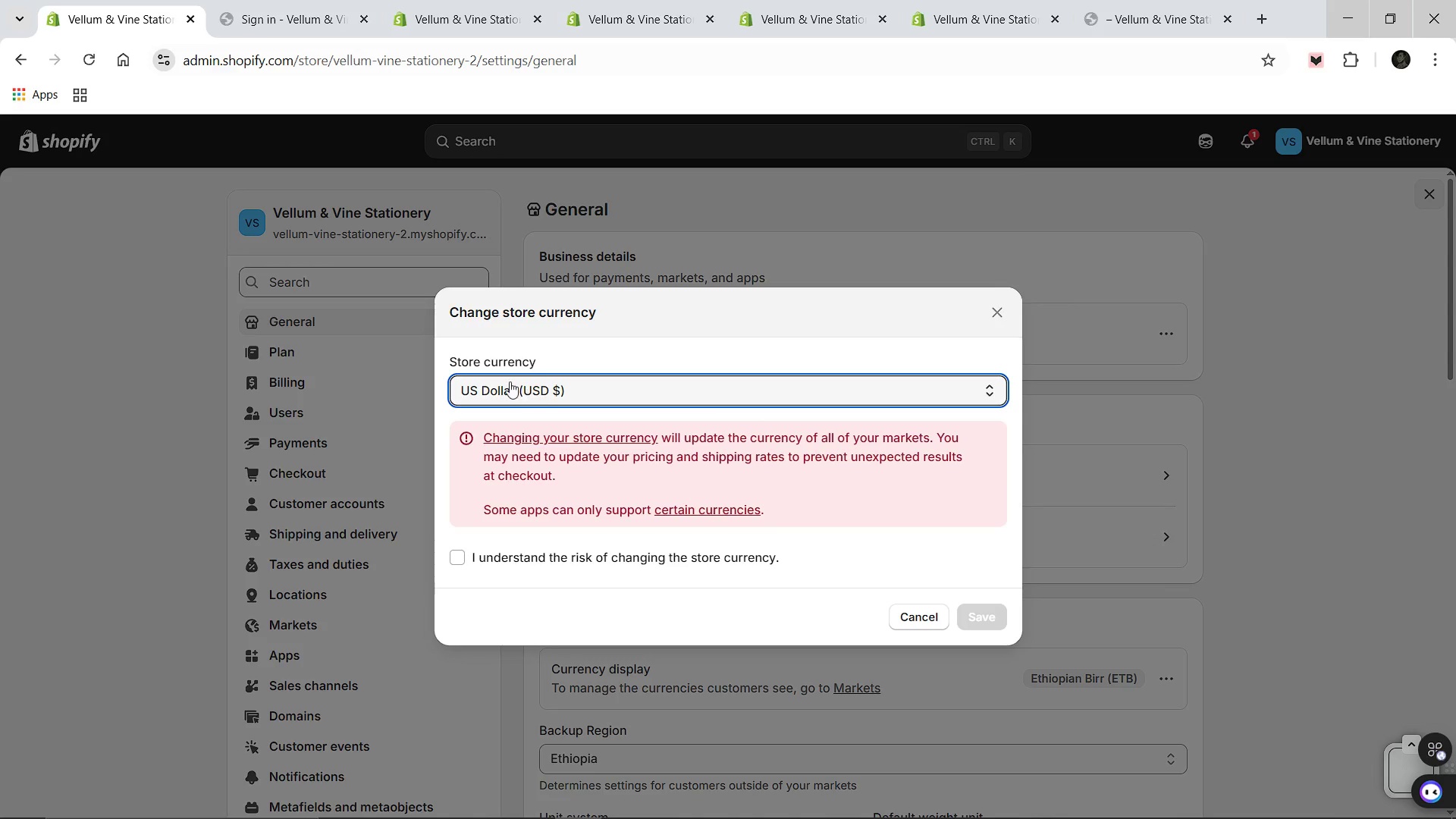 
wait(11.05)
 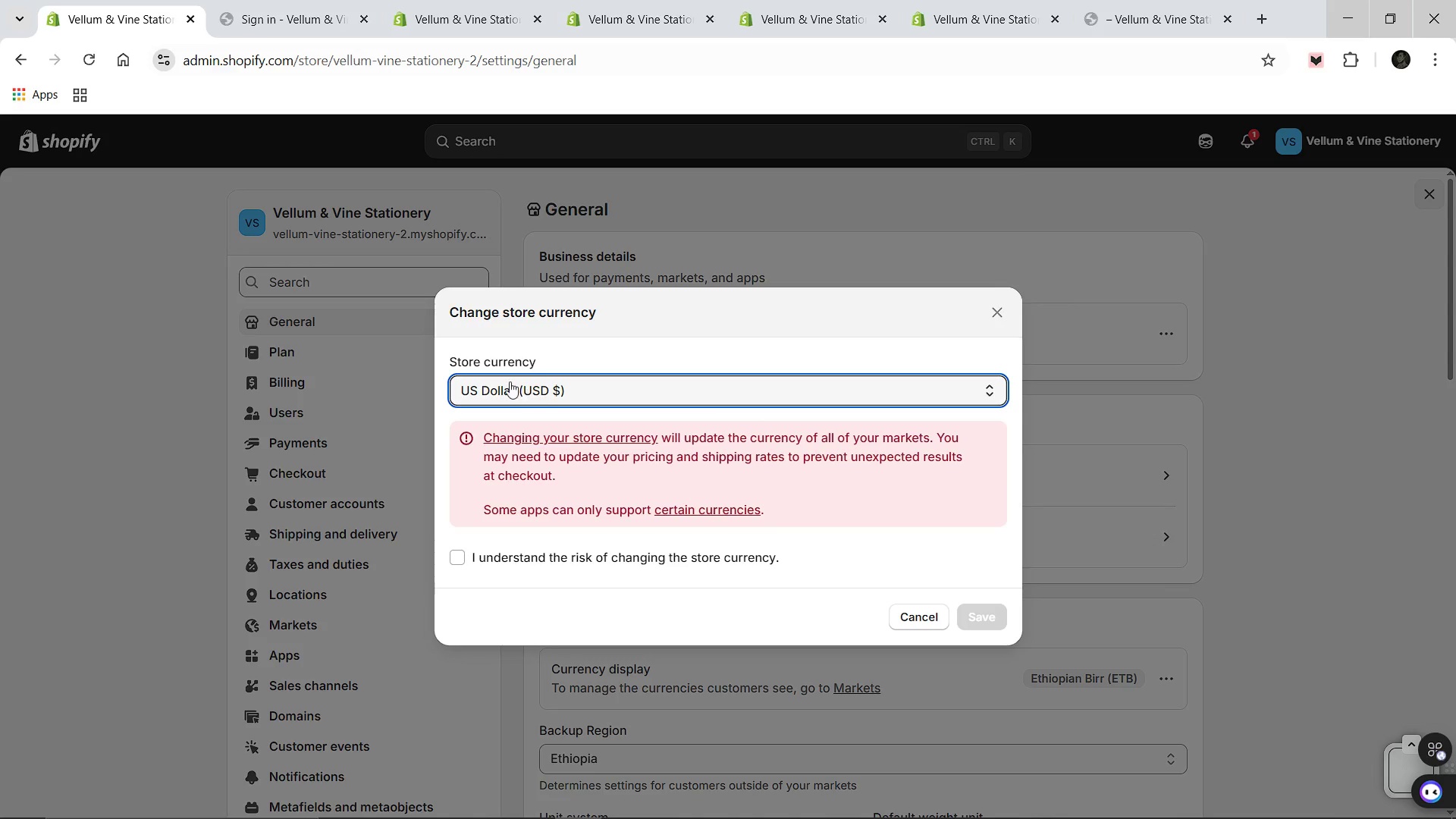 
left_click([449, 560])
 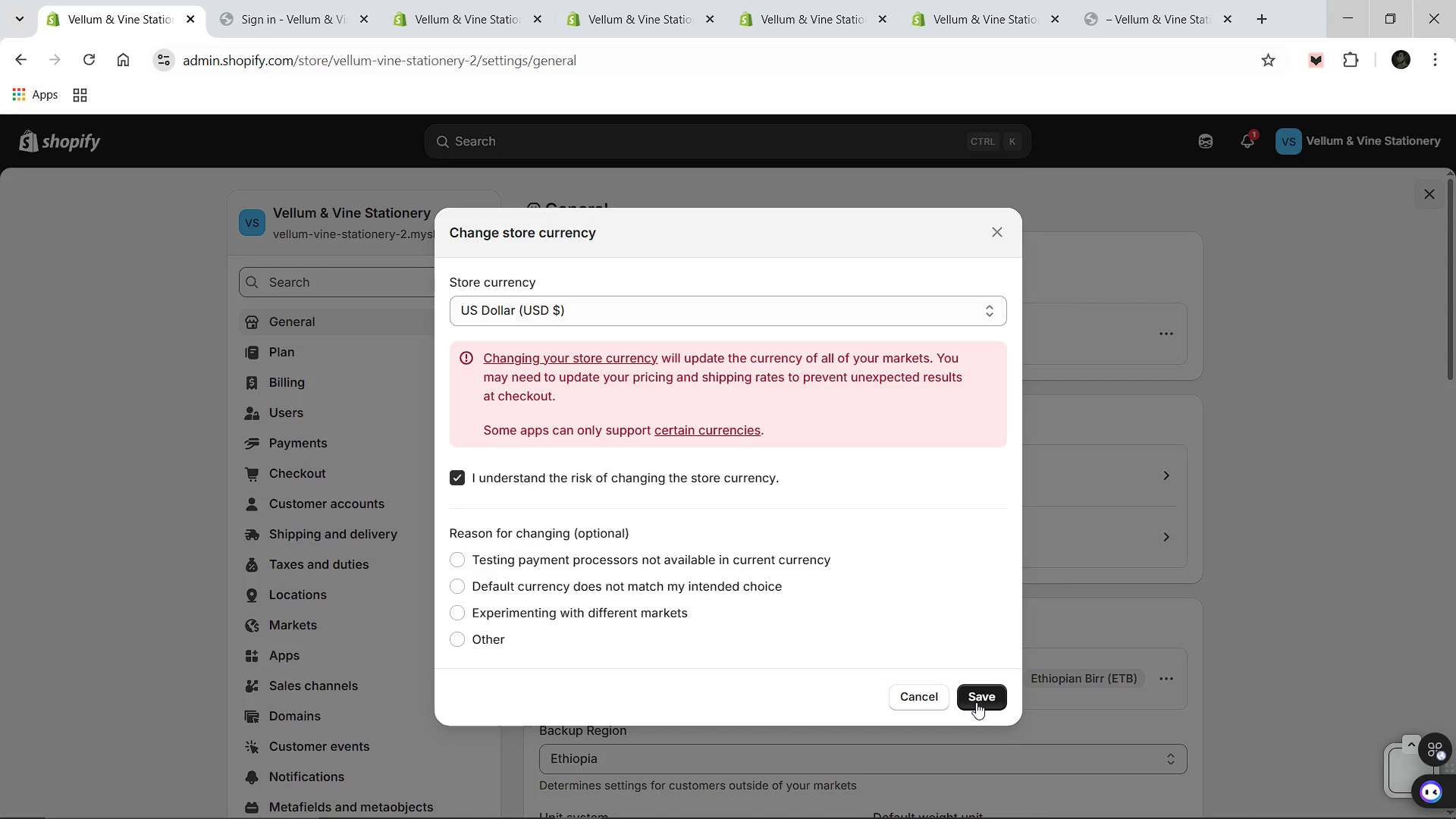 
left_click([977, 702])
 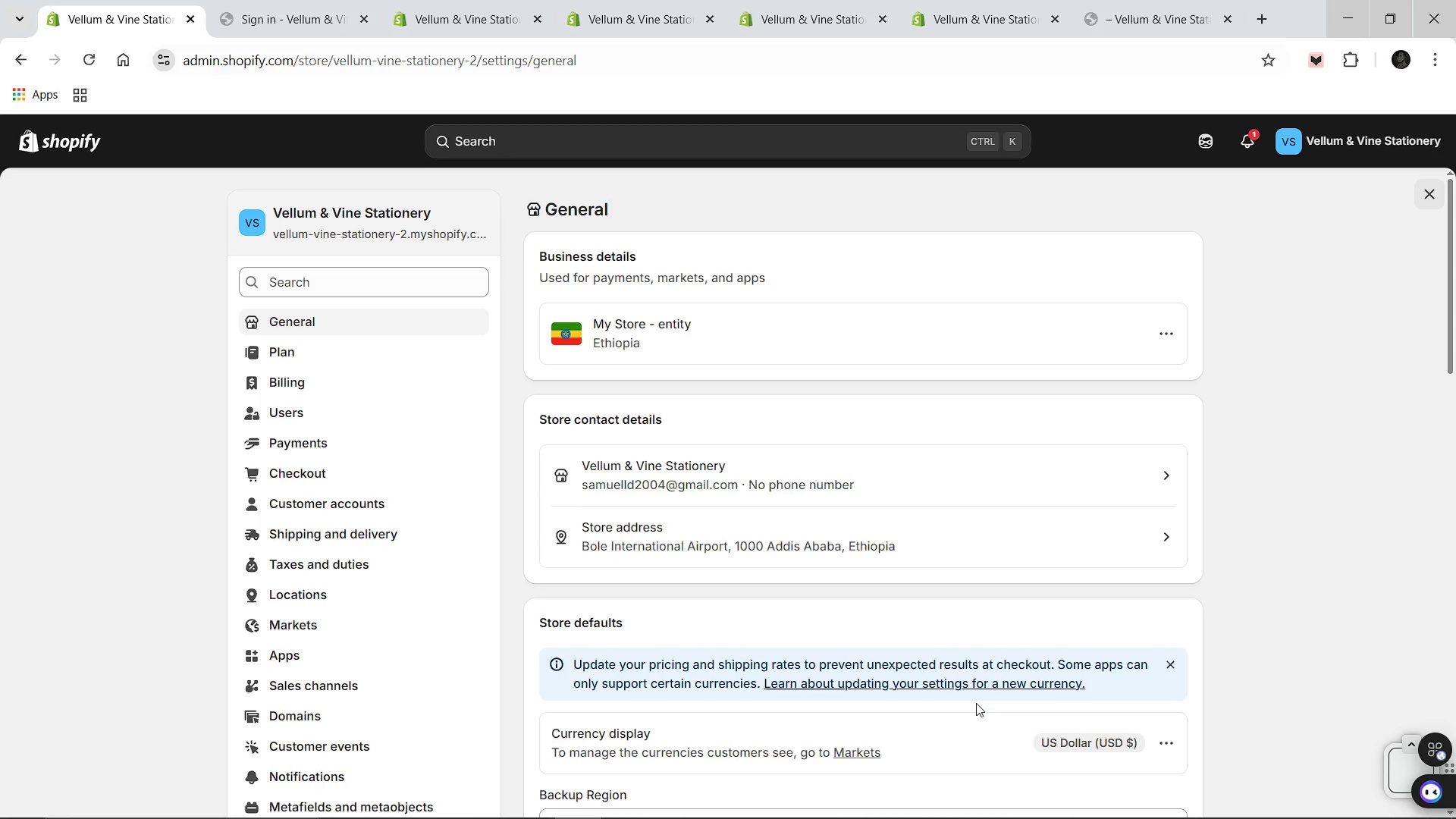 
wait(13.88)
 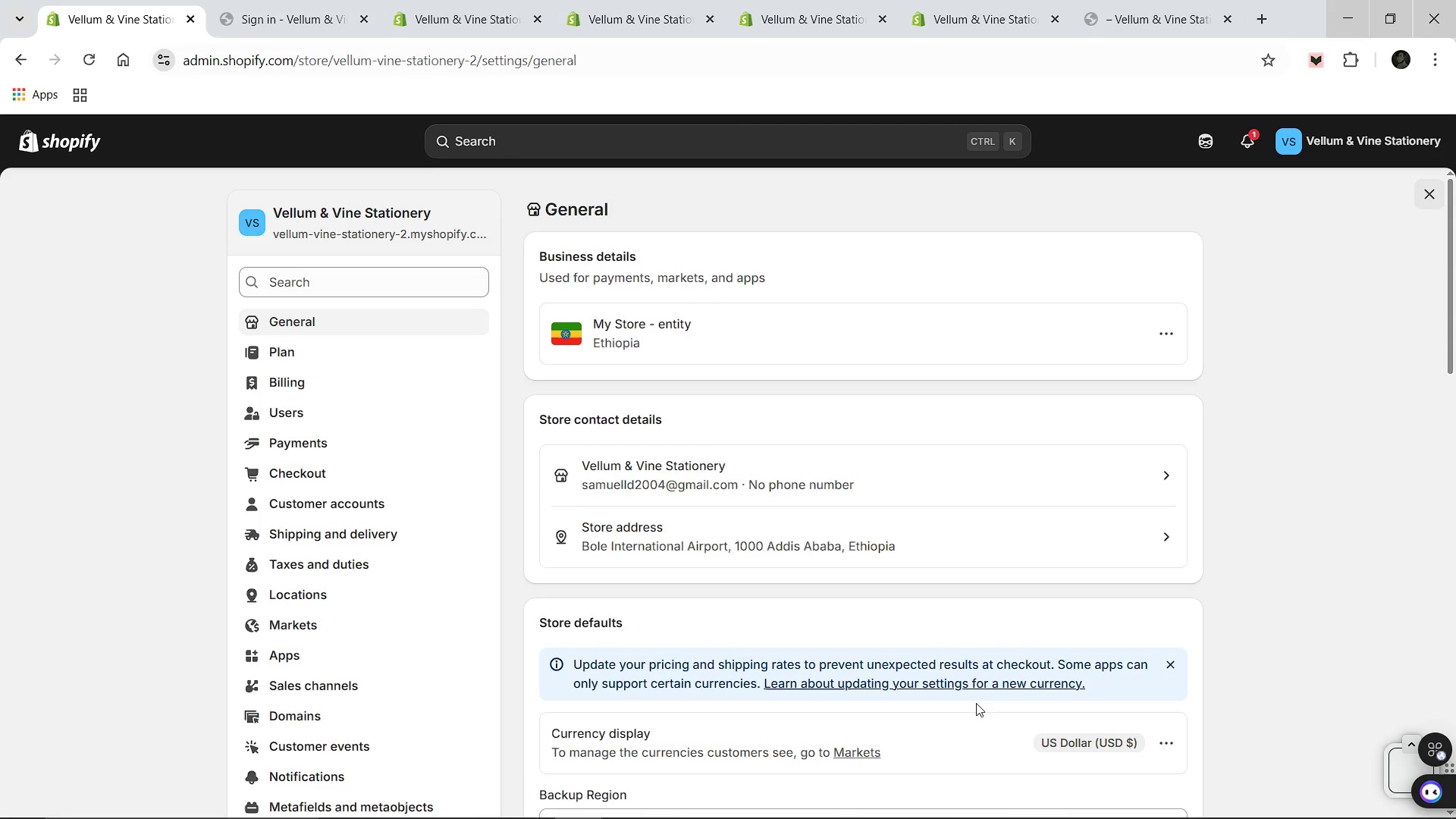 
left_click([66, 143])
 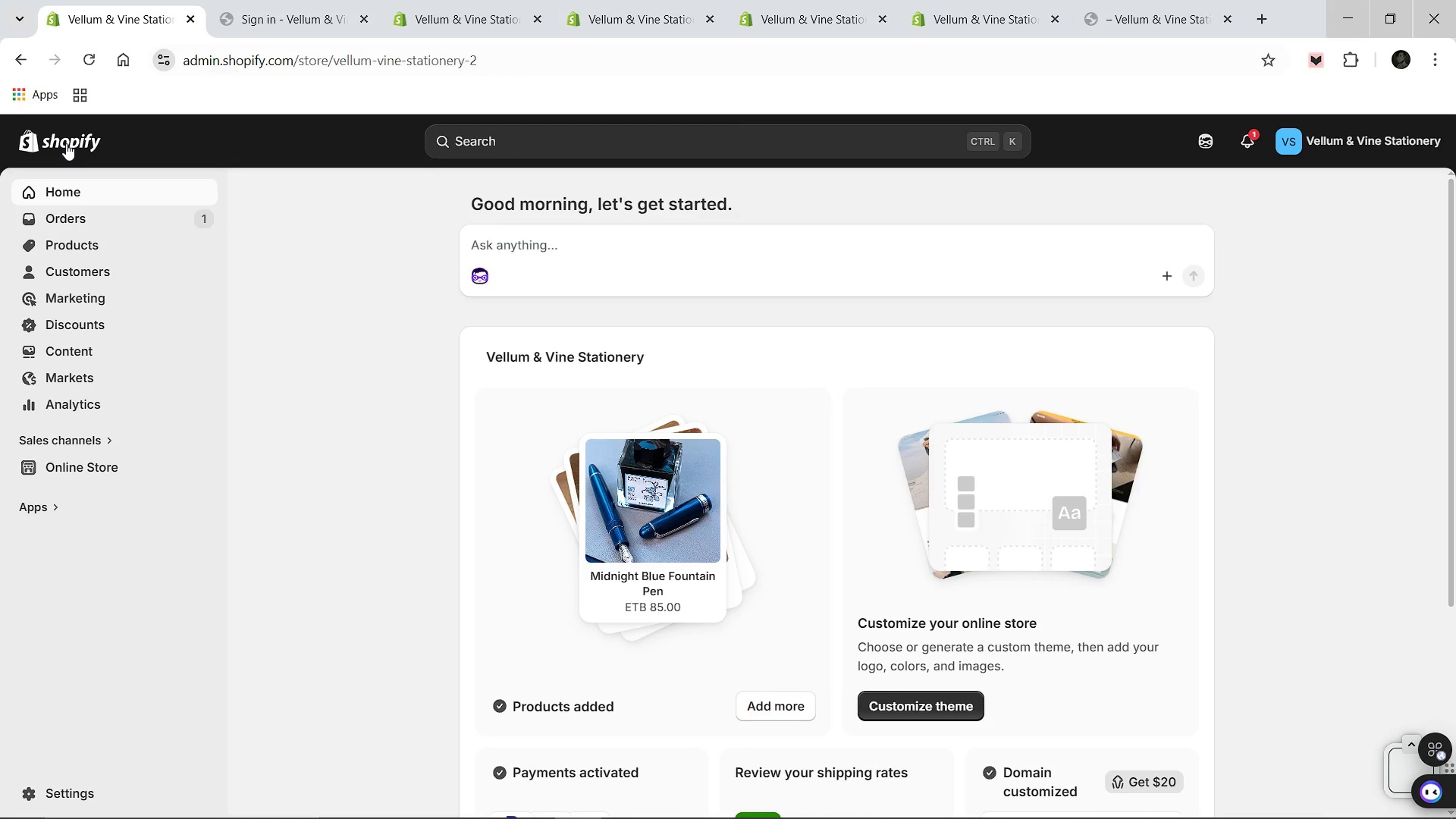 
wait(11.58)
 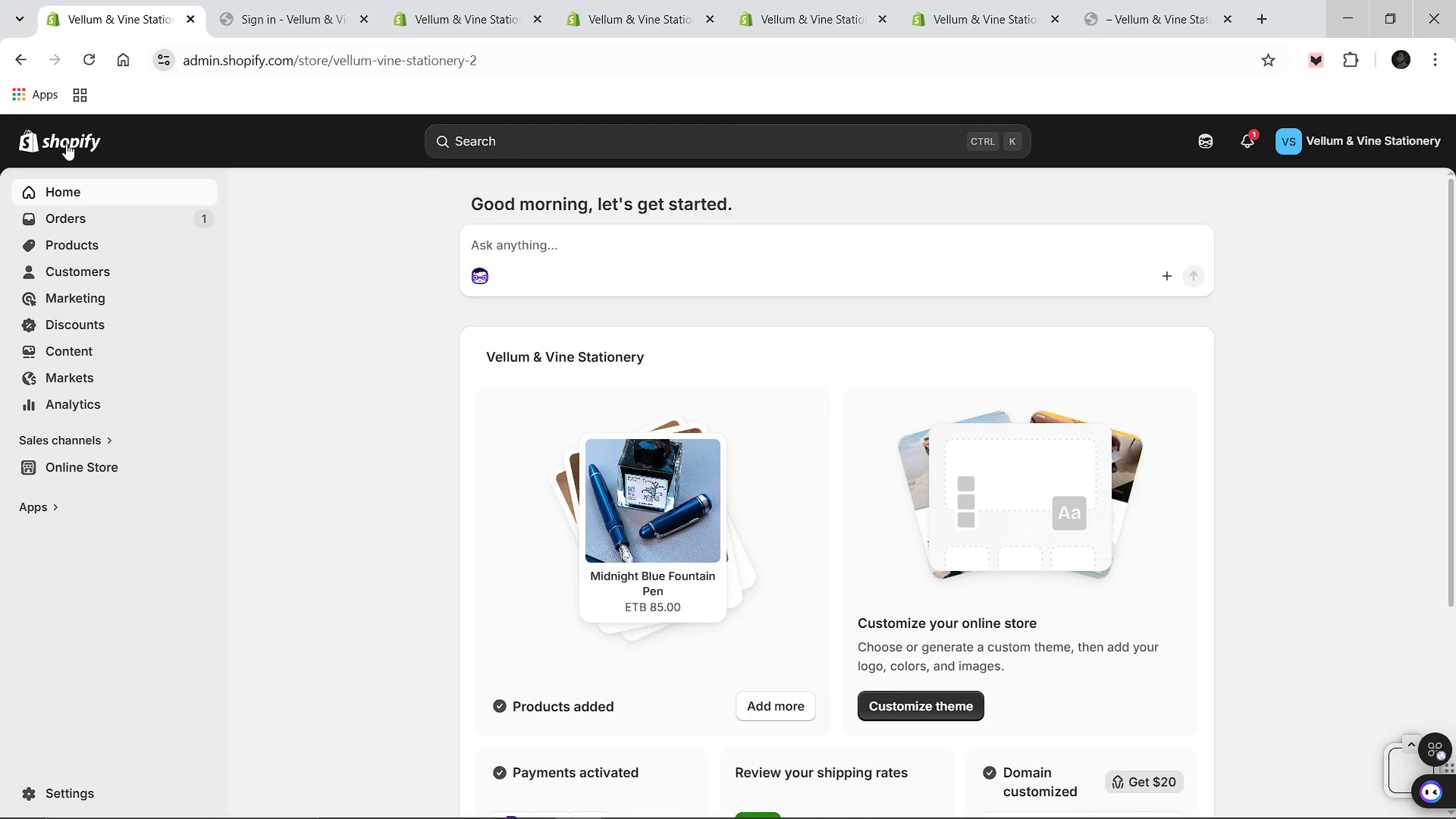 
left_click([78, 463])
 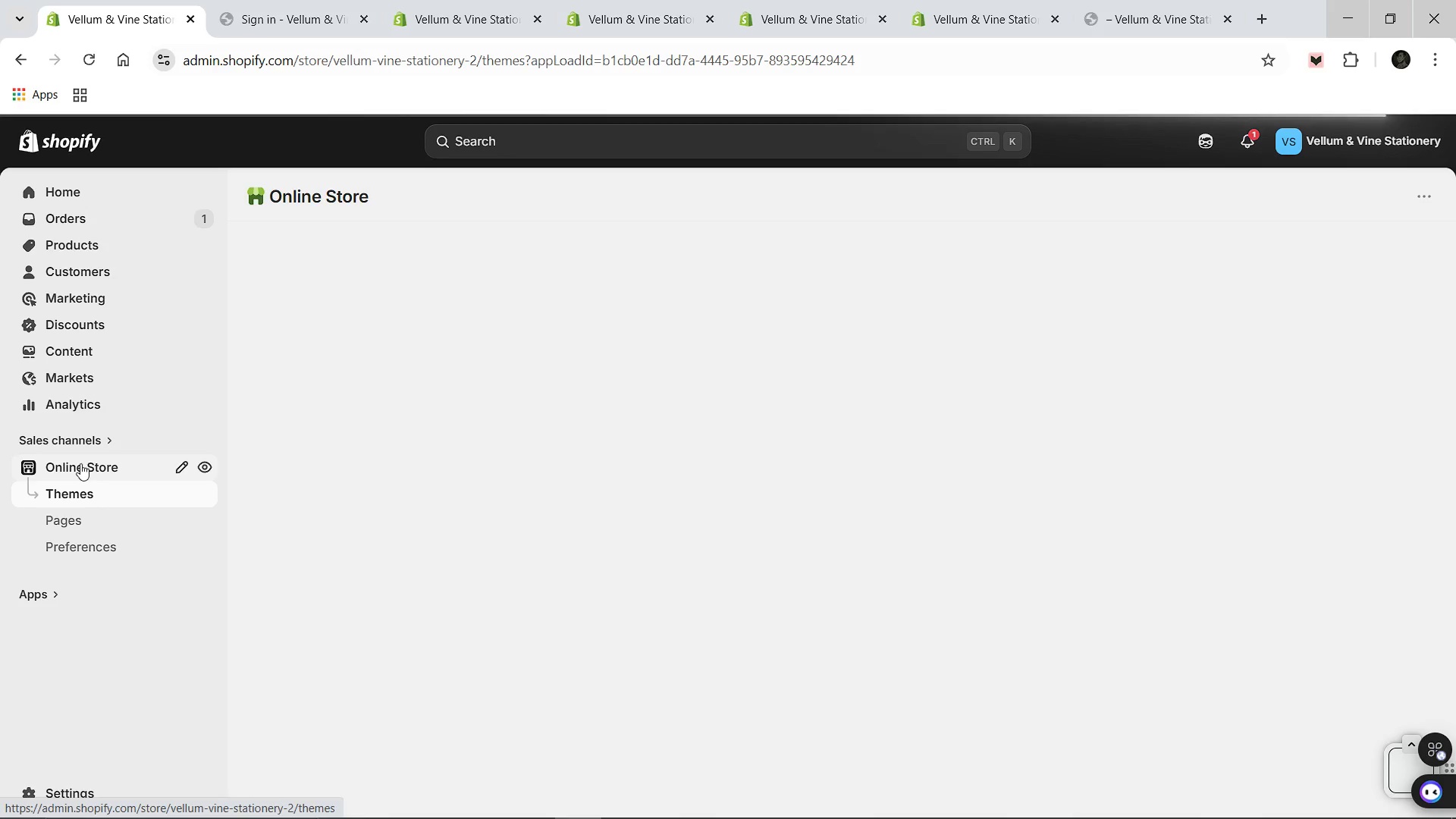 
wait(12.72)
 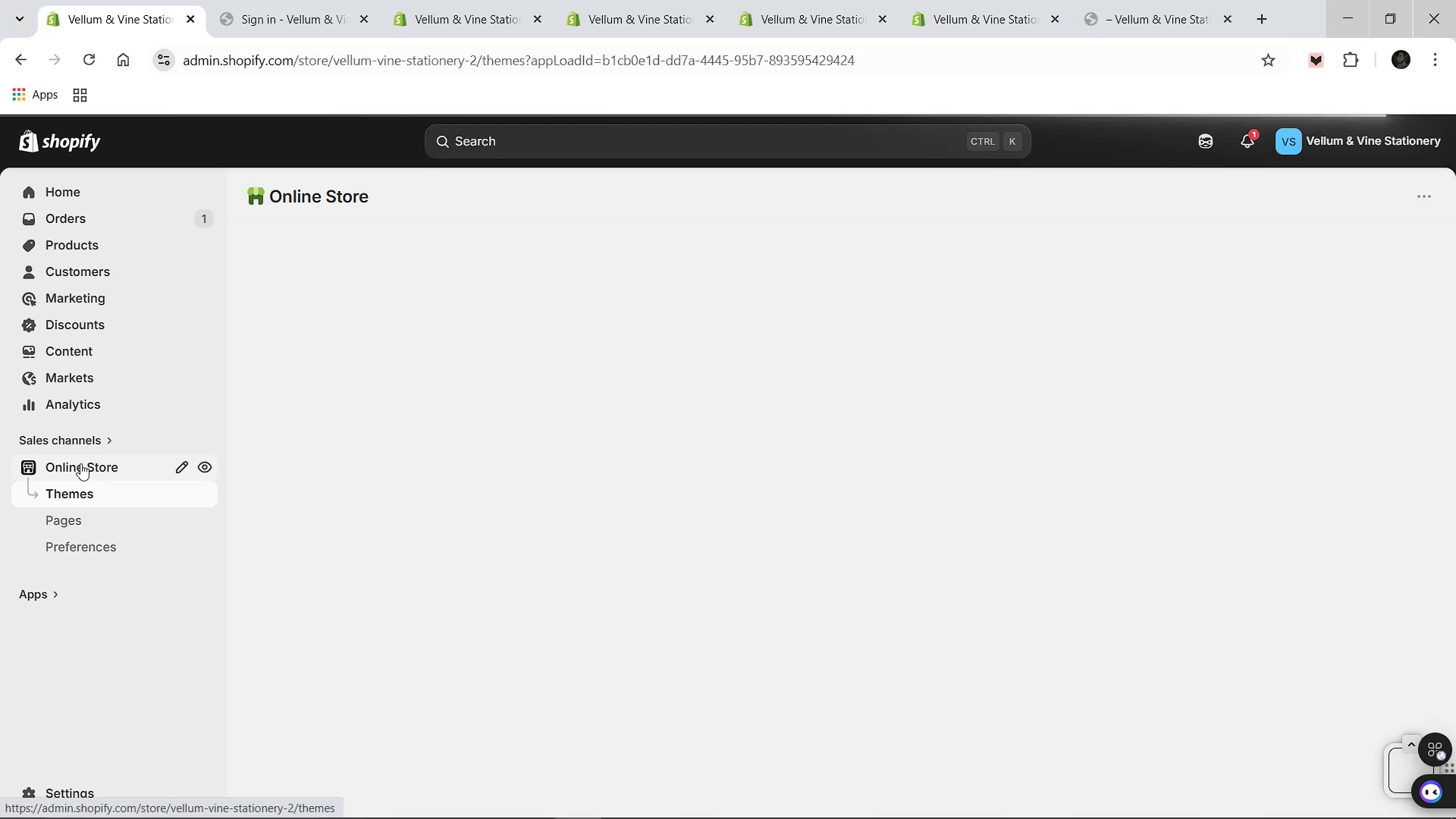 
left_click([1208, 656])
 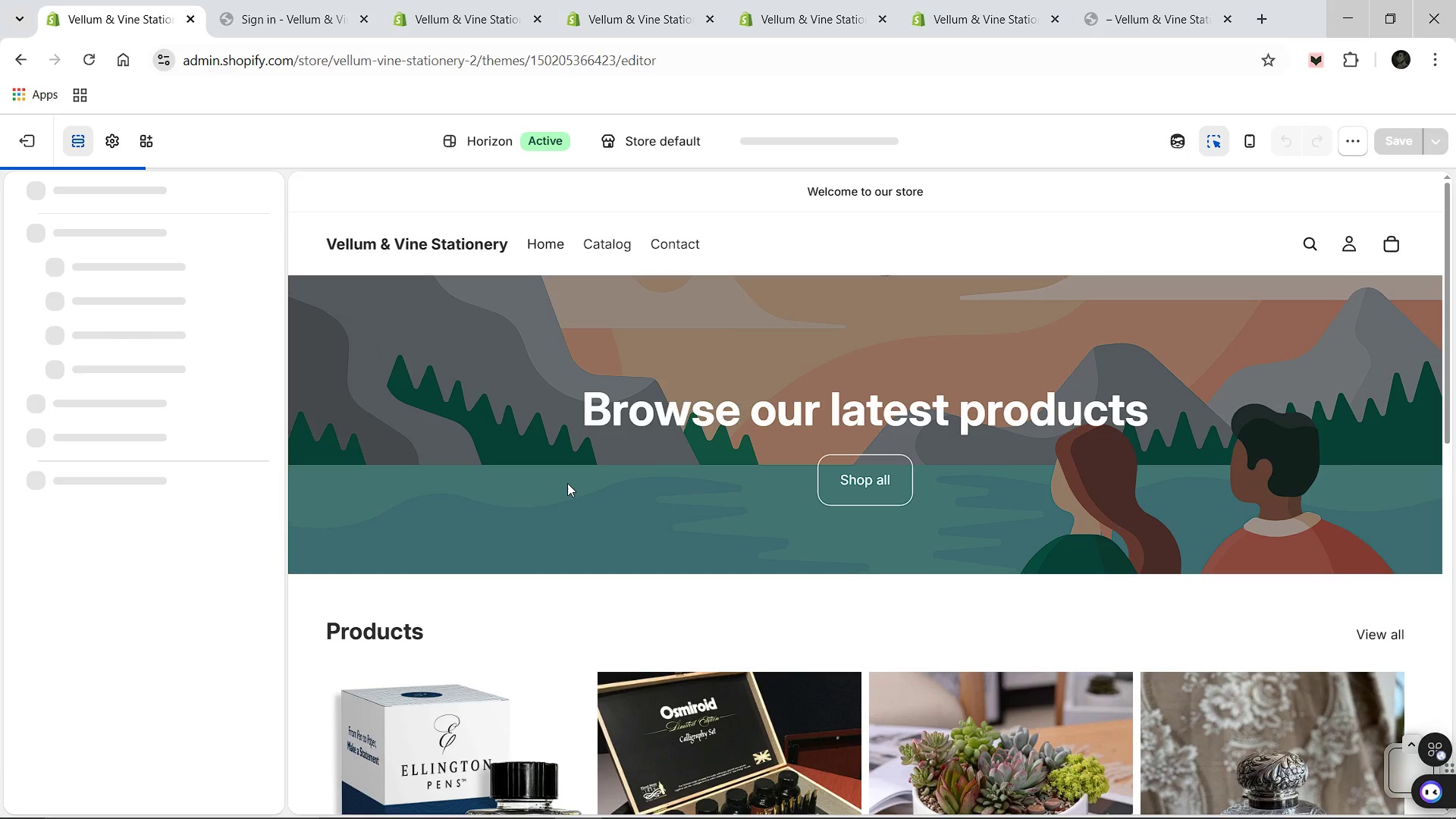 
wait(16.31)
 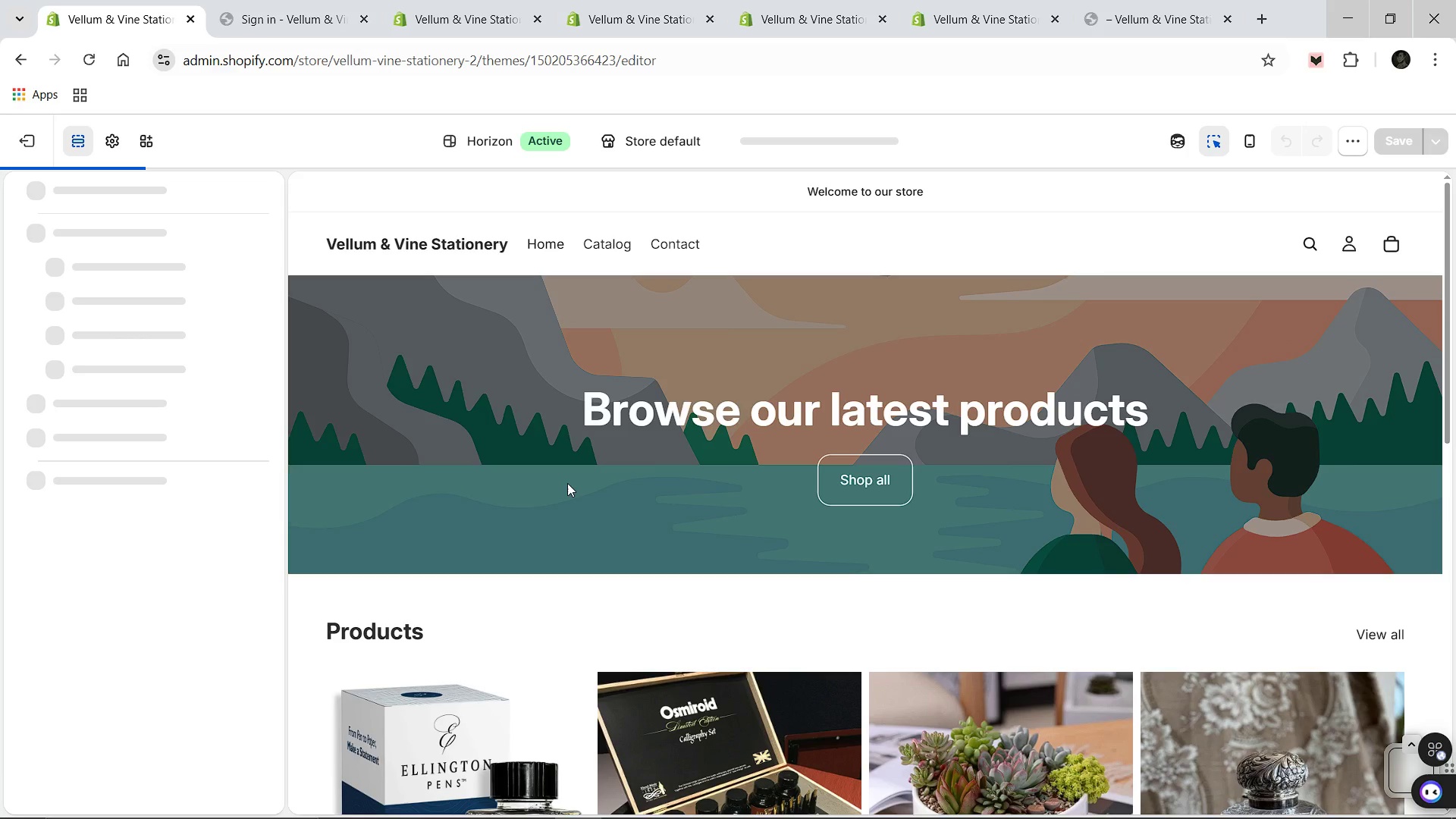 
left_click([143, 136])
 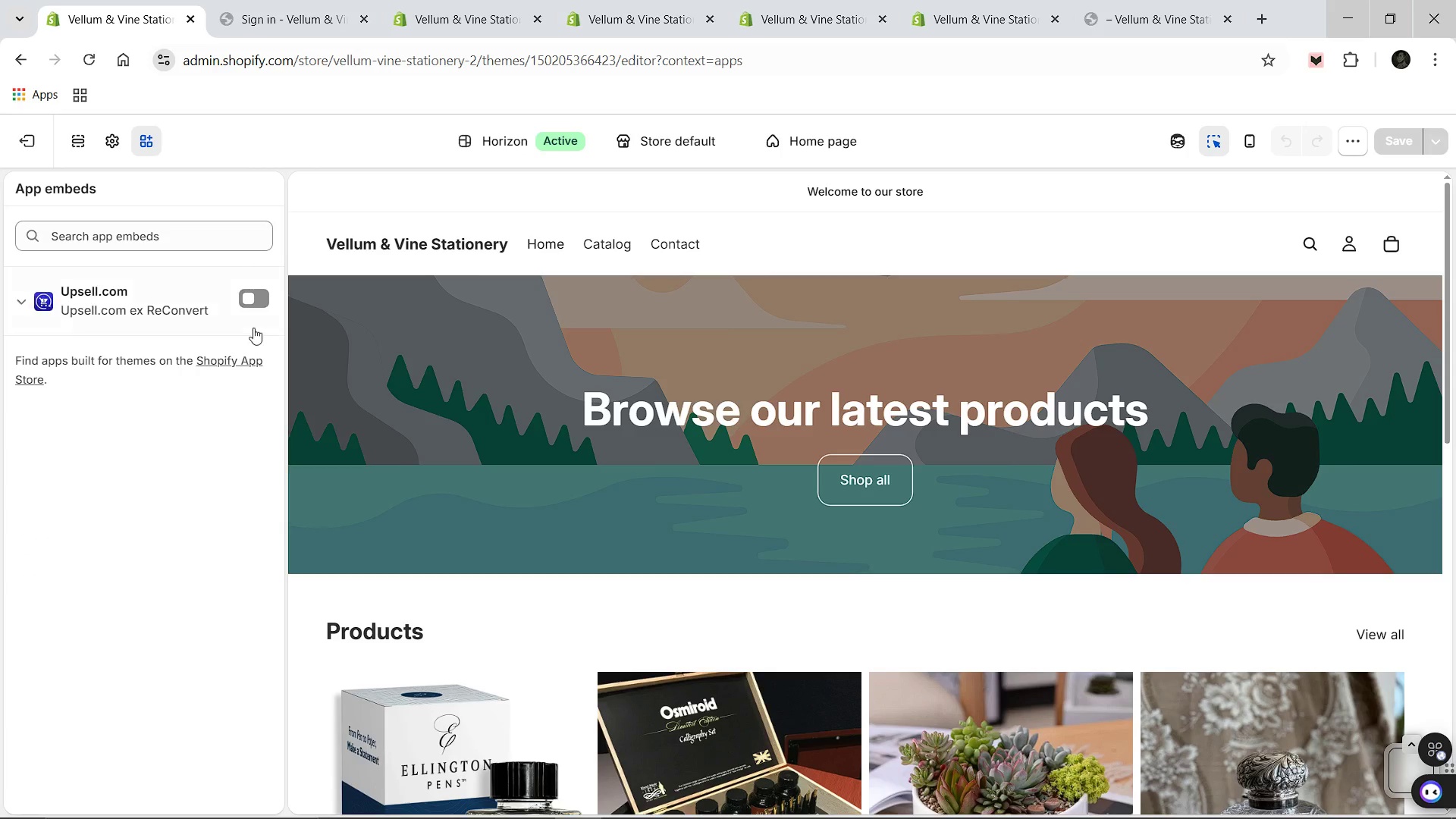 
left_click([248, 303])
 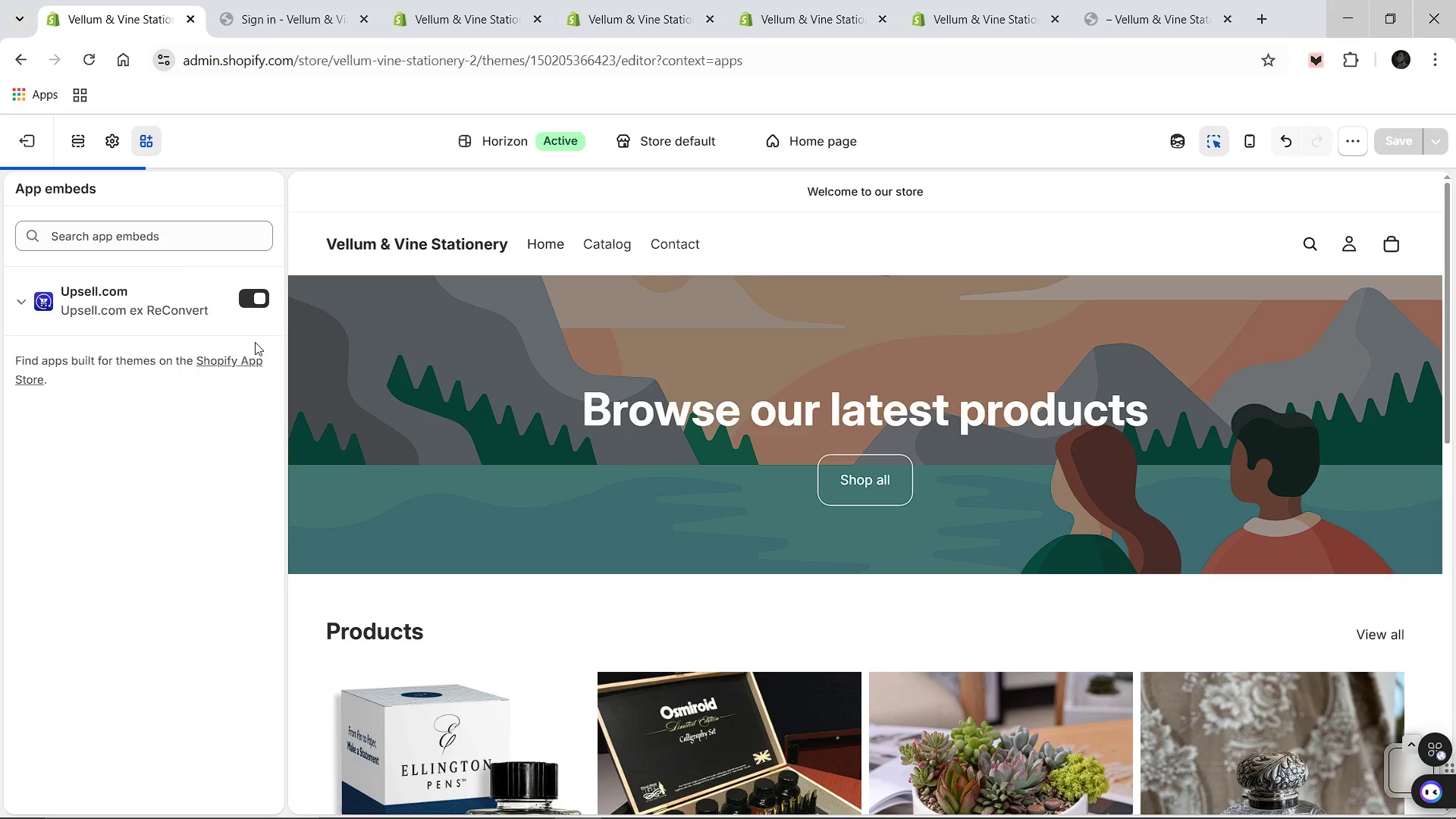 
left_click([20, 298])
 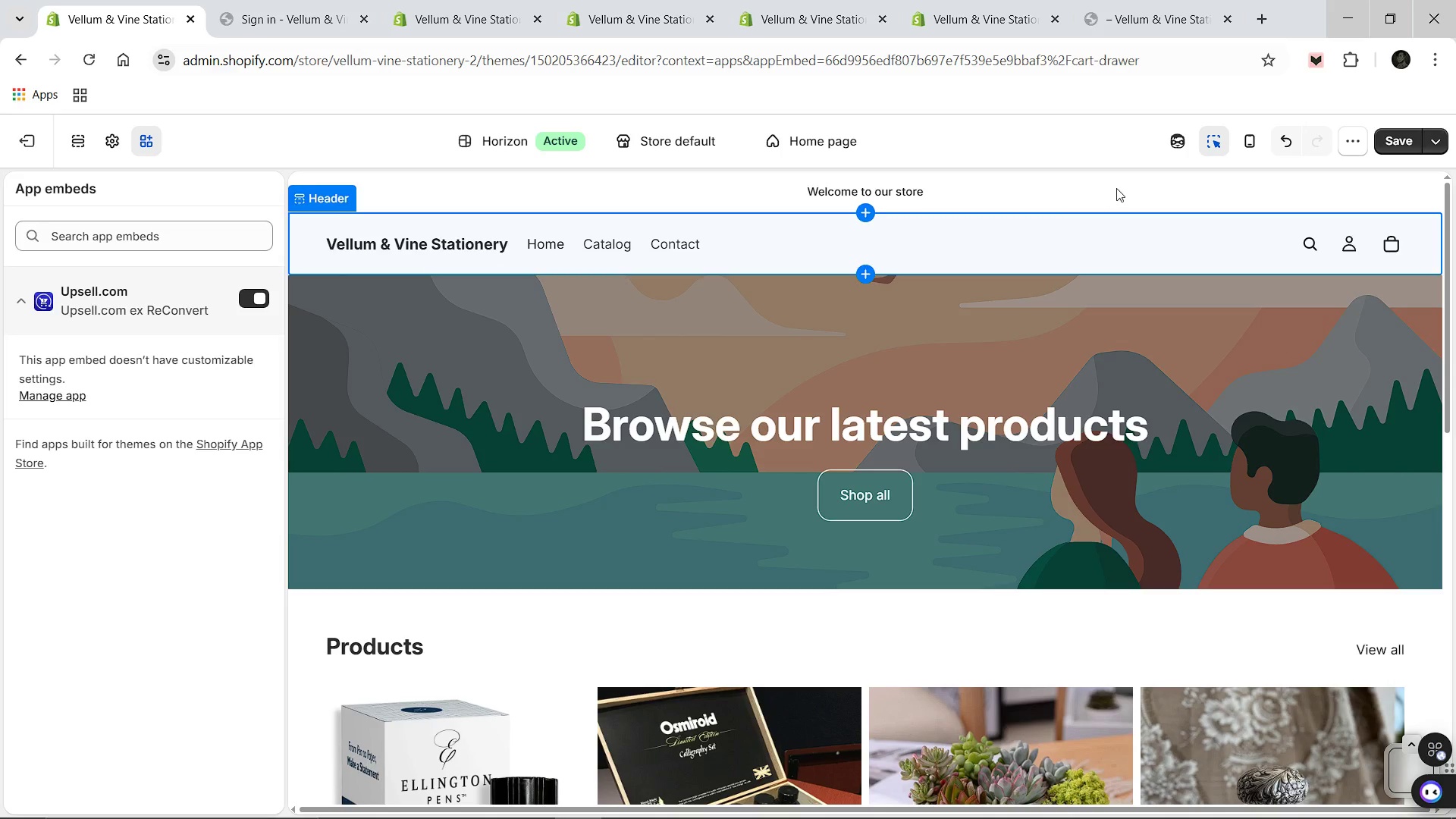 
wait(8.23)
 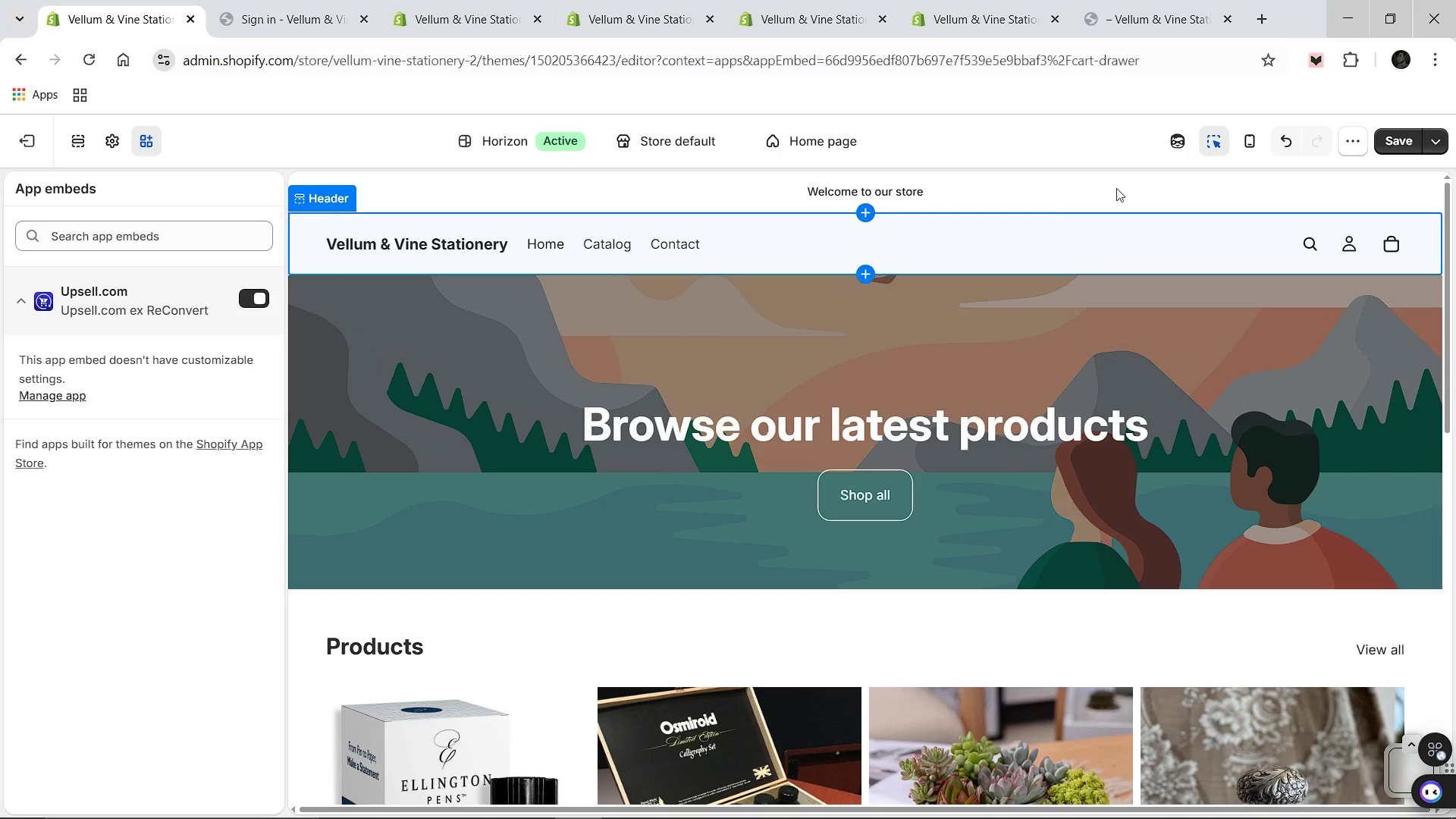 
left_click([1390, 142])
 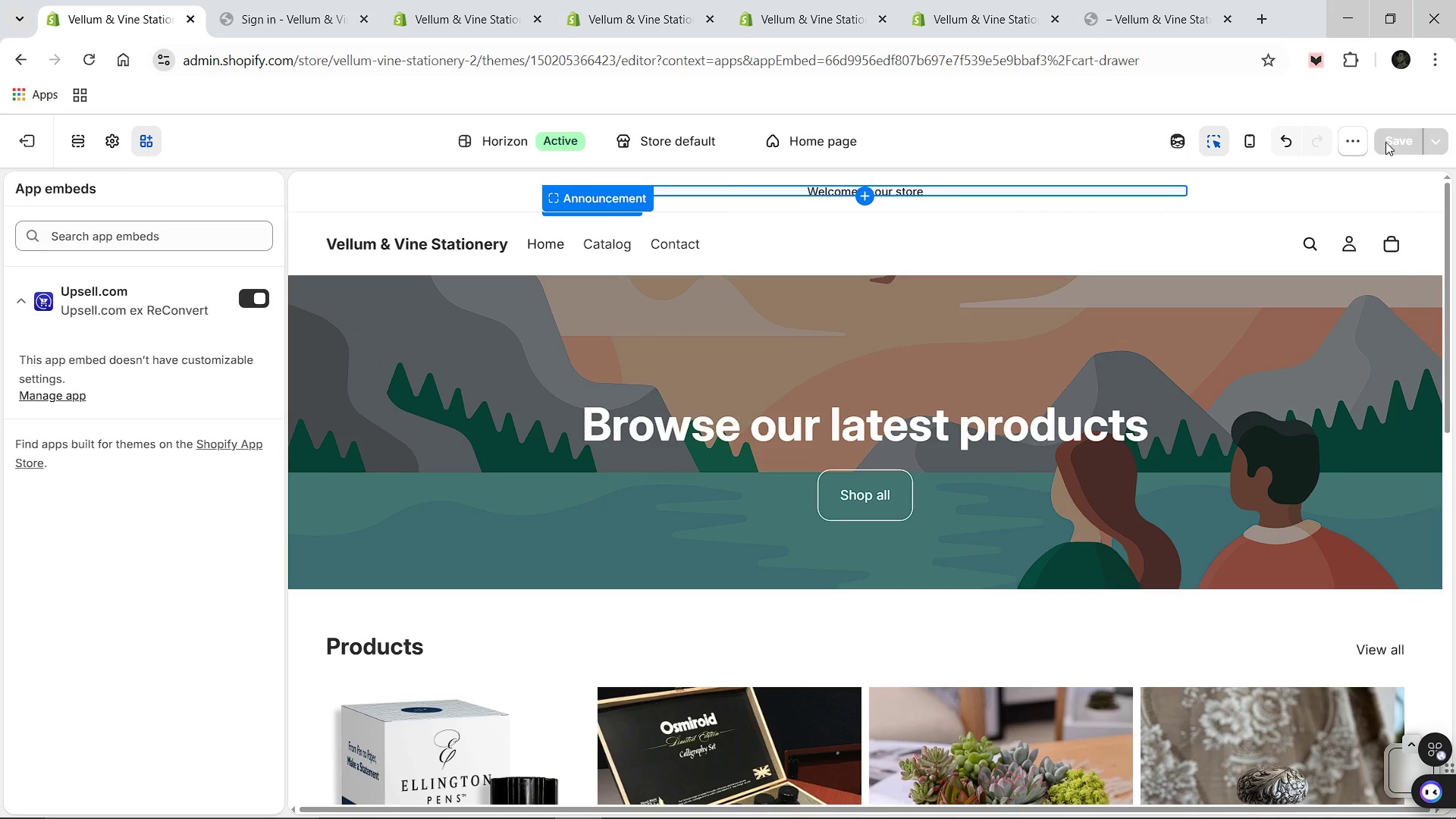 
wait(22.67)
 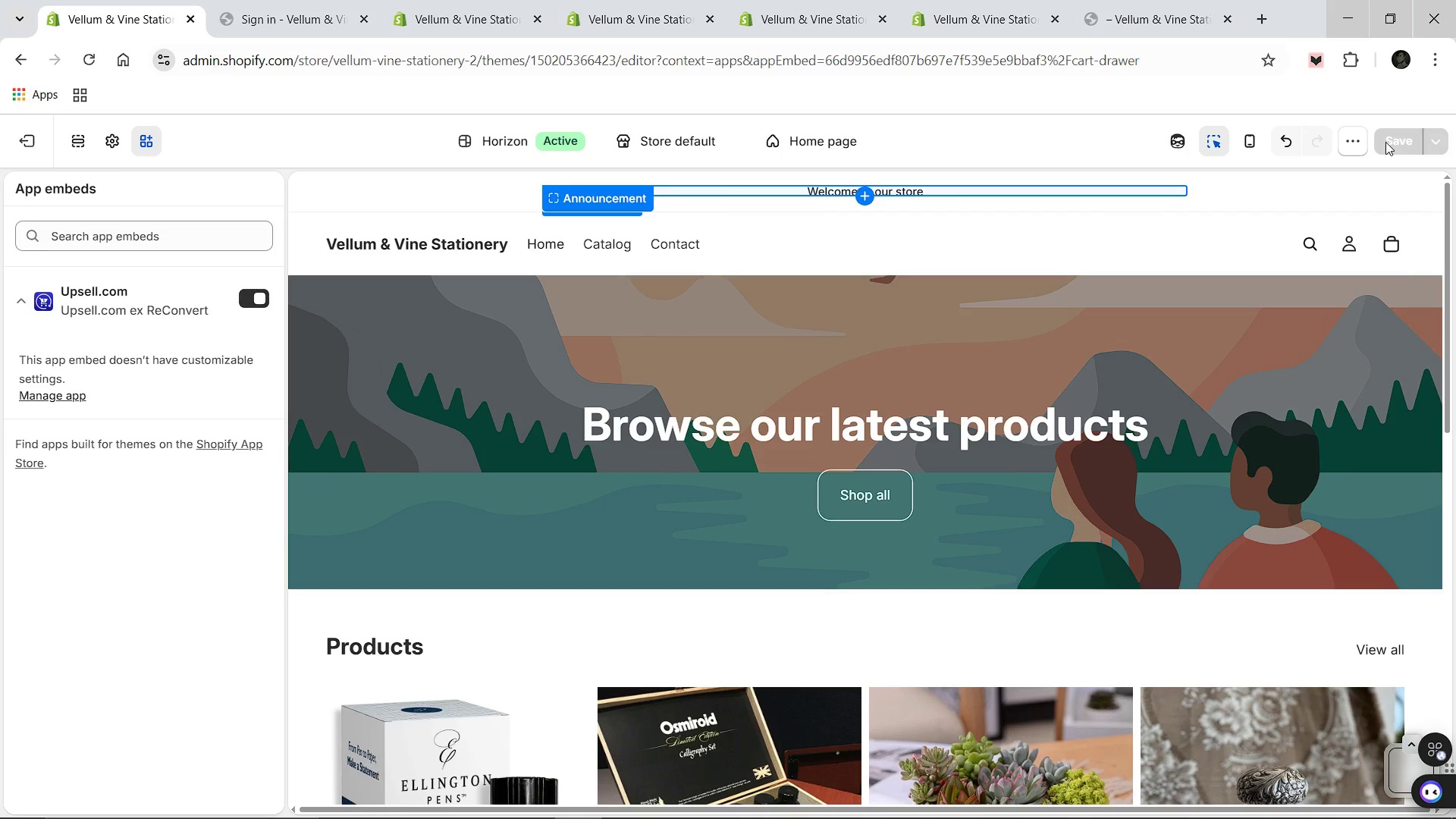 
left_click([845, 146])
 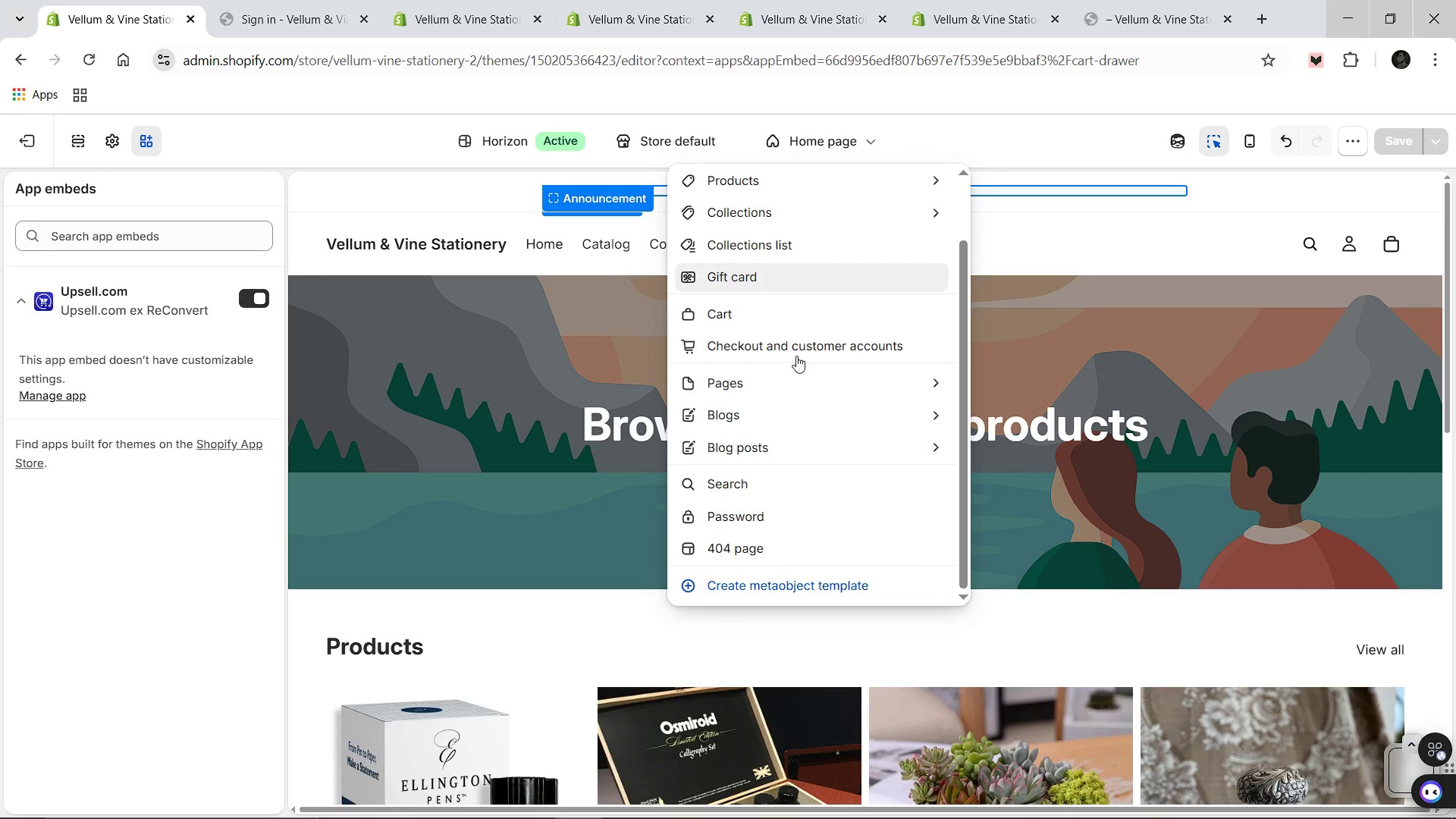 
wait(22.53)
 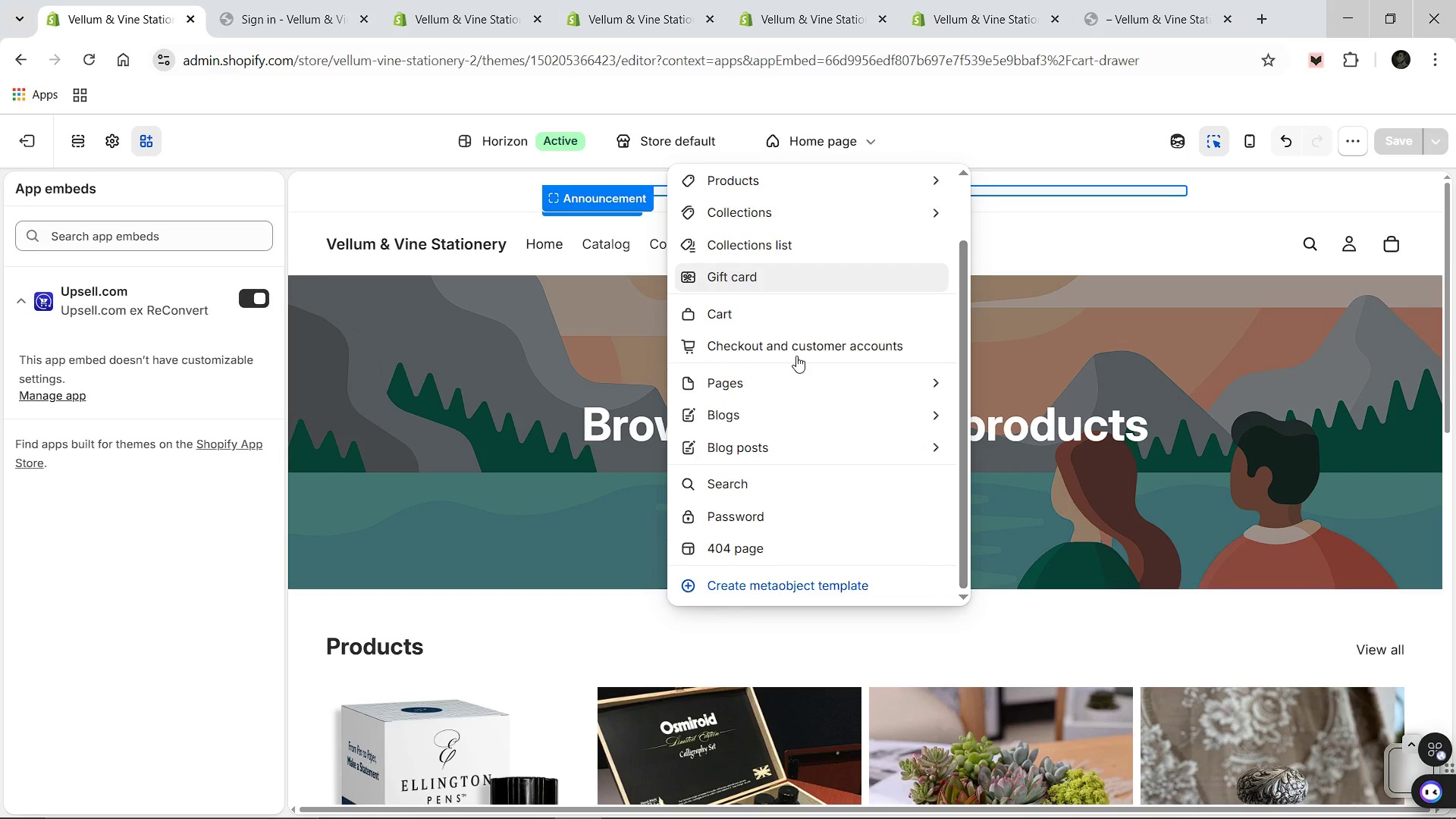 
left_click([758, 588])
 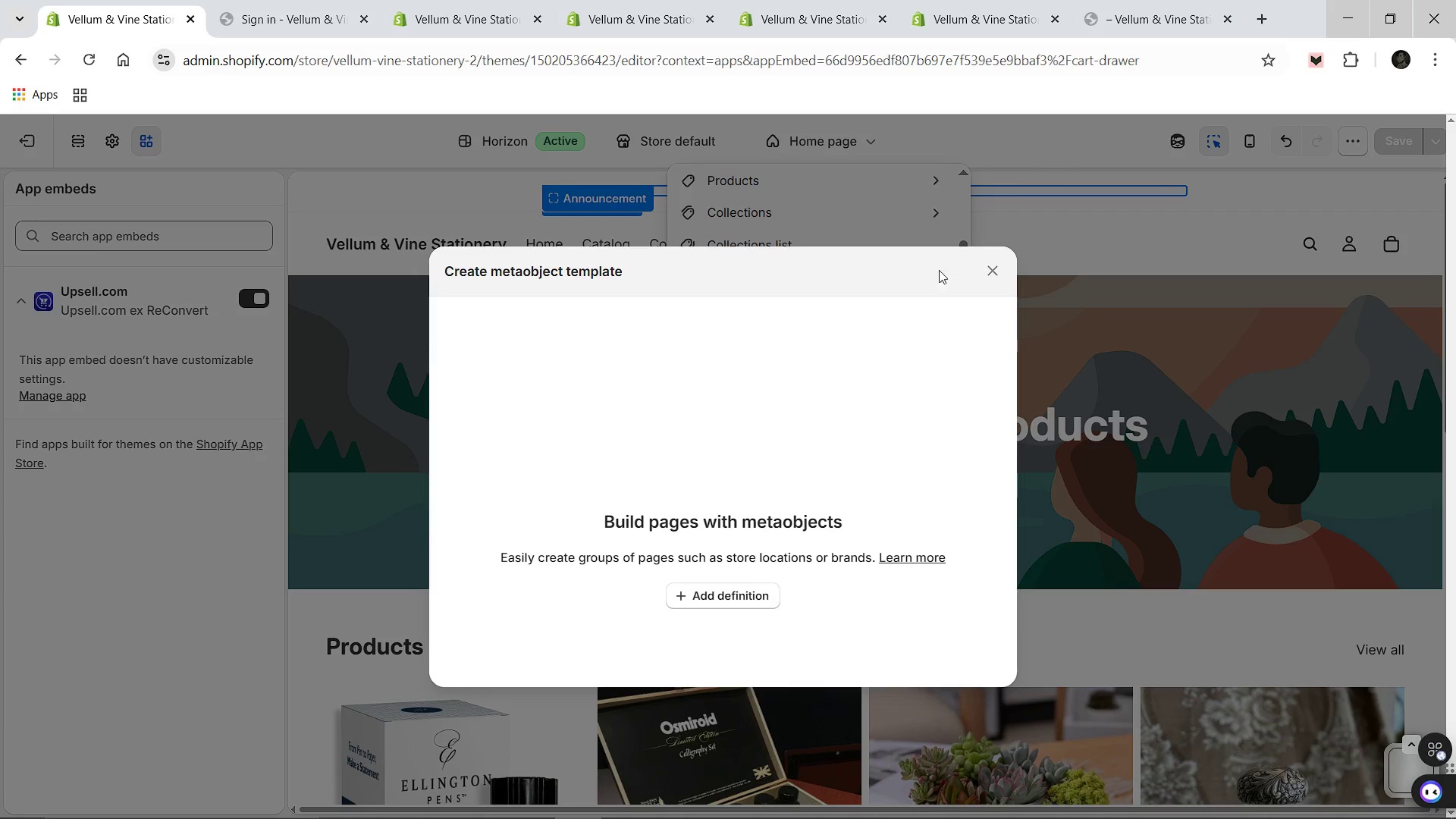 
left_click([999, 271])
 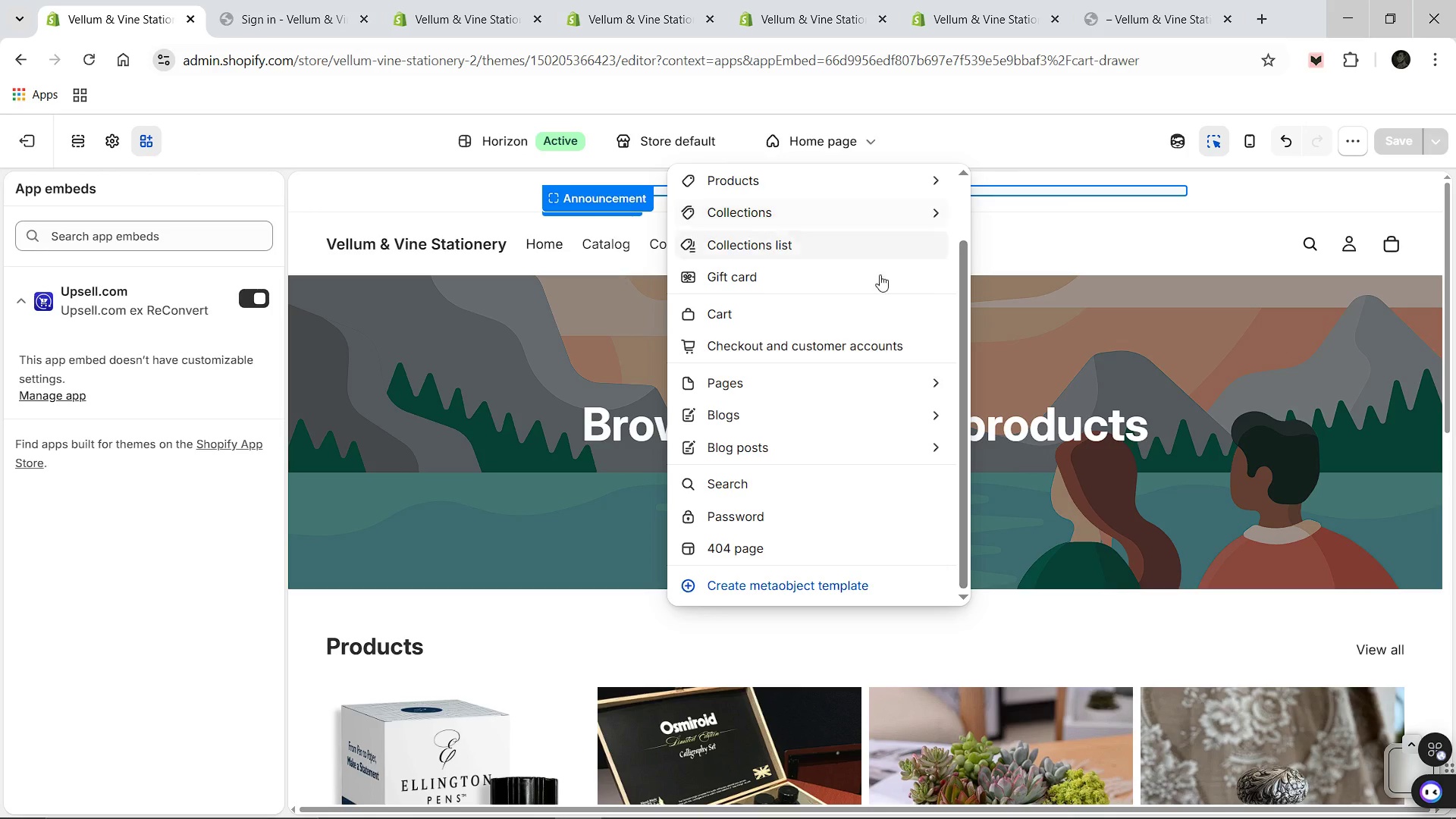 
scroll: coordinate [783, 317], scroll_direction: up, amount: 2.0
 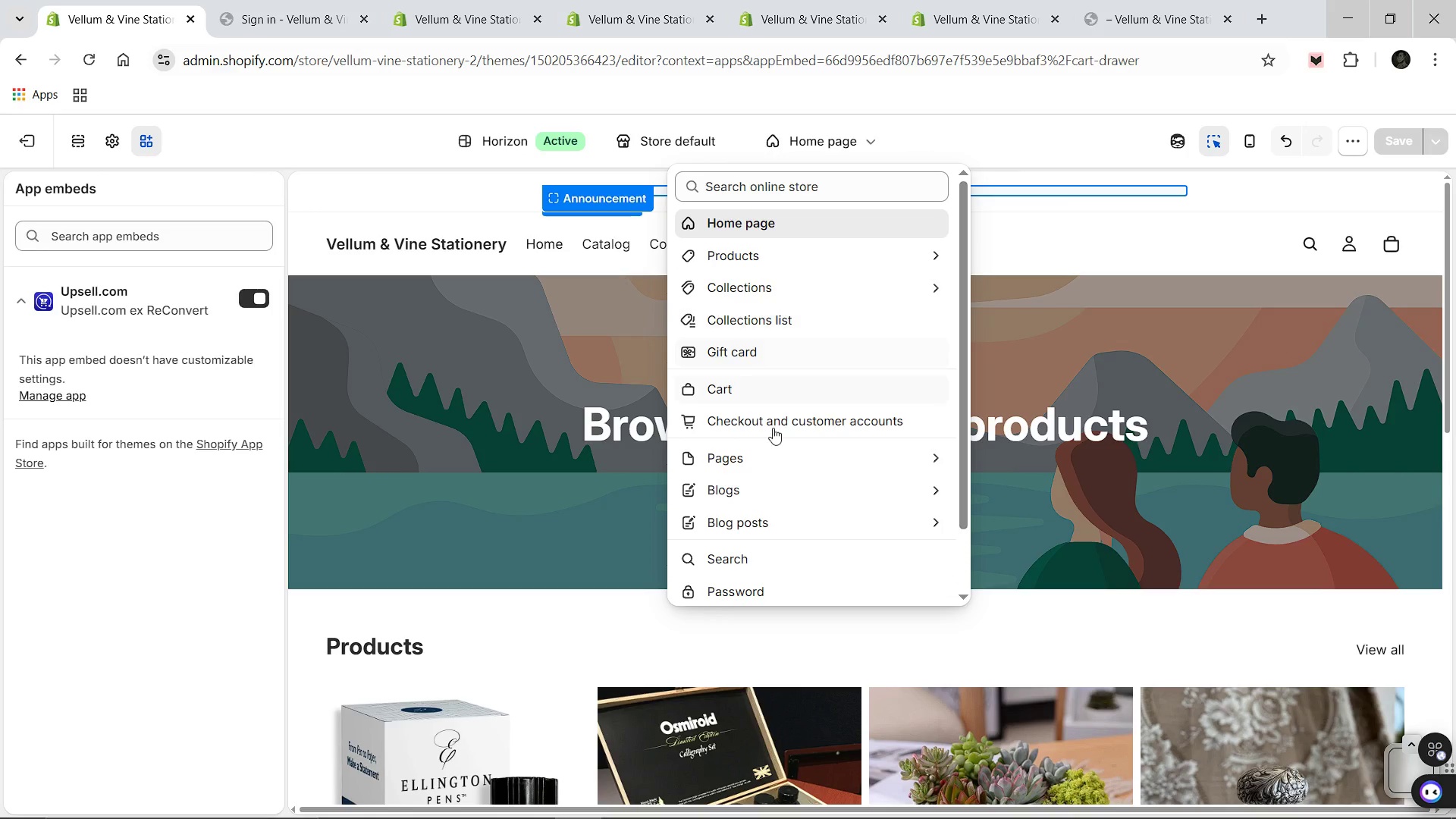 
left_click([773, 429])
 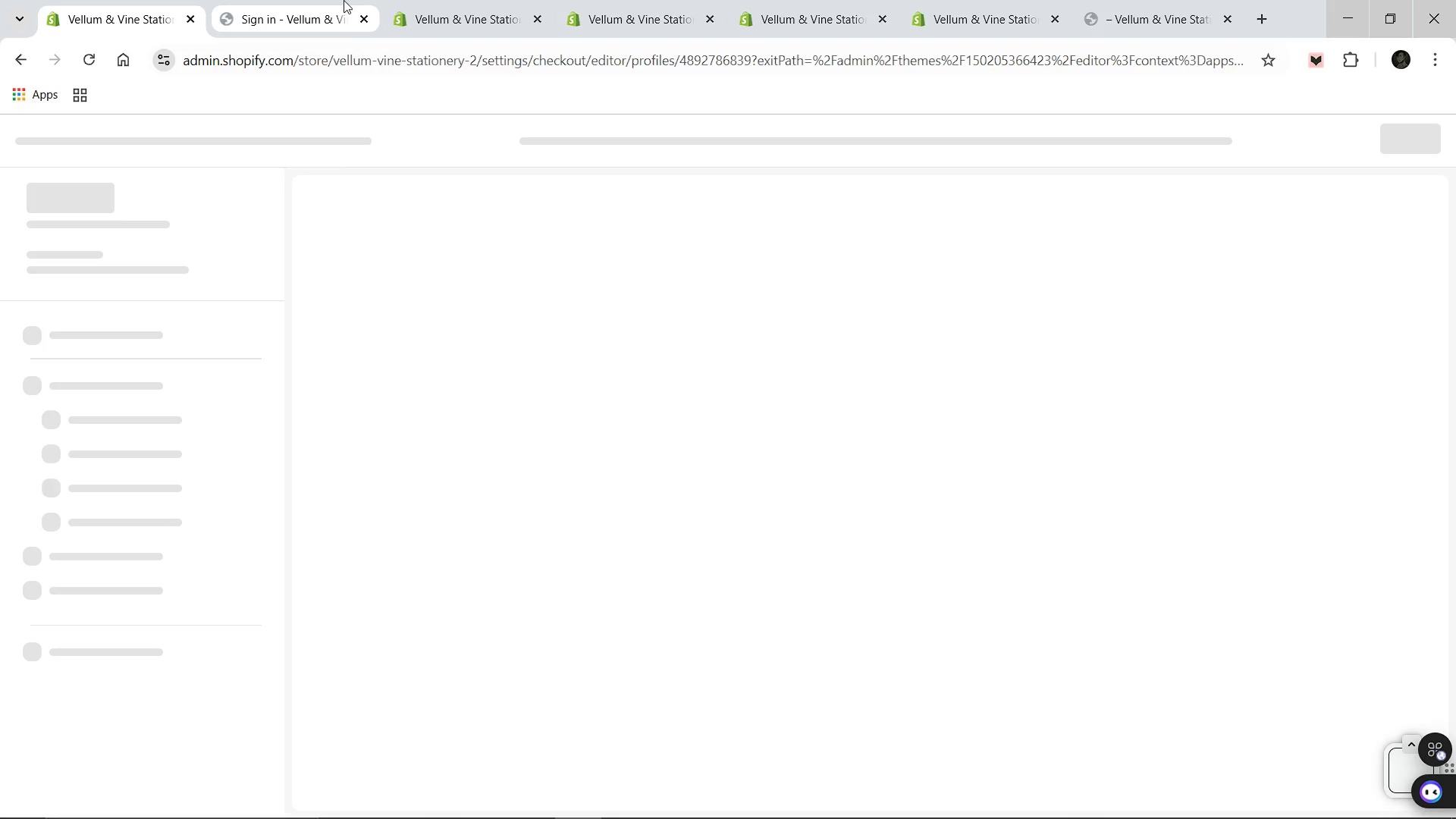 
wait(5.95)
 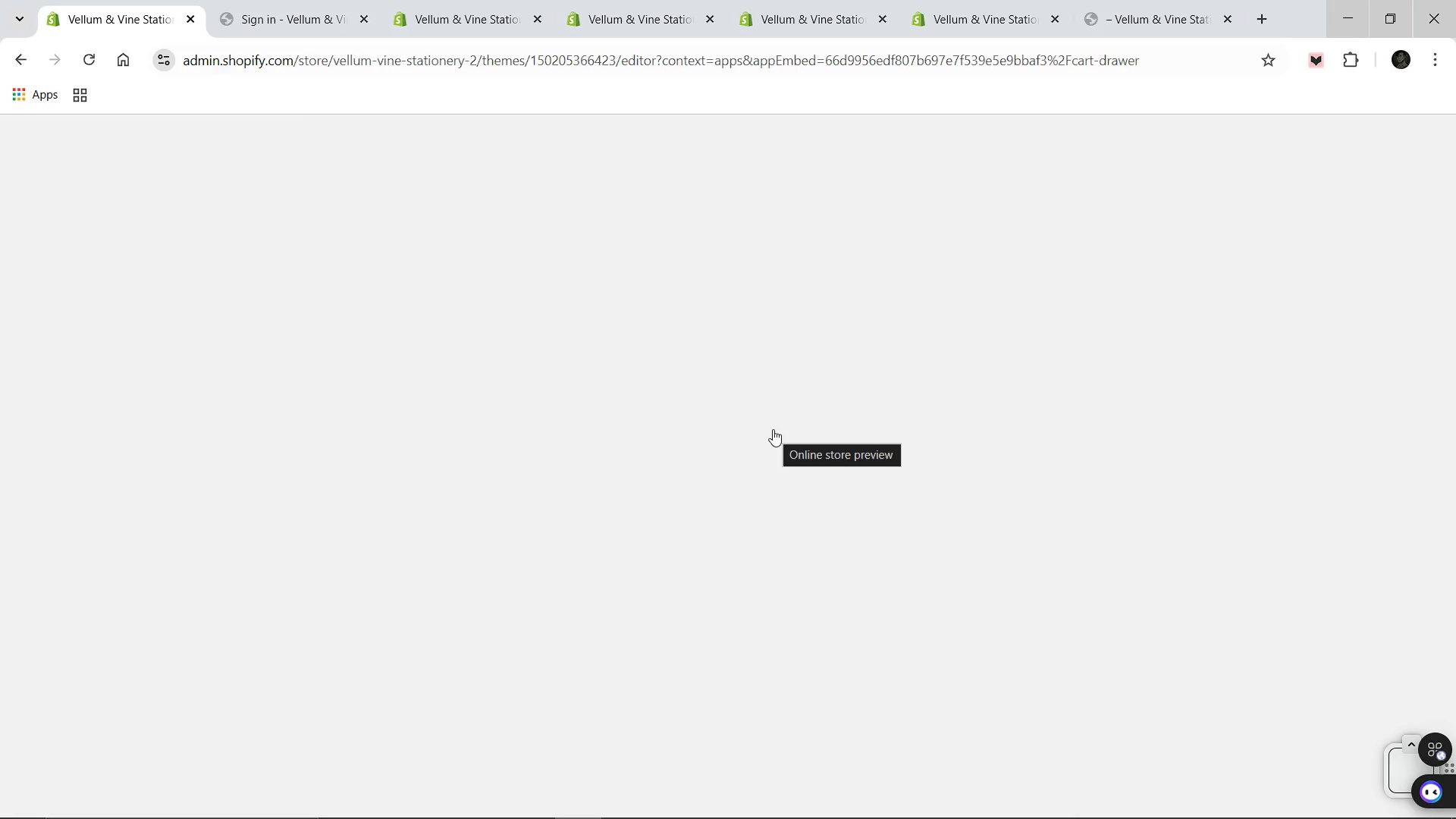 
left_click([364, 17])
 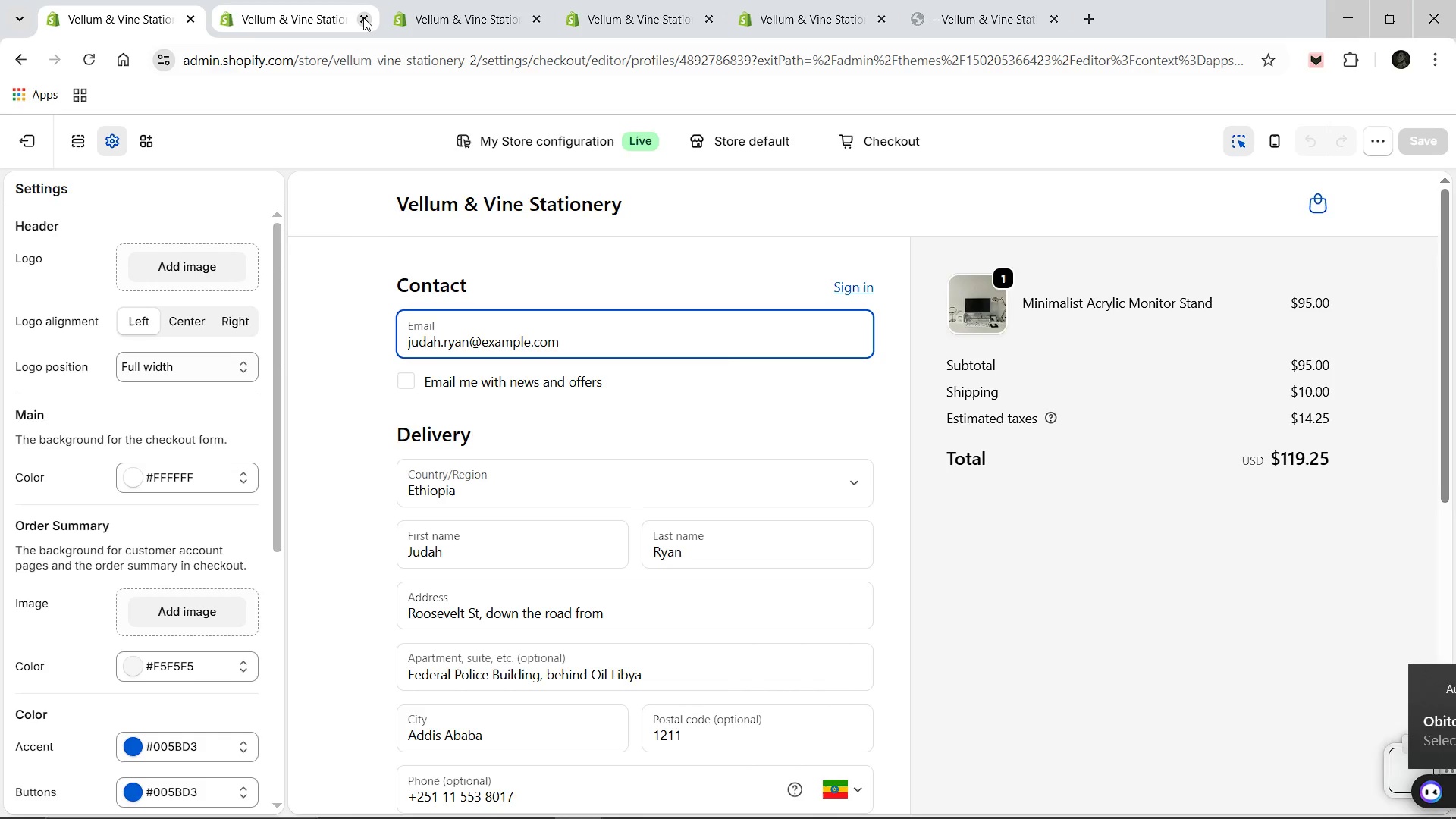 
wait(27.95)
 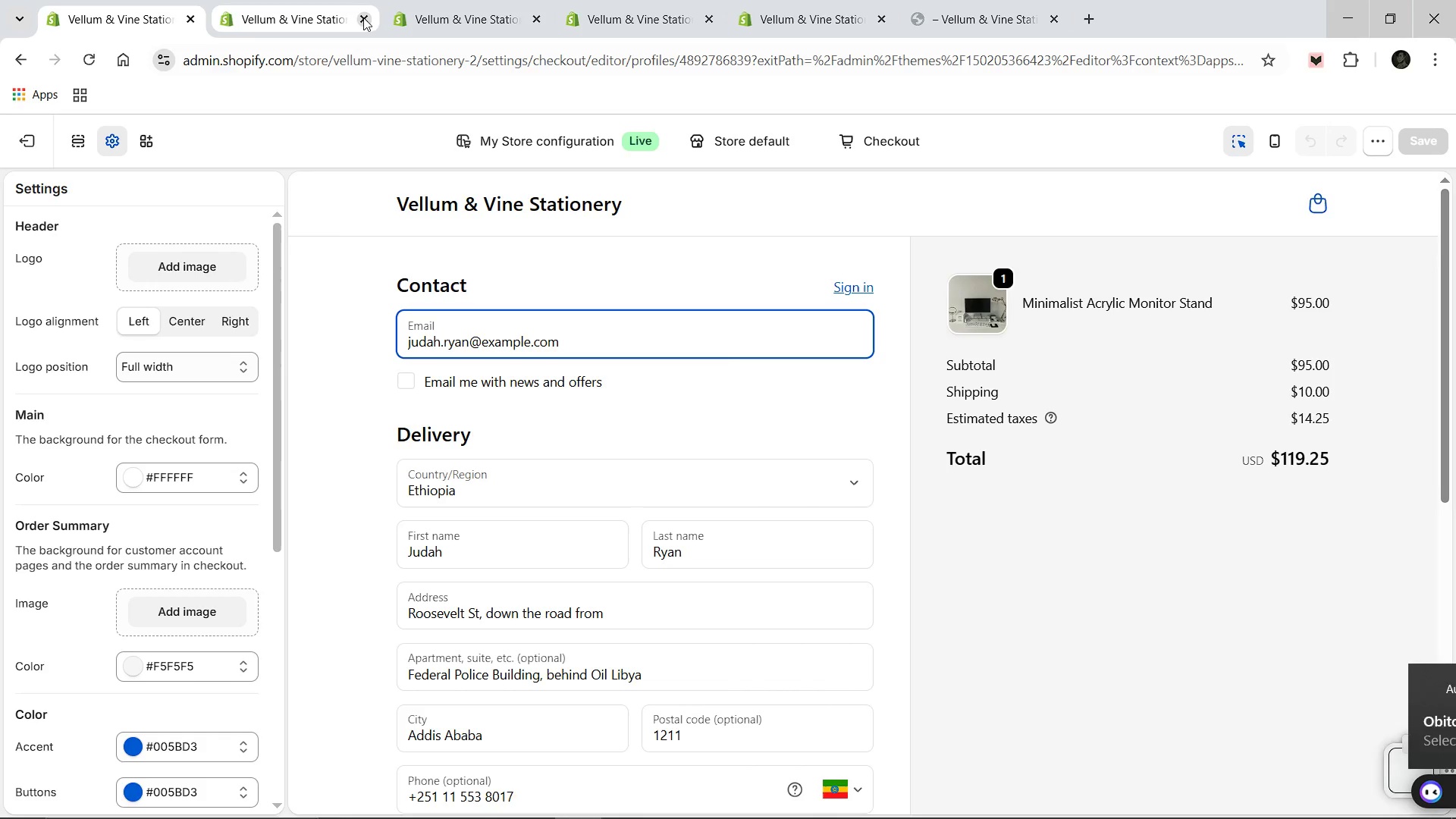 
scroll: coordinate [89, 353], scroll_direction: down, amount: 9.0
 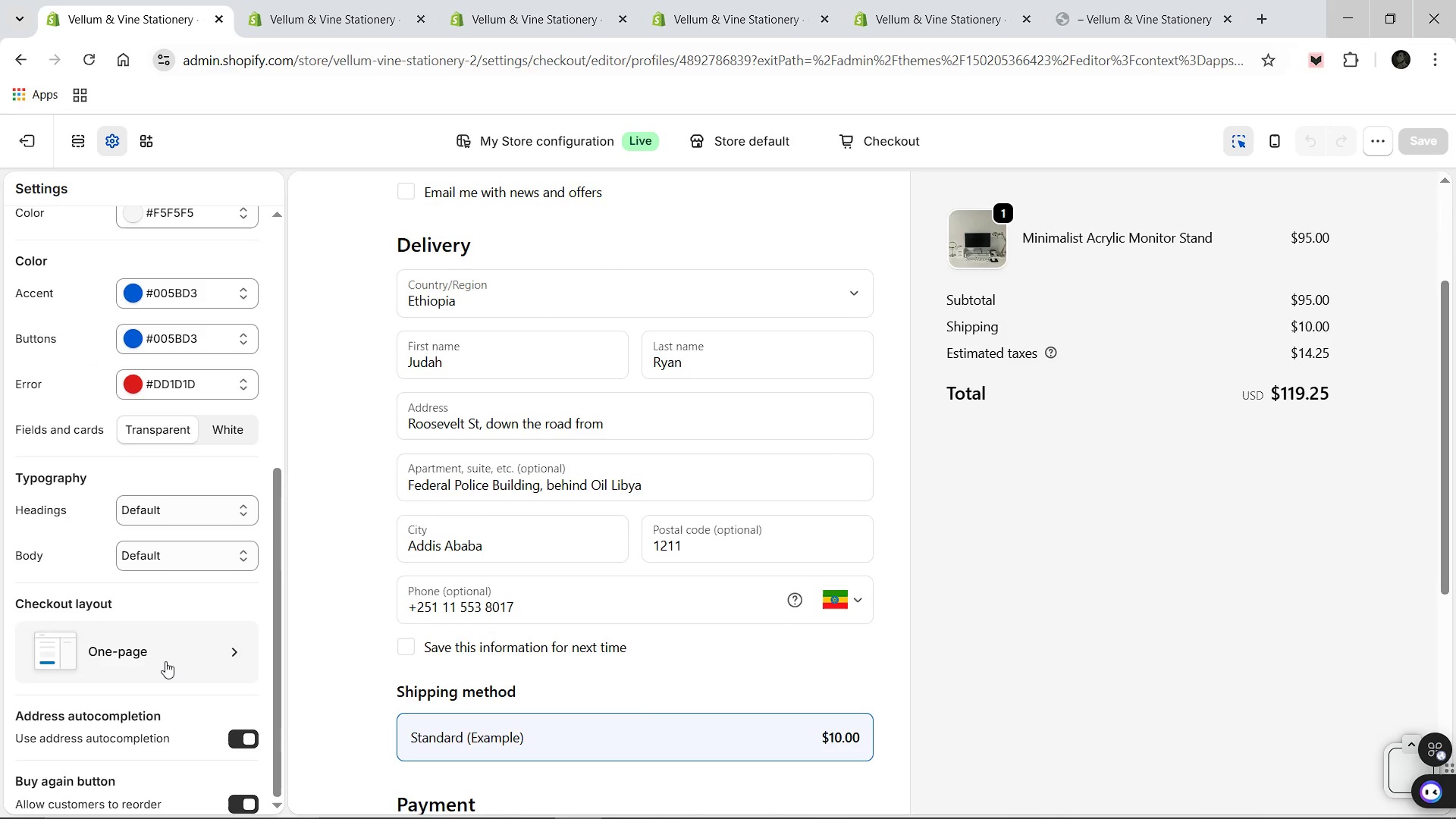 
left_click([165, 661])
 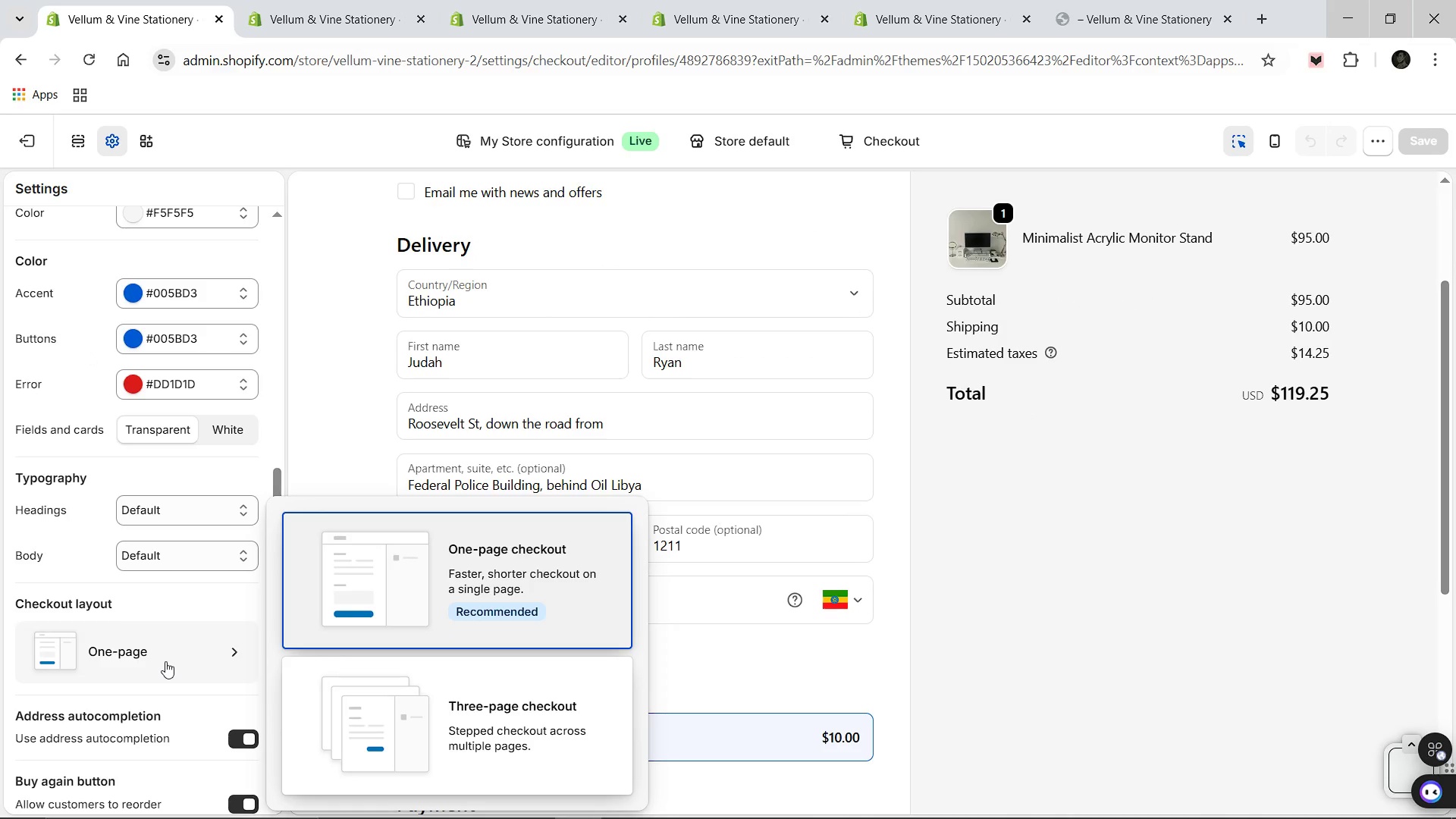 
left_click([165, 661])
 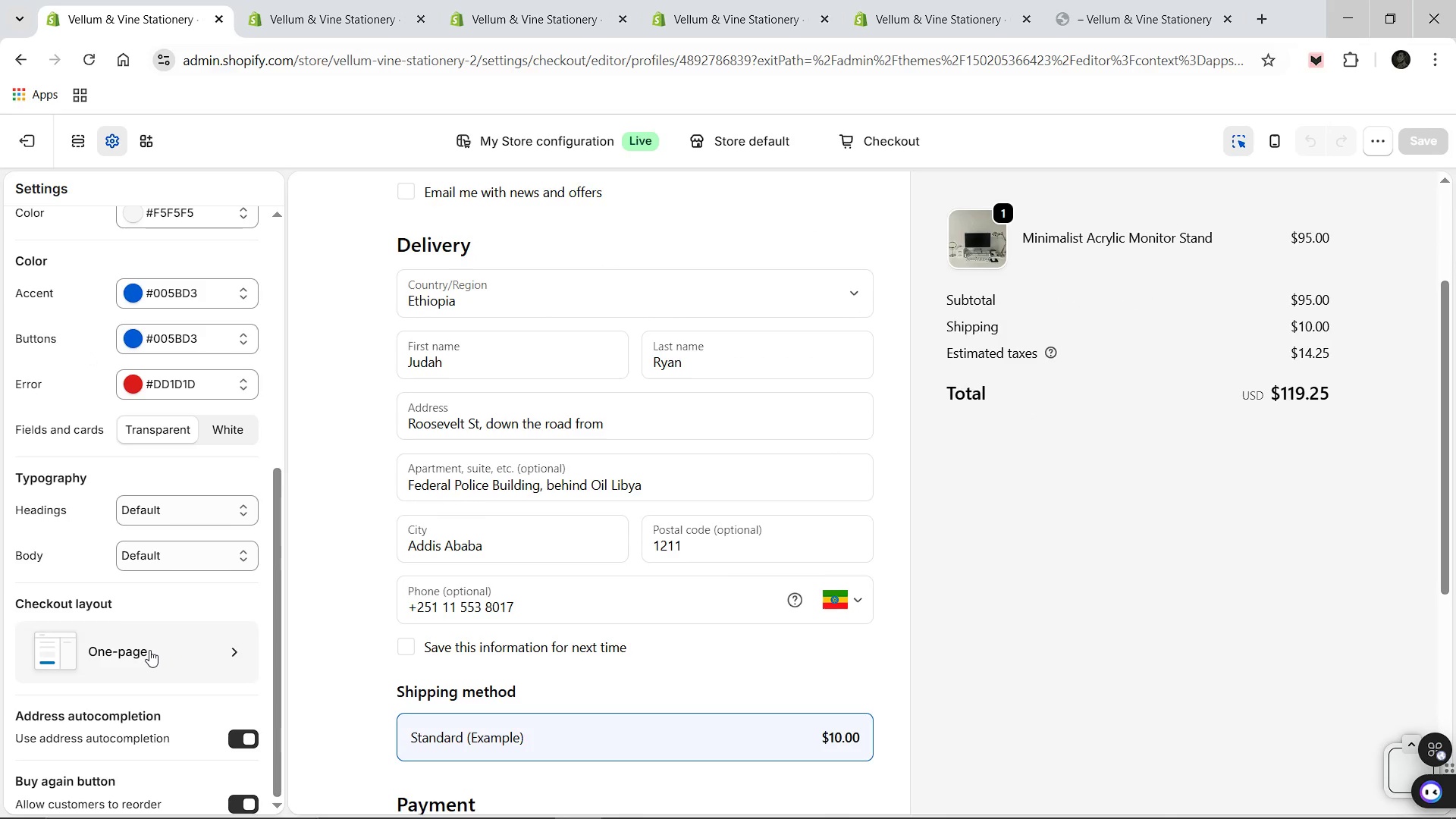 
scroll: coordinate [144, 755], scroll_direction: down, amount: 6.0
 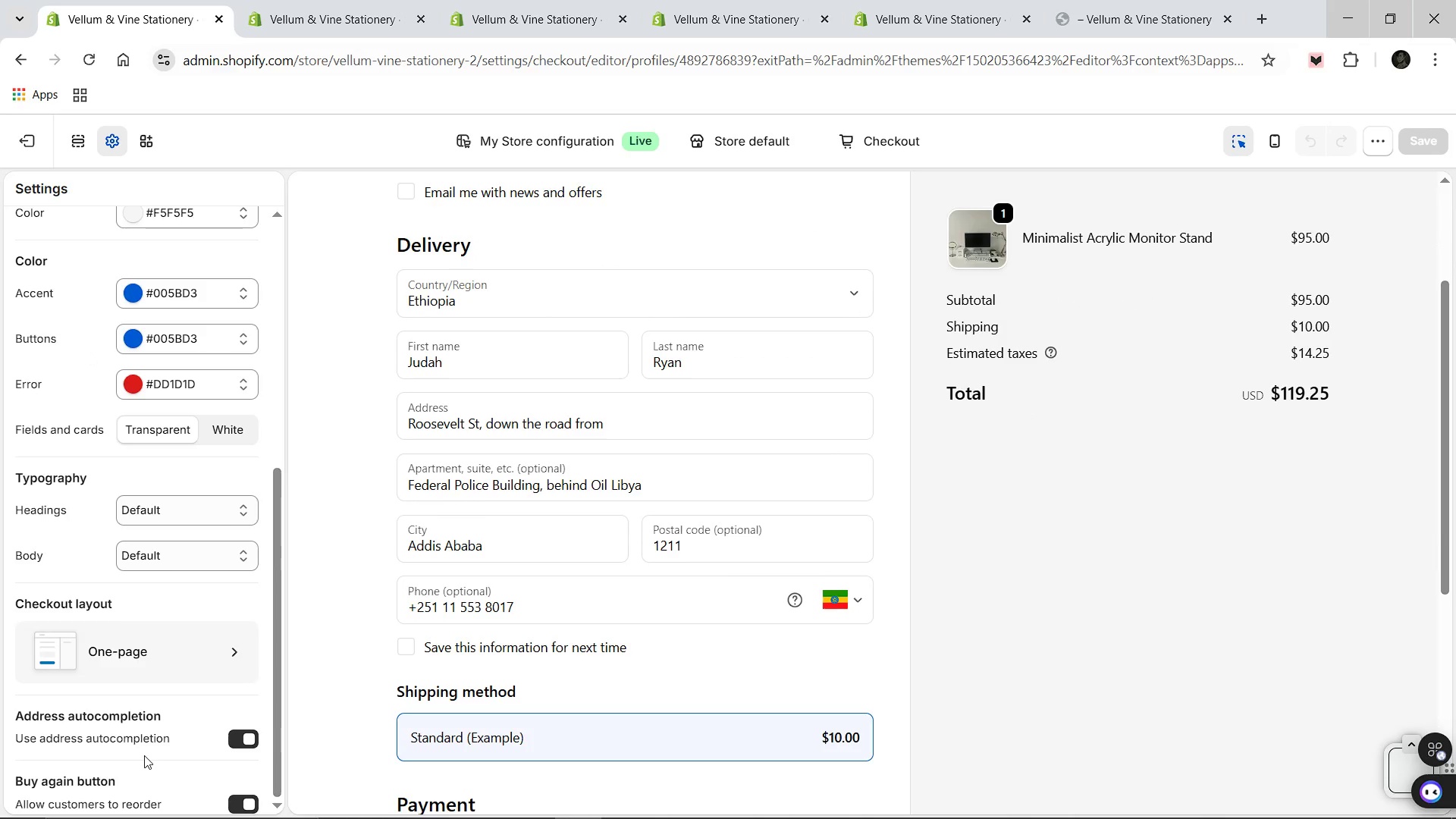 
scroll: coordinate [144, 755], scroll_direction: up, amount: 6.0
 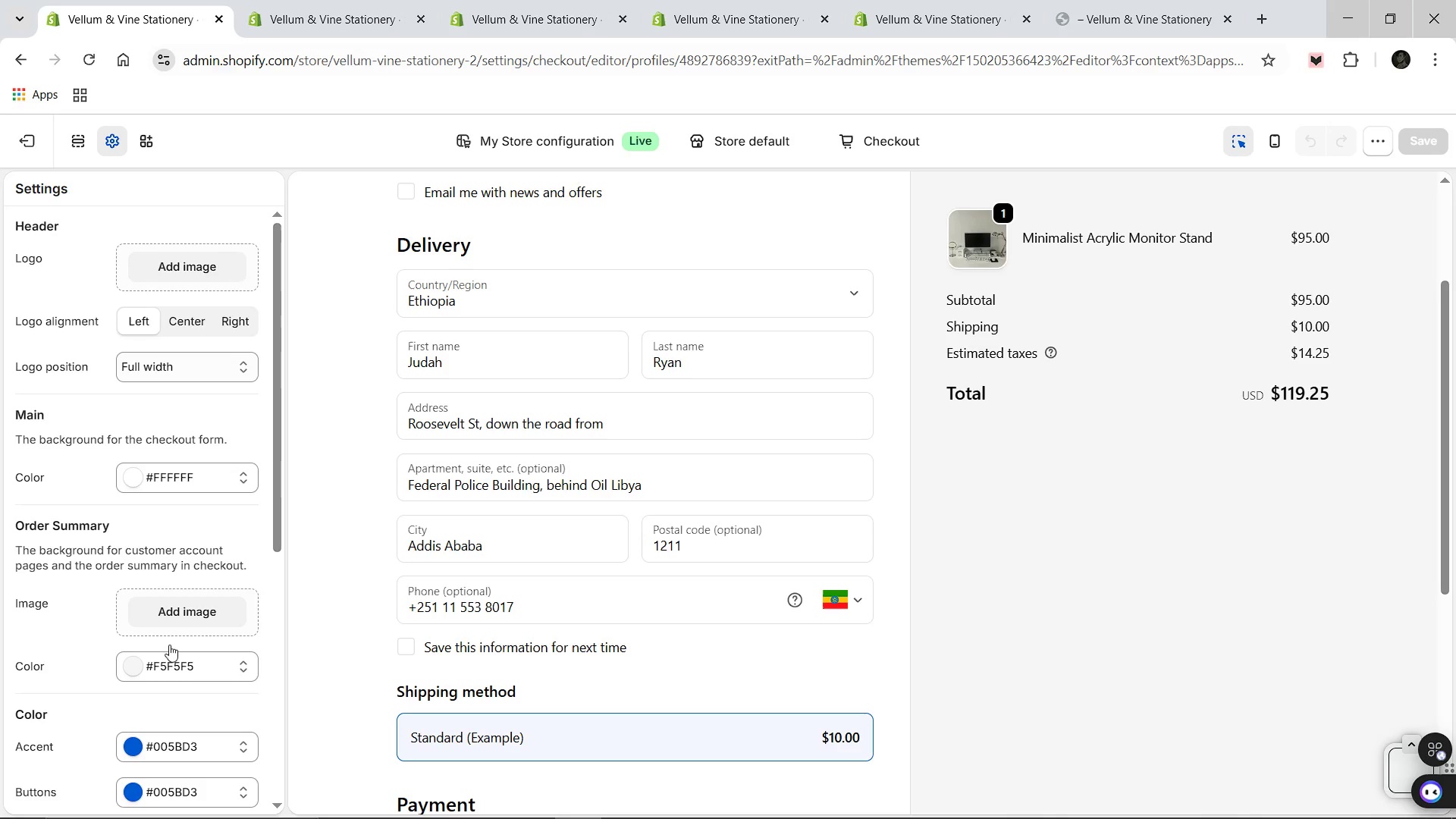 
wait(5.32)
 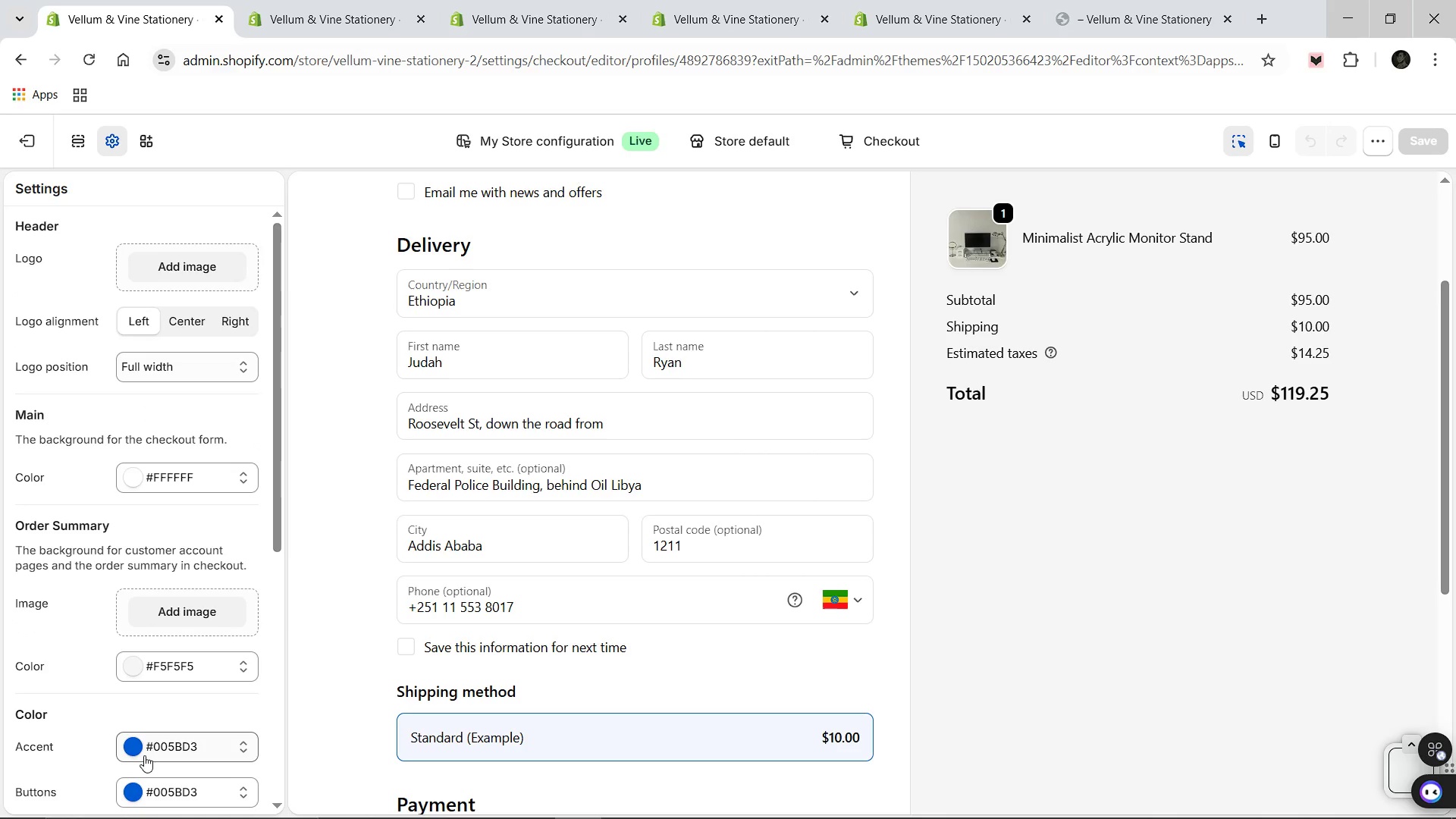 
left_click([303, 0])
 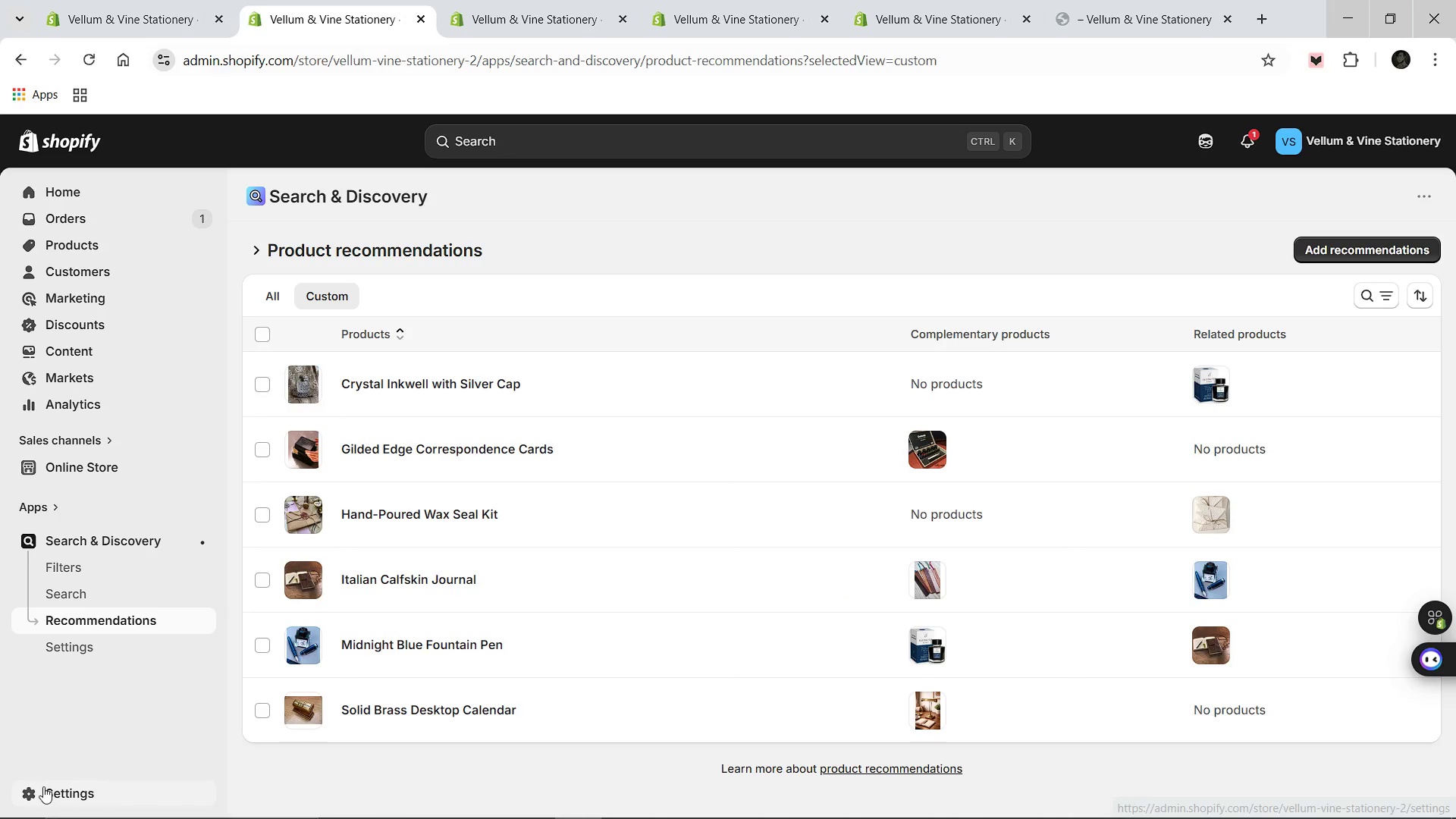 
left_click([45, 789])
 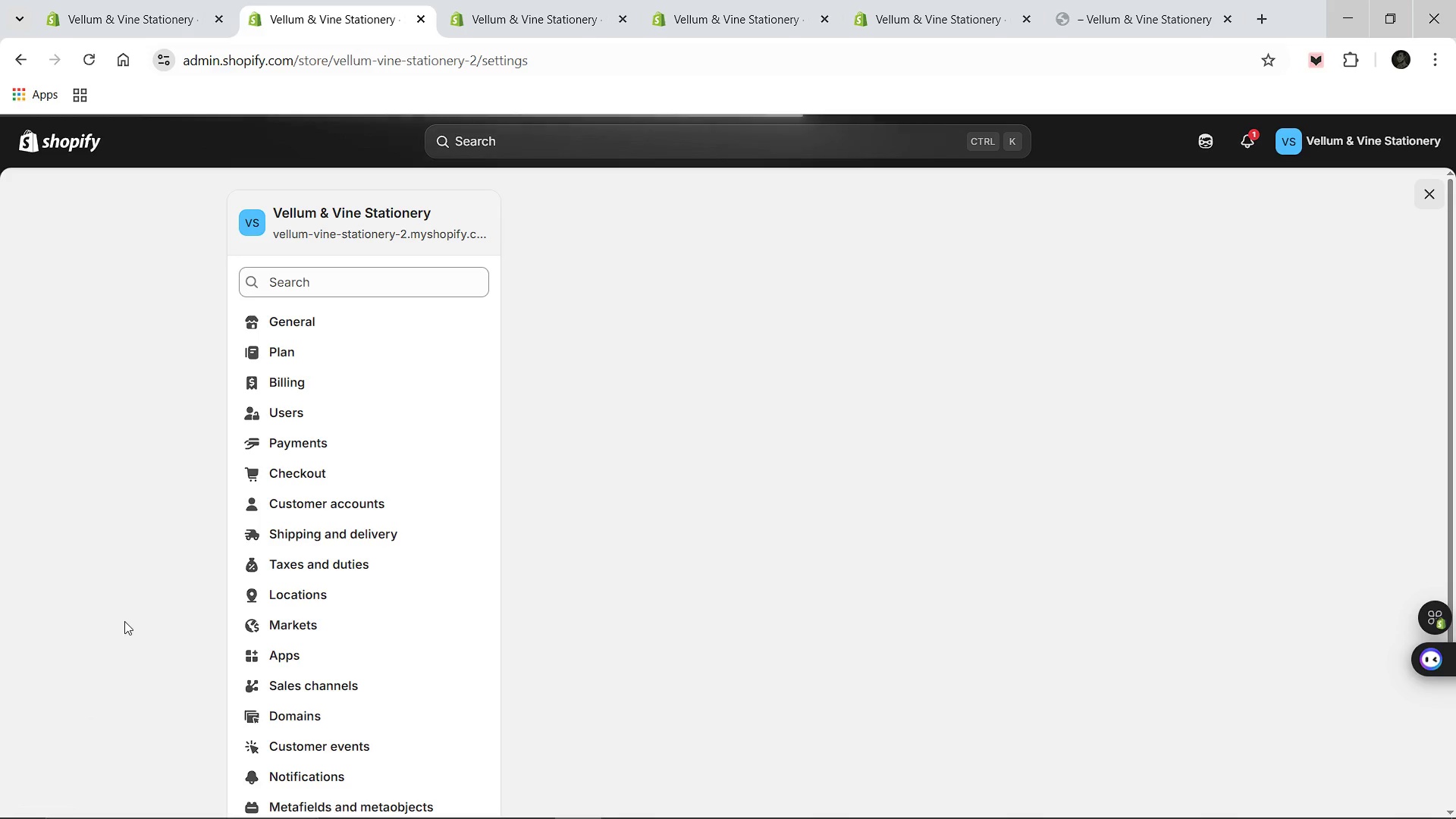 
left_click([271, 467])
 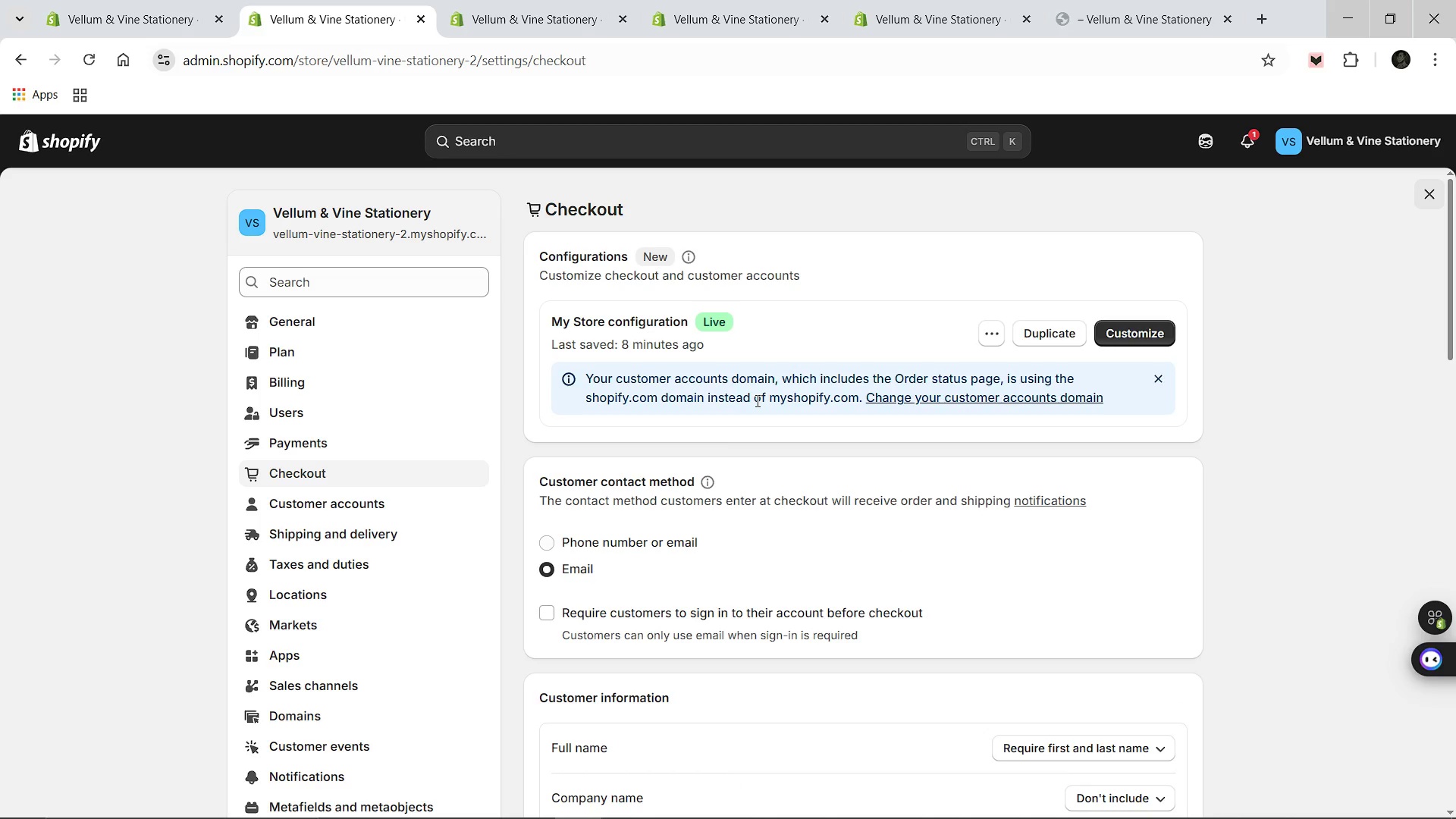 
wait(13.31)
 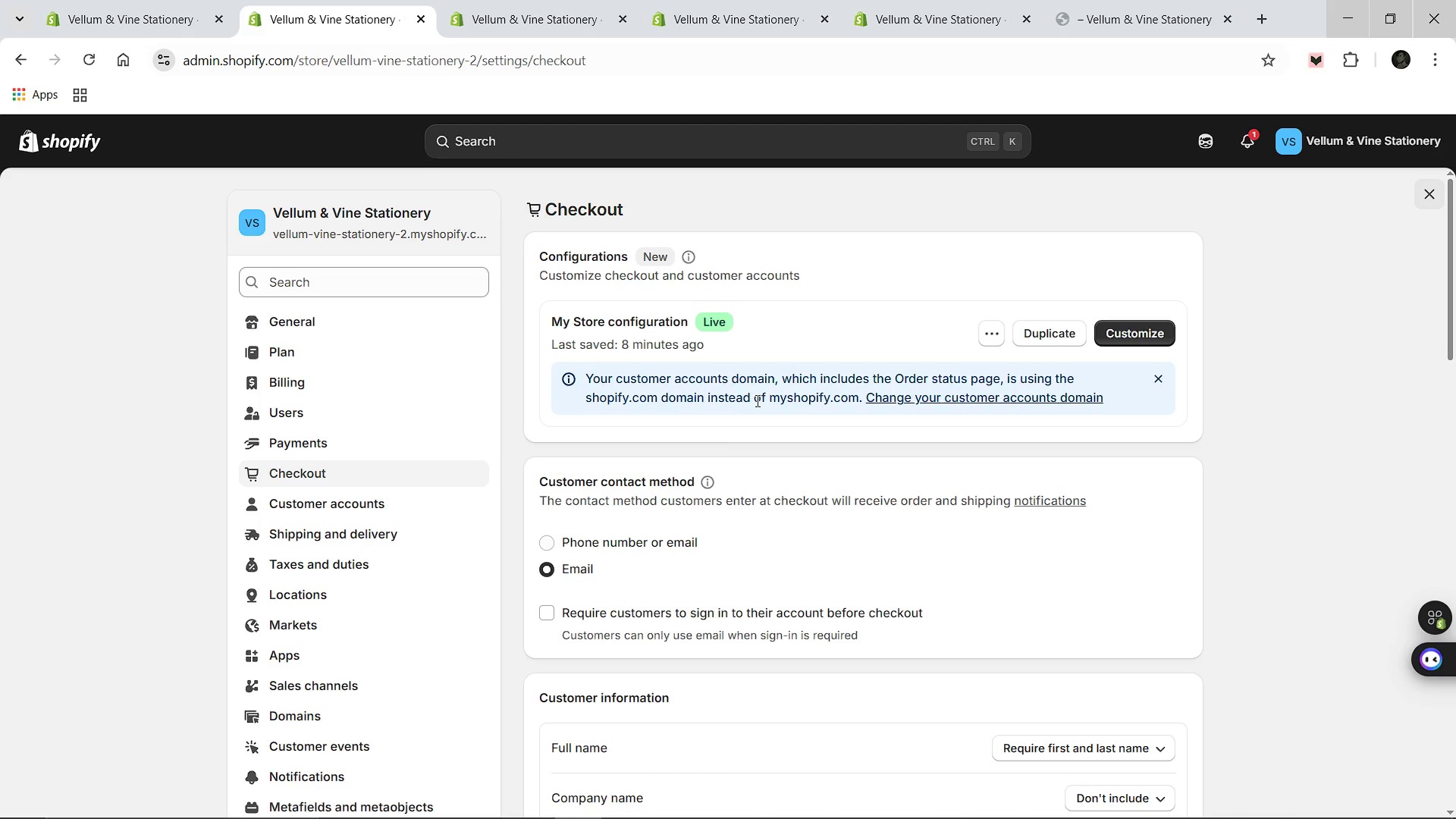 
left_click([686, 260])
 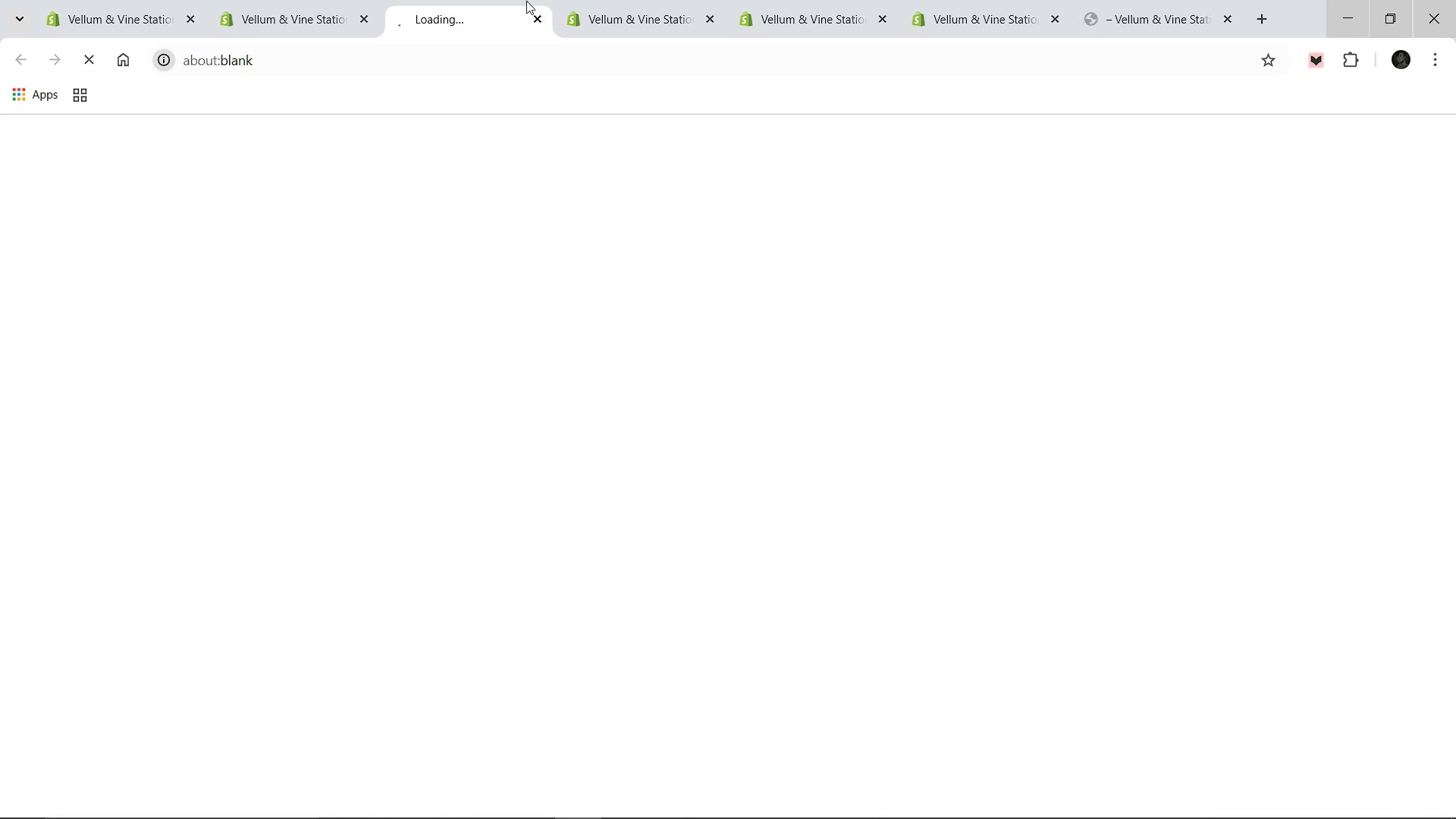 
left_click([538, 17])
 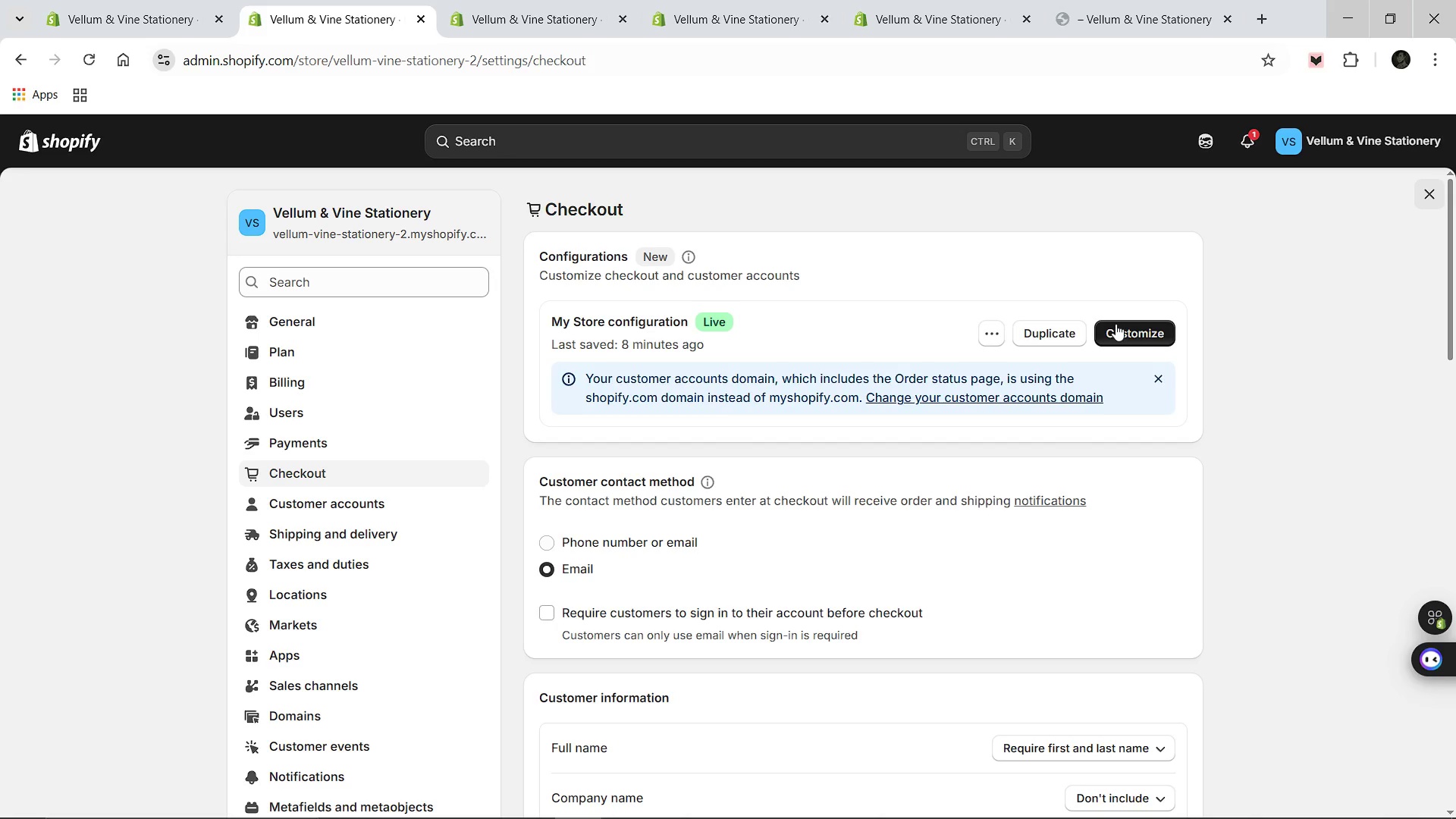 
left_click([1116, 324])
 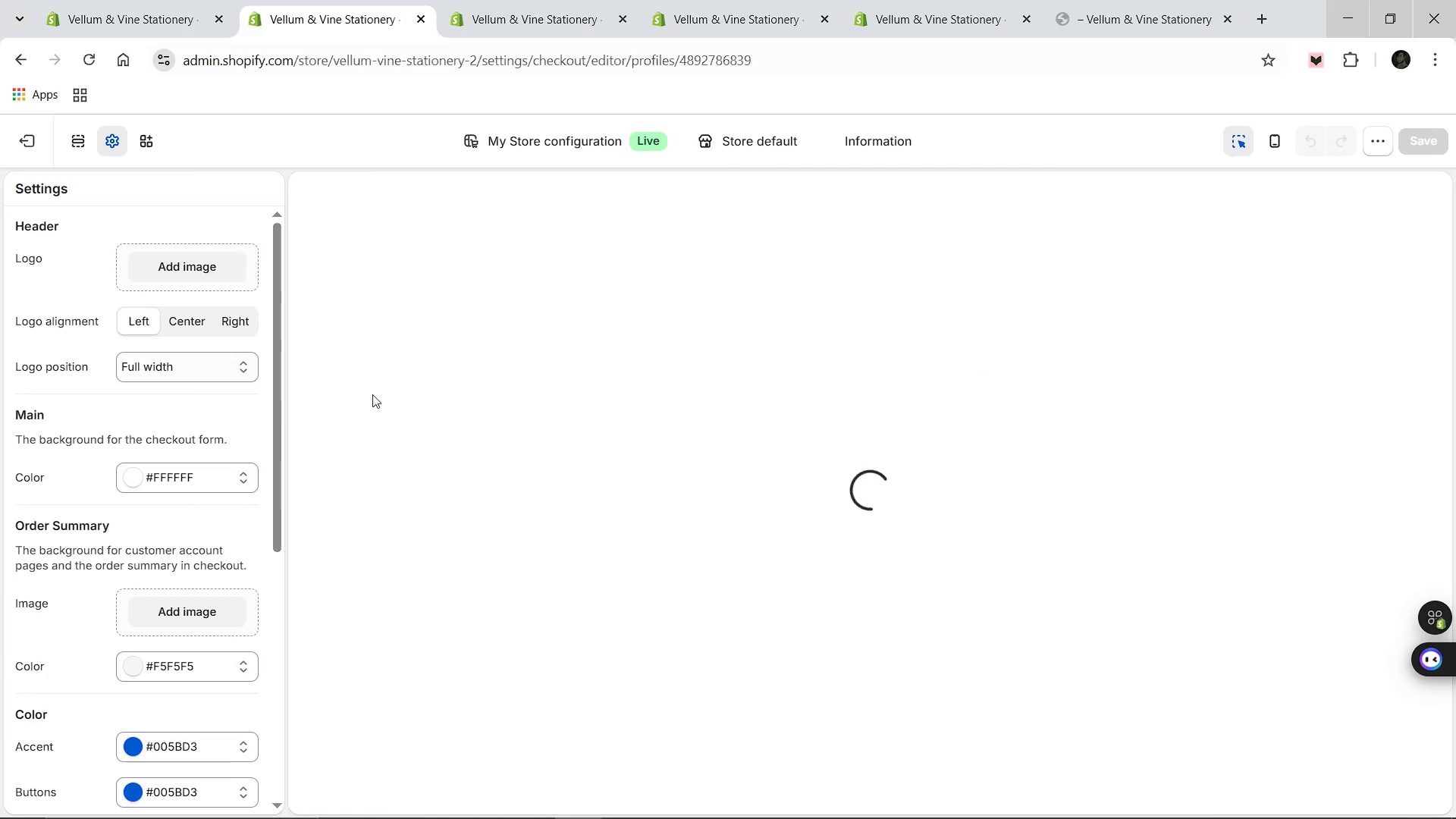 
wait(7.53)
 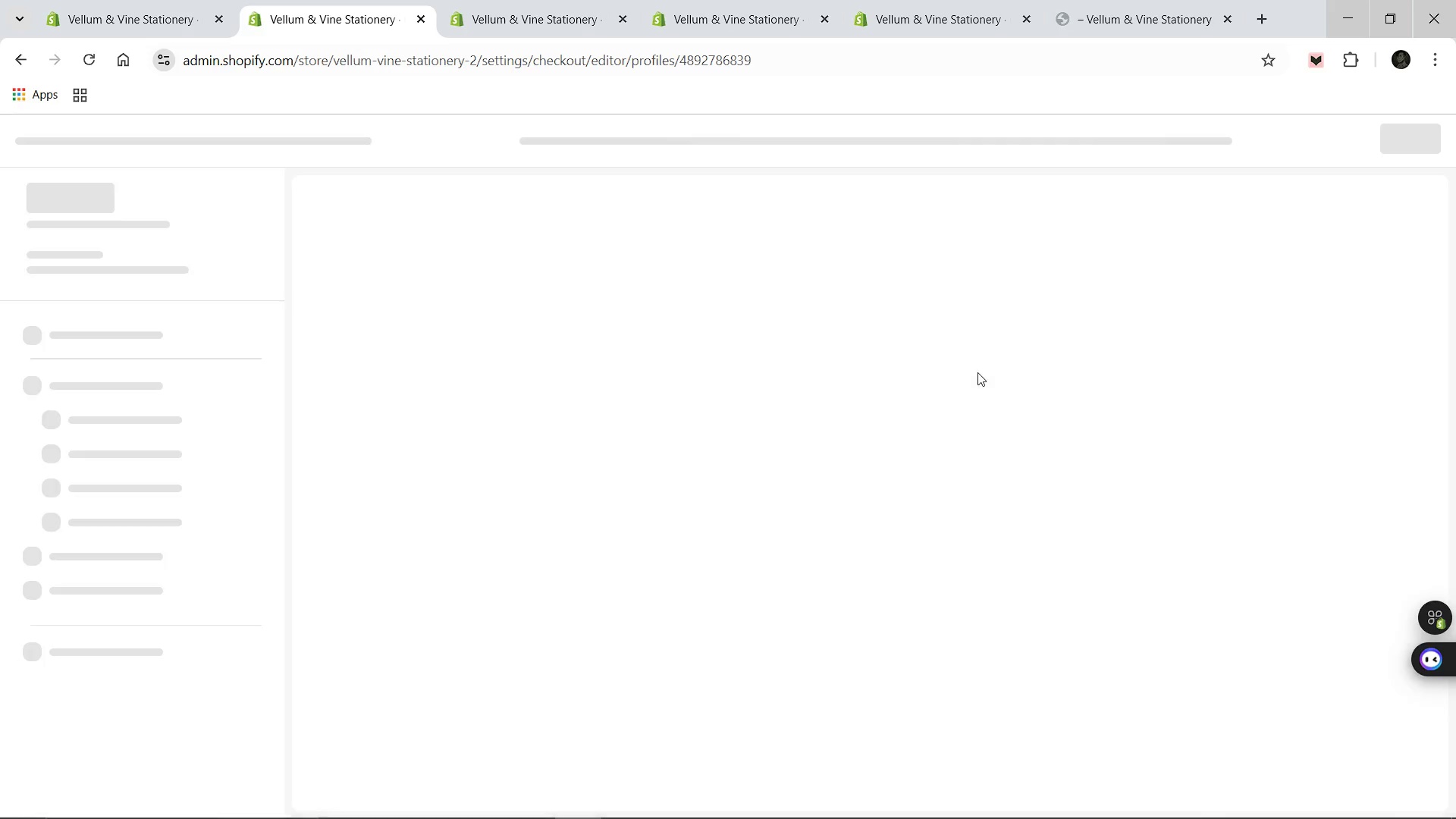 
scroll: coordinate [105, 529], scroll_direction: down, amount: 6.0
 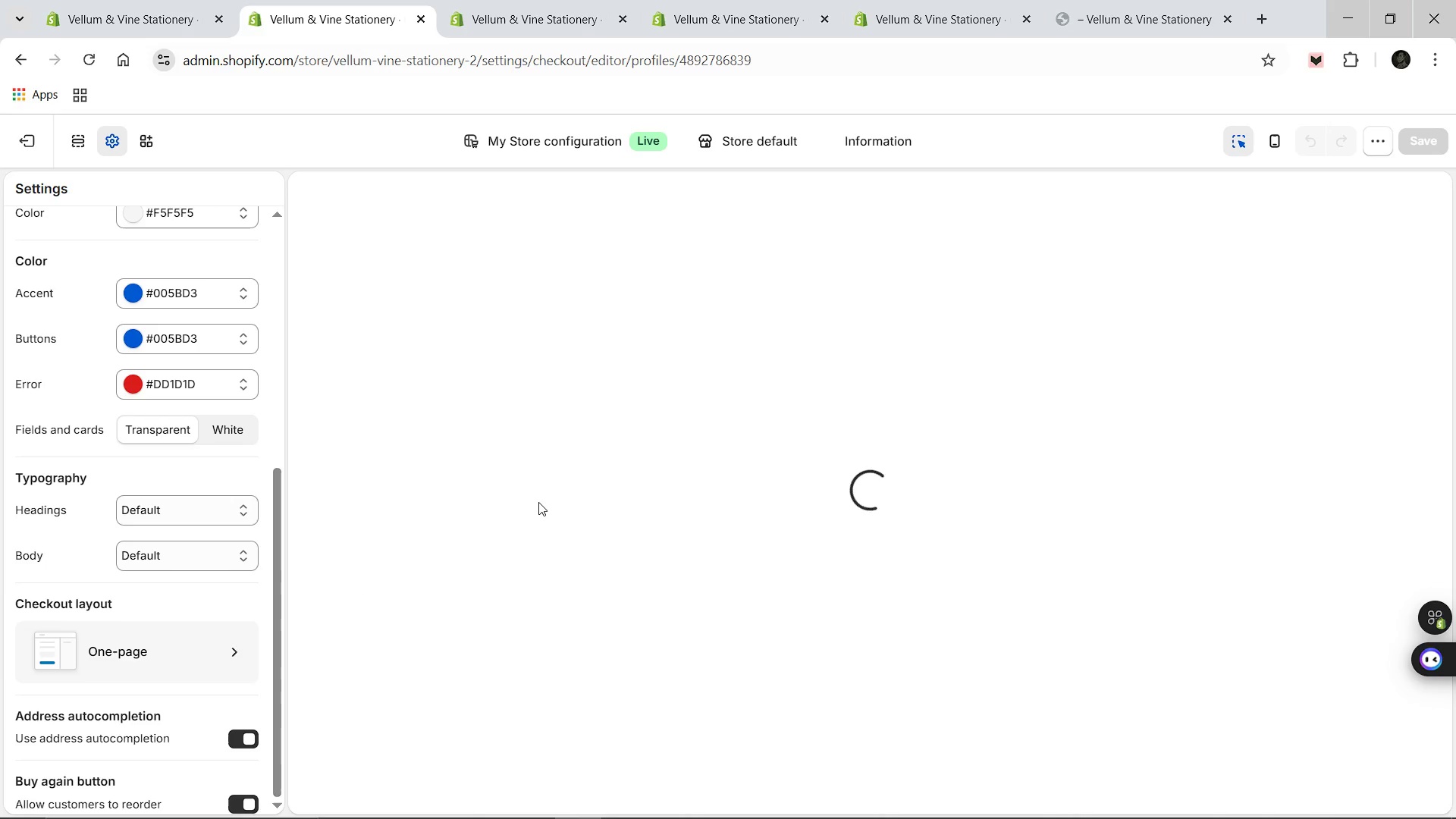 
wait(9.79)
 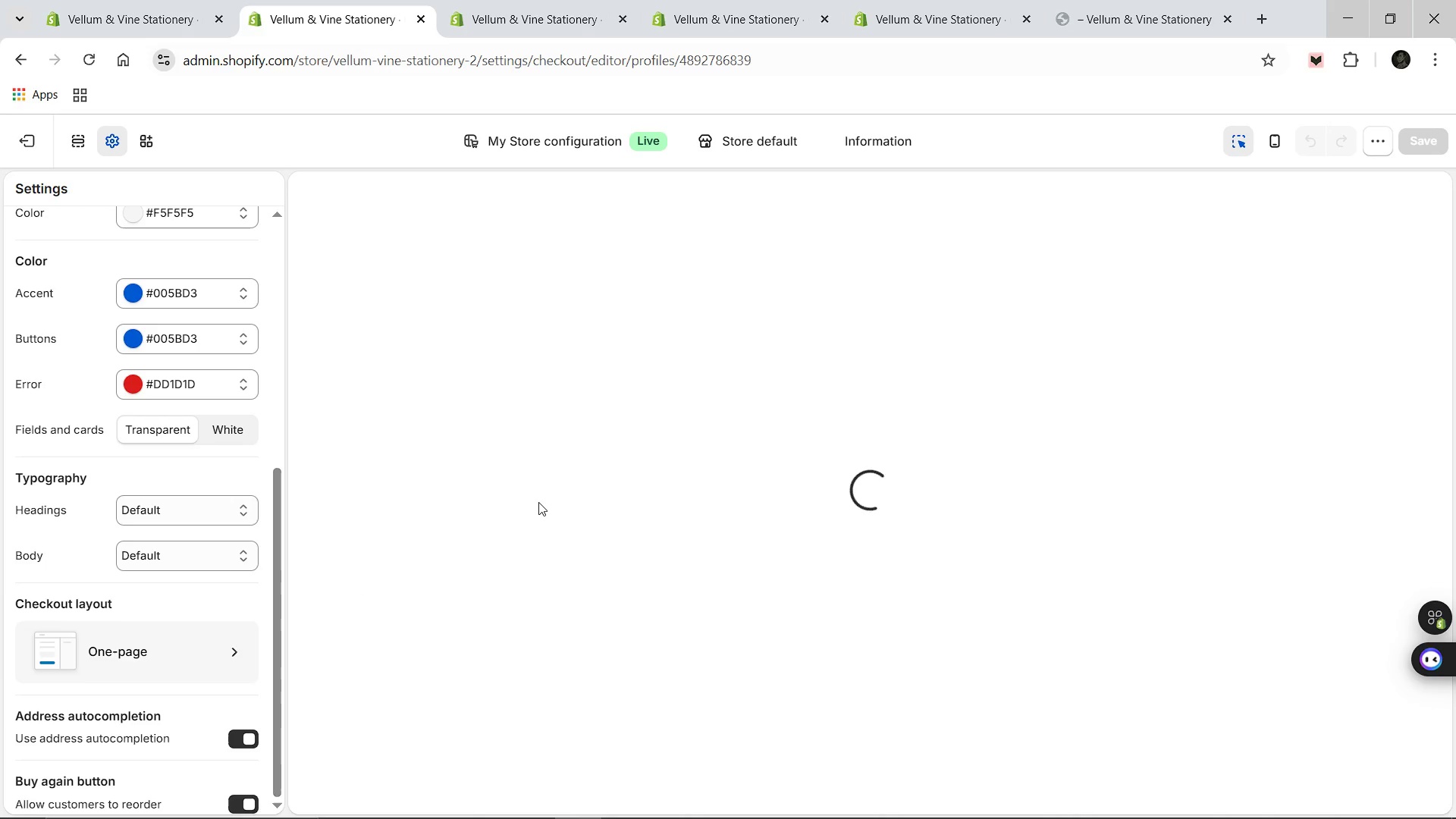 
left_click([877, 143])
 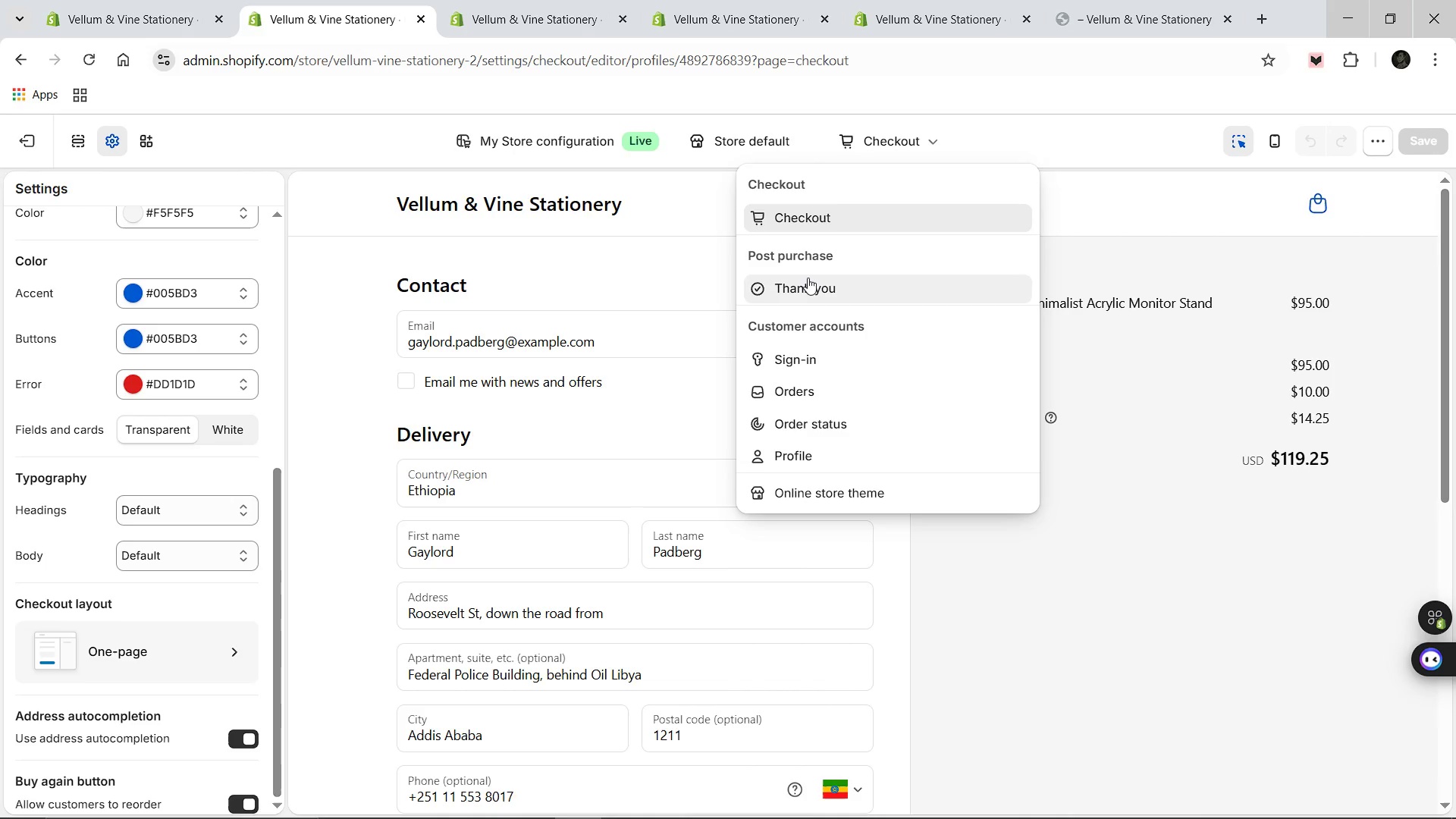 
left_click([808, 281])
 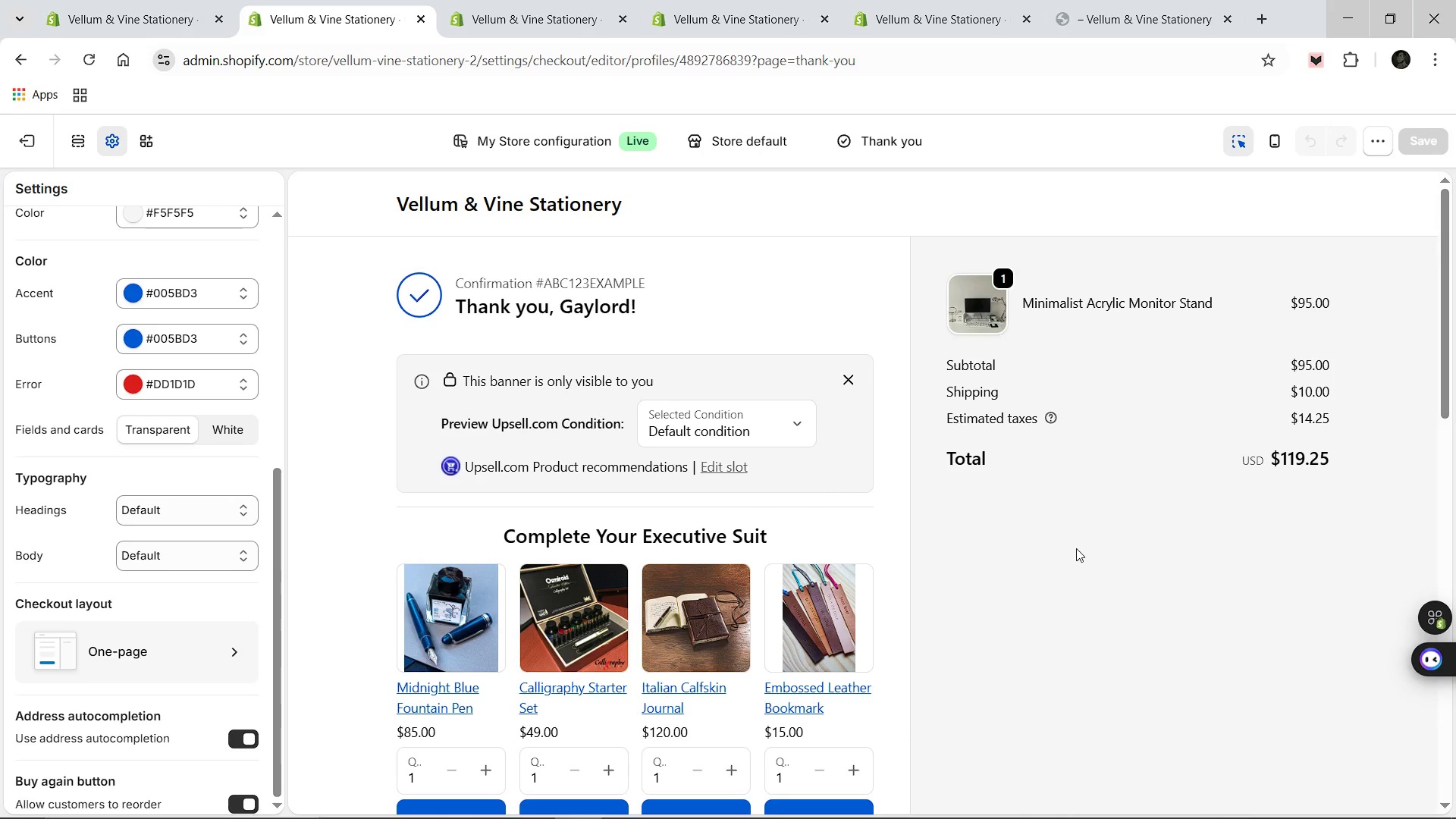 
wait(47.39)
 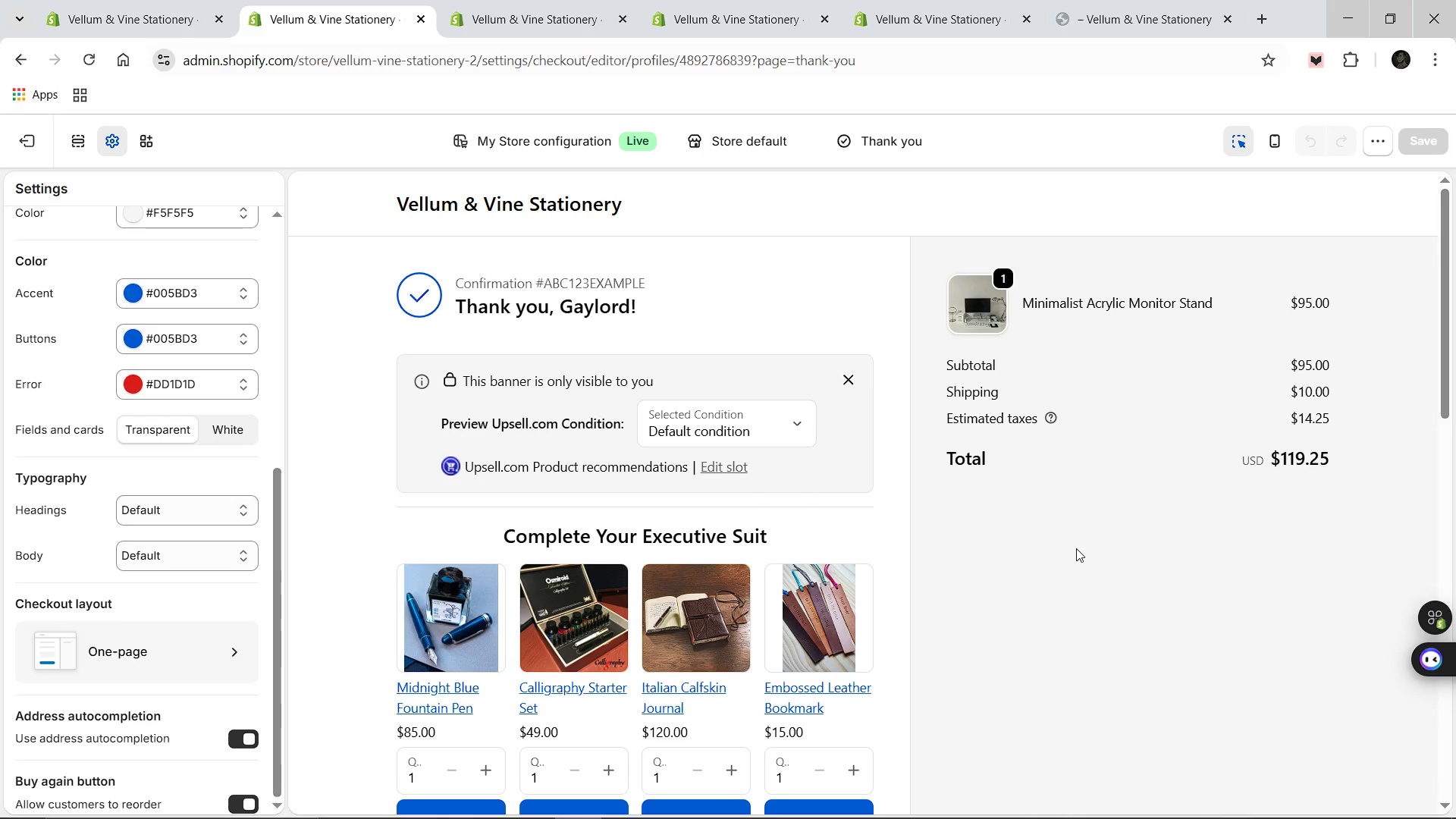 
scroll: coordinate [956, 626], scroll_direction: down, amount: 1.0
 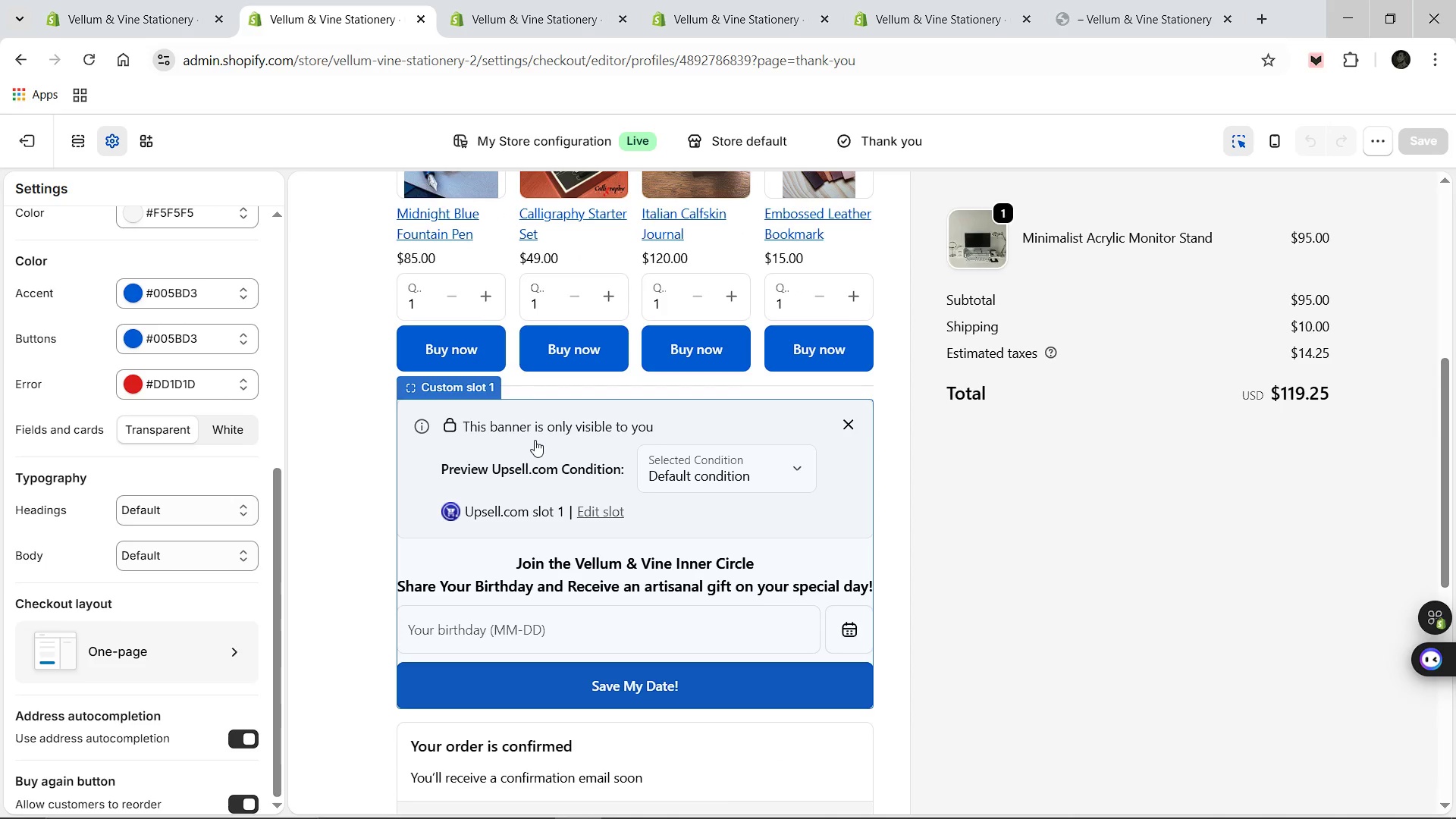 
wait(5.67)
 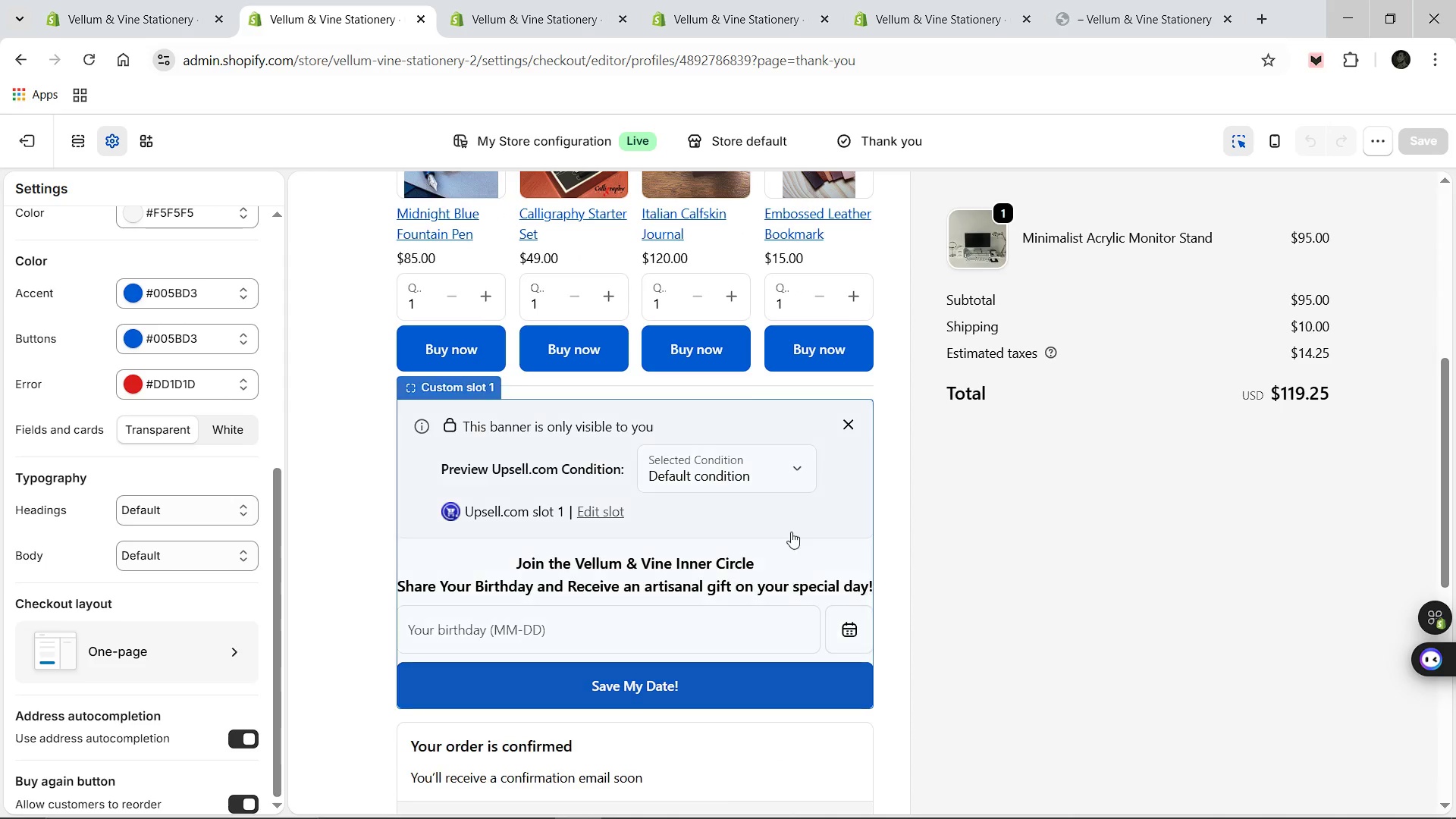 
scroll: coordinate [535, 440], scroll_direction: down, amount: 1.0
 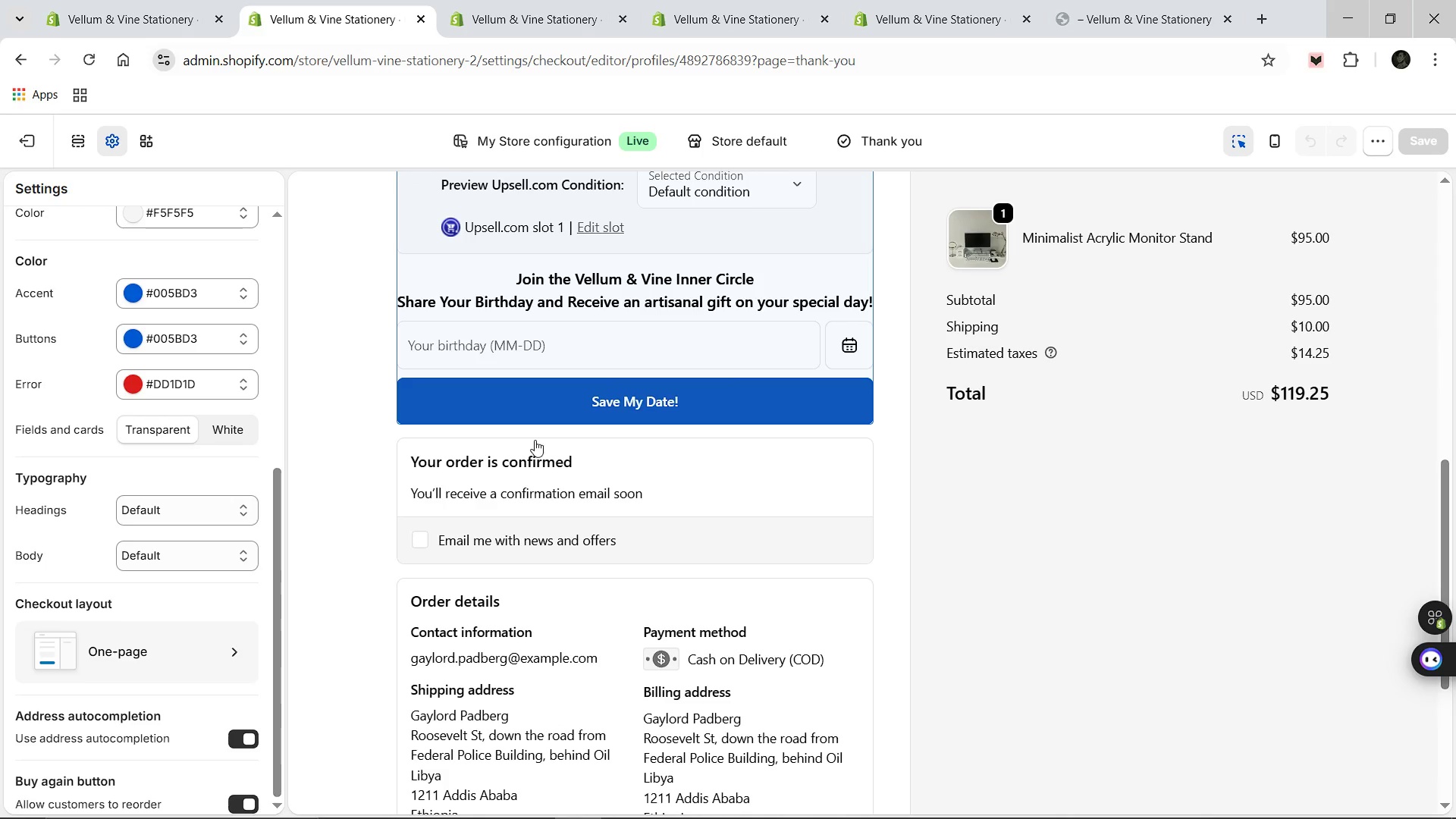 
scroll: coordinate [535, 440], scroll_direction: up, amount: 7.0
 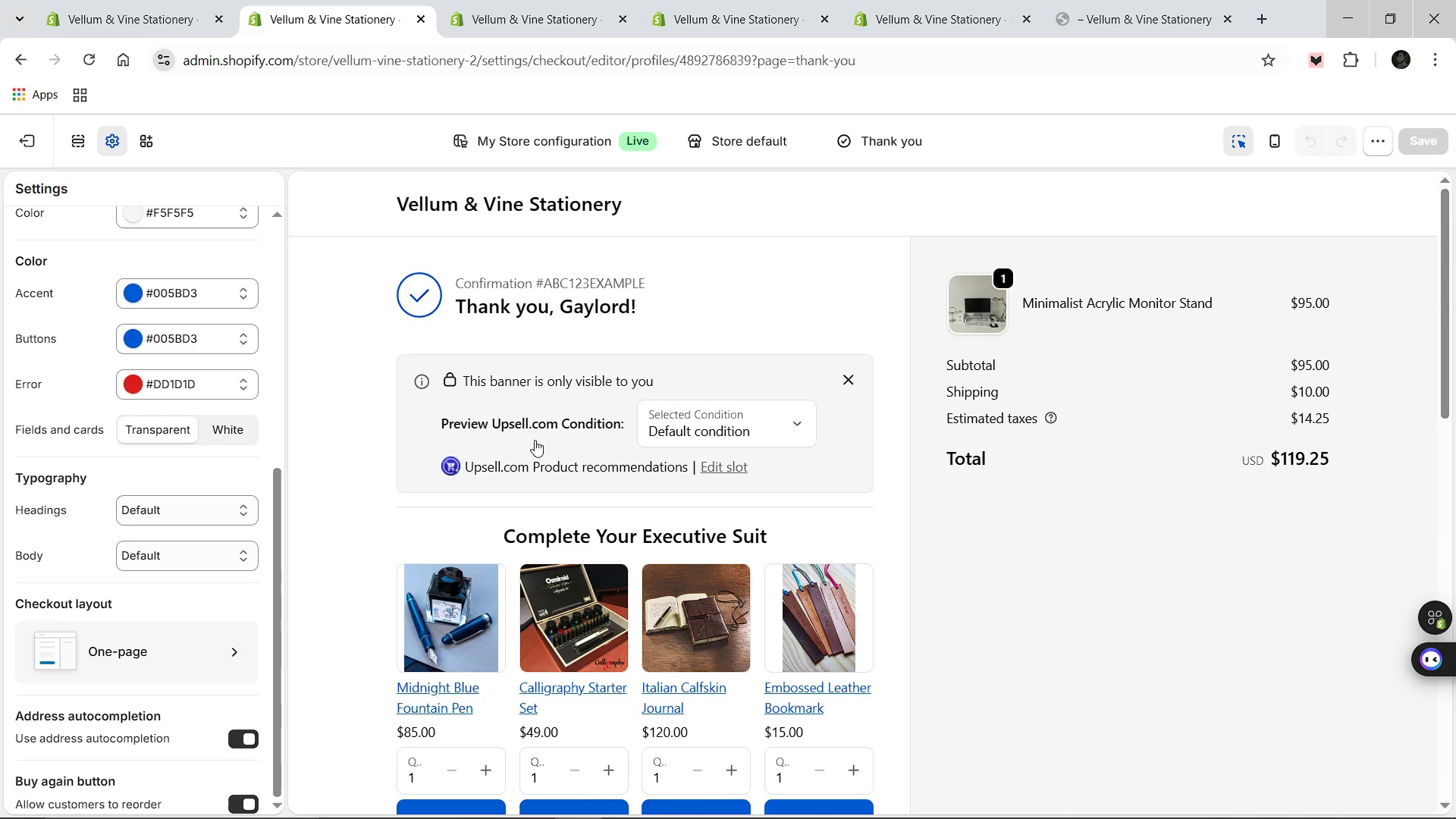 
scroll: coordinate [535, 440], scroll_direction: down, amount: 4.0
 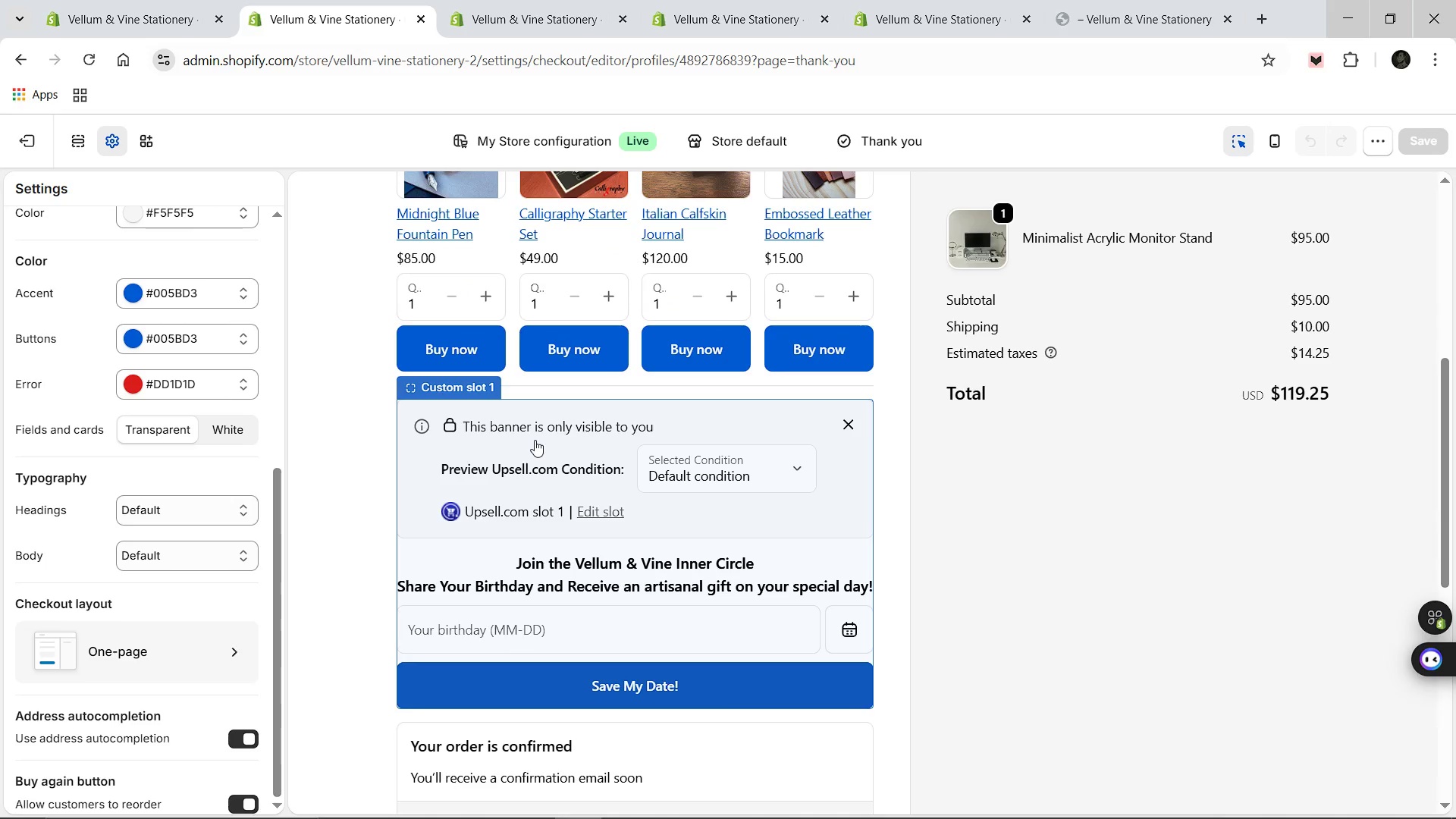 
wait(8.25)
 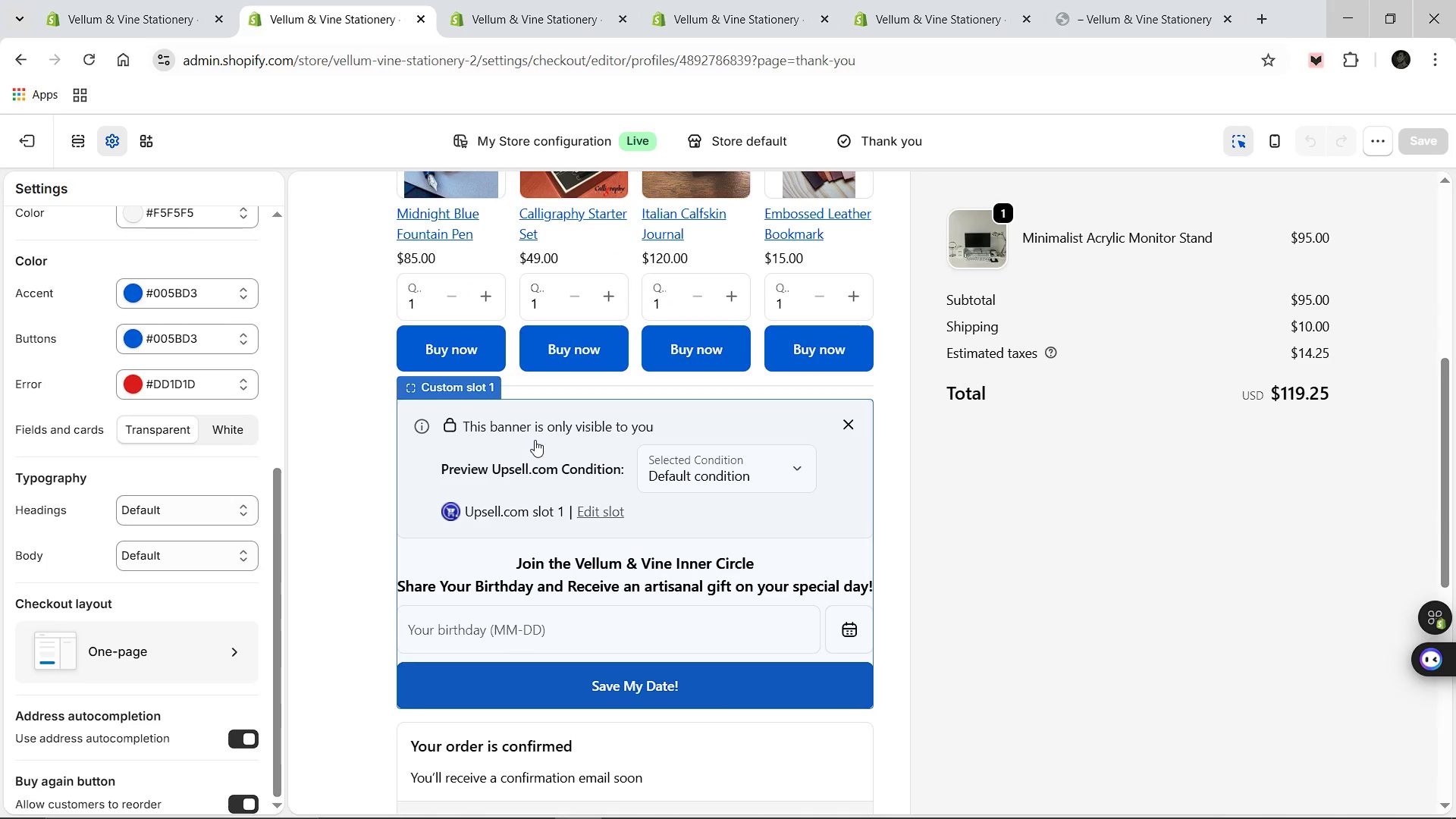 
scroll: coordinate [535, 438], scroll_direction: up, amount: 7.0
 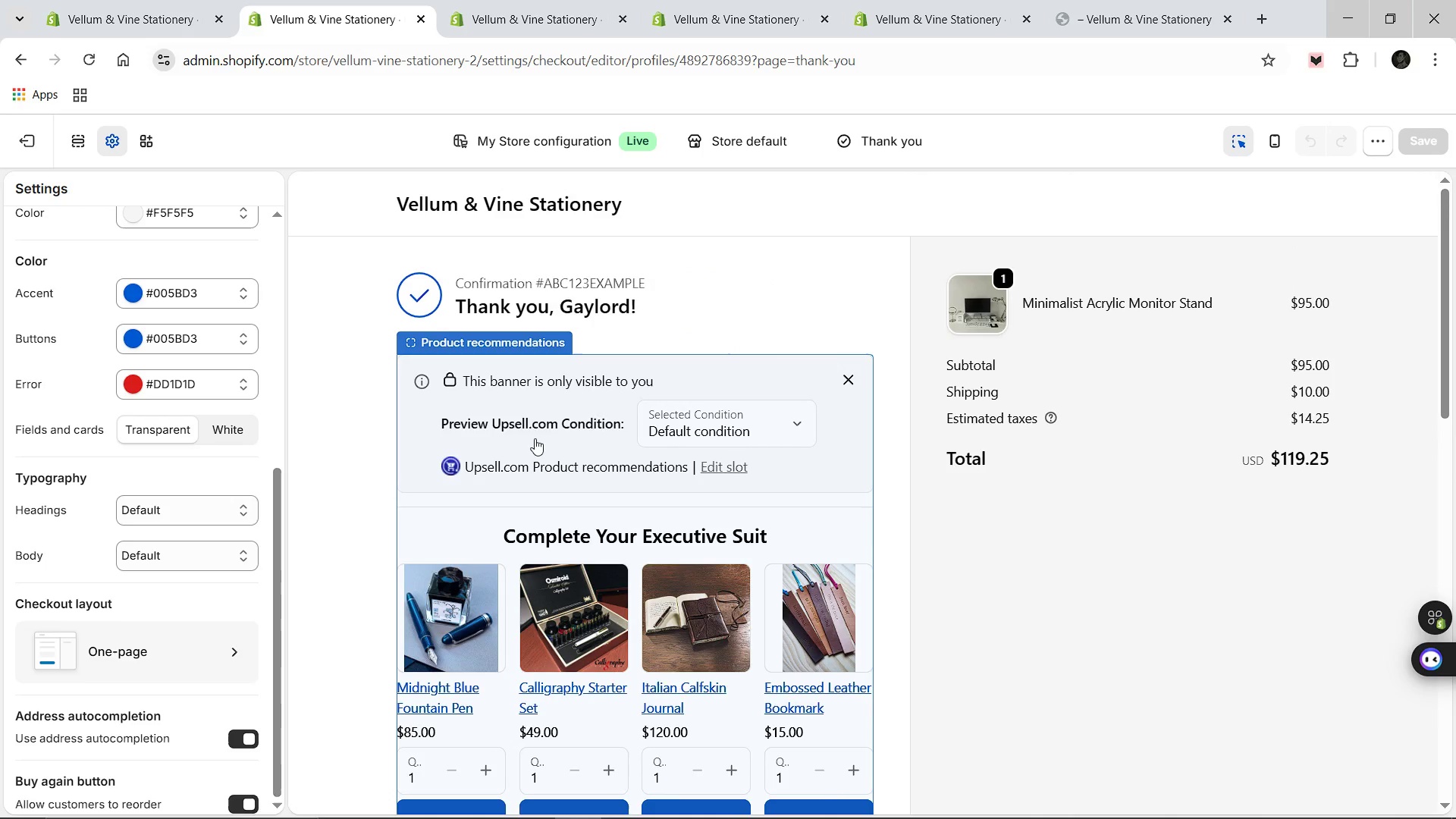 
wait(8.6)
 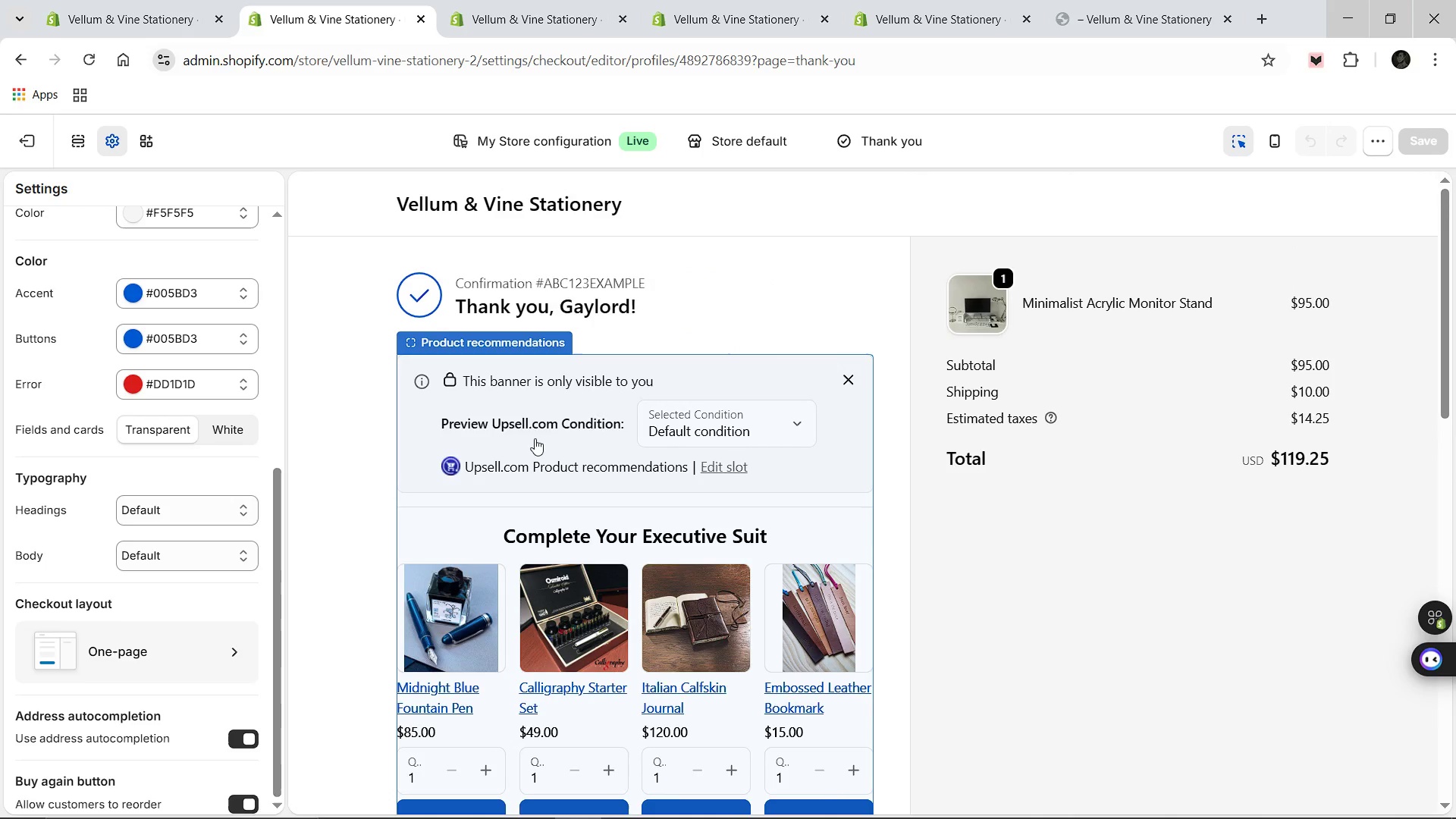 
scroll: coordinate [643, 357], scroll_direction: up, amount: 1.0
 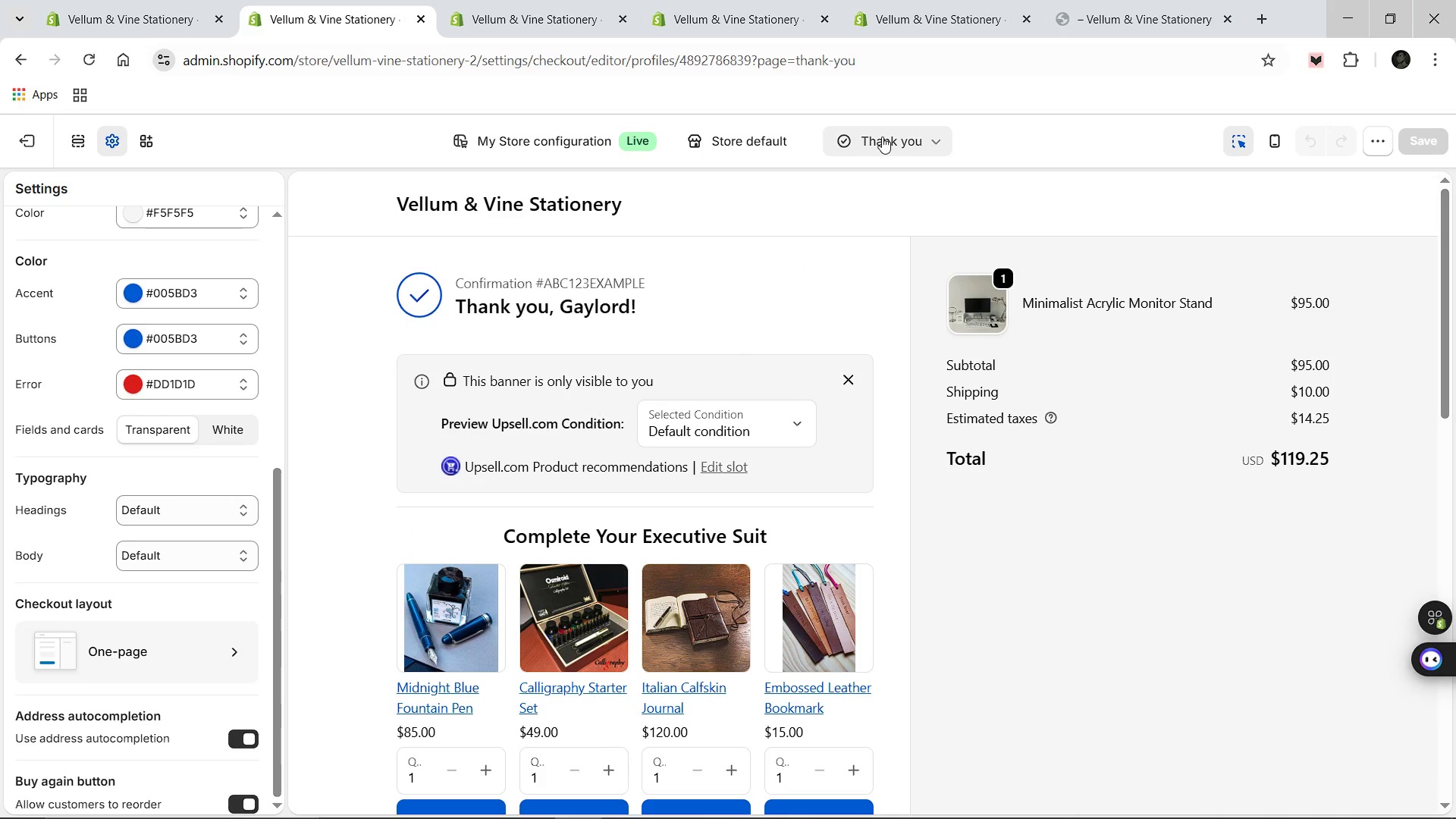 
left_click([882, 136])
 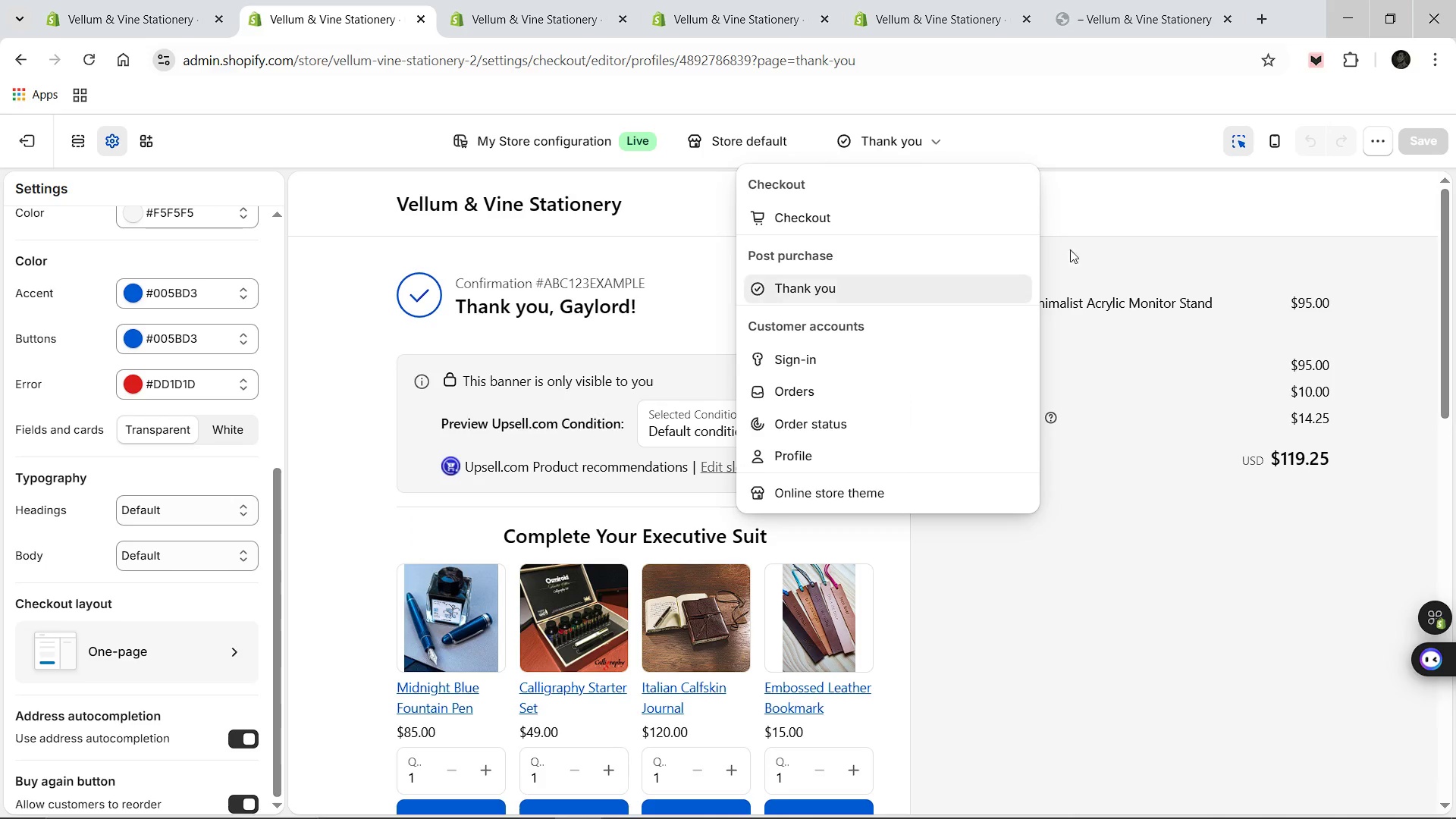 
left_click([1085, 243])
 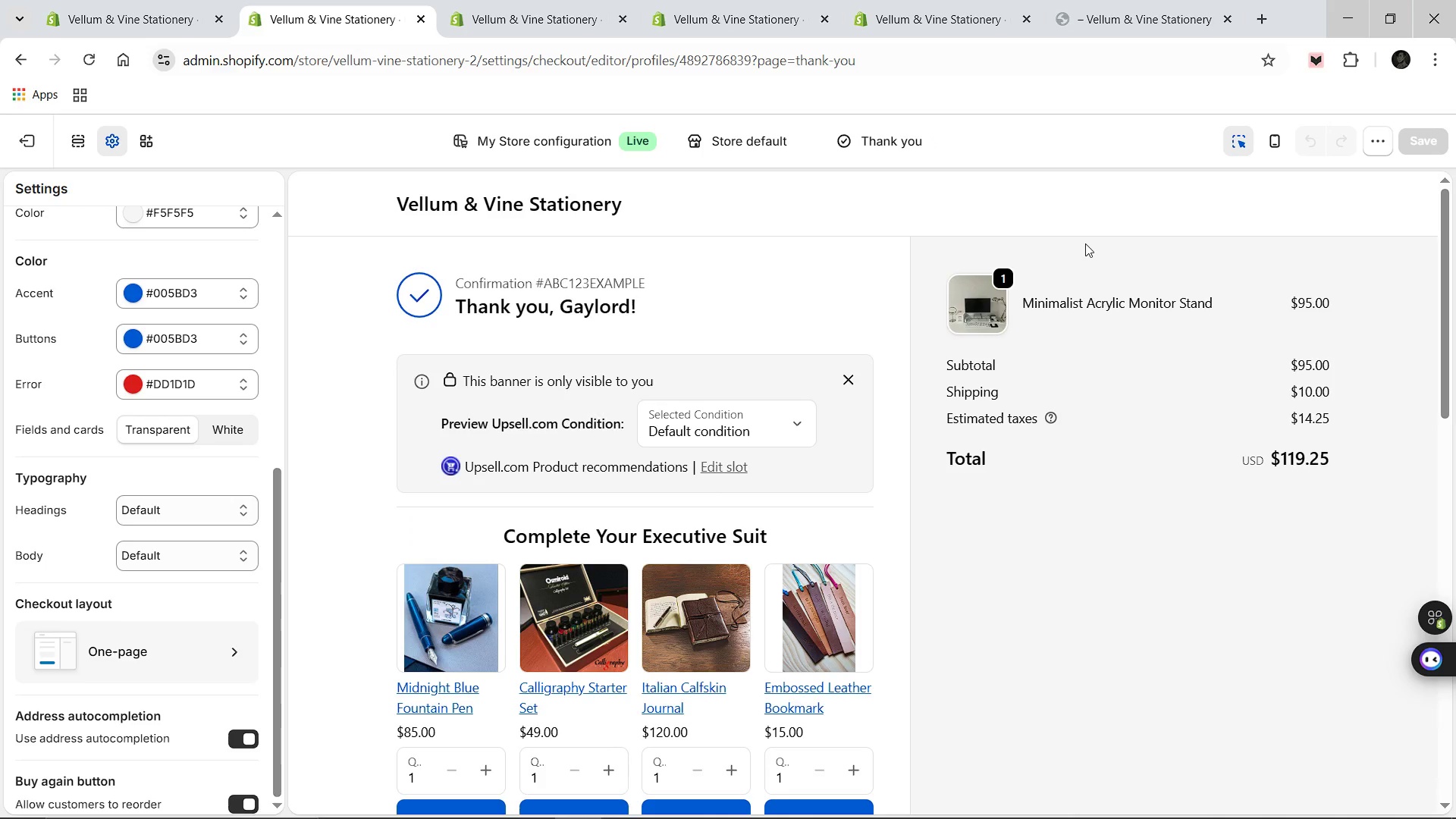 
wait(8.5)
 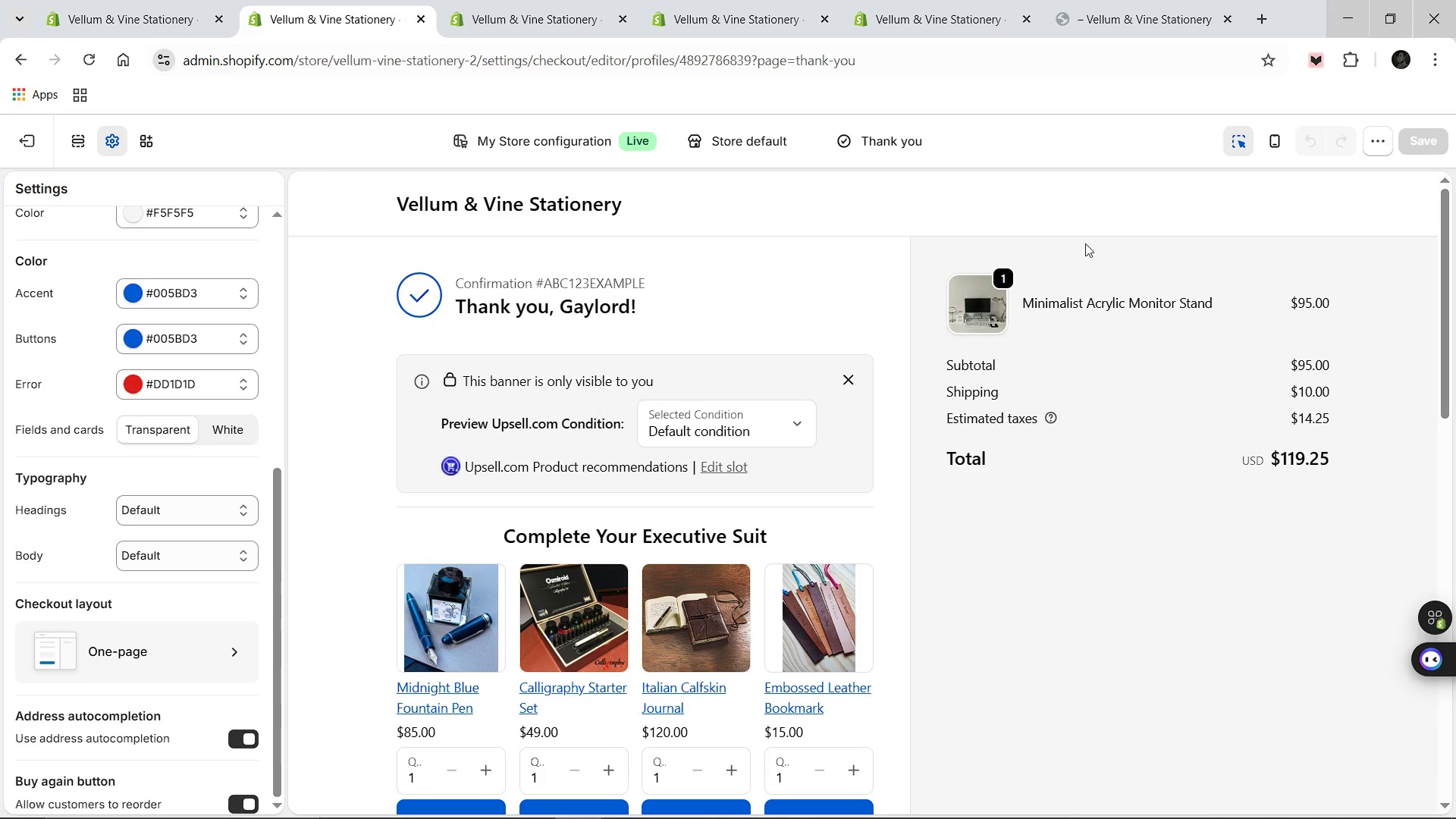 
left_click([499, 1])
 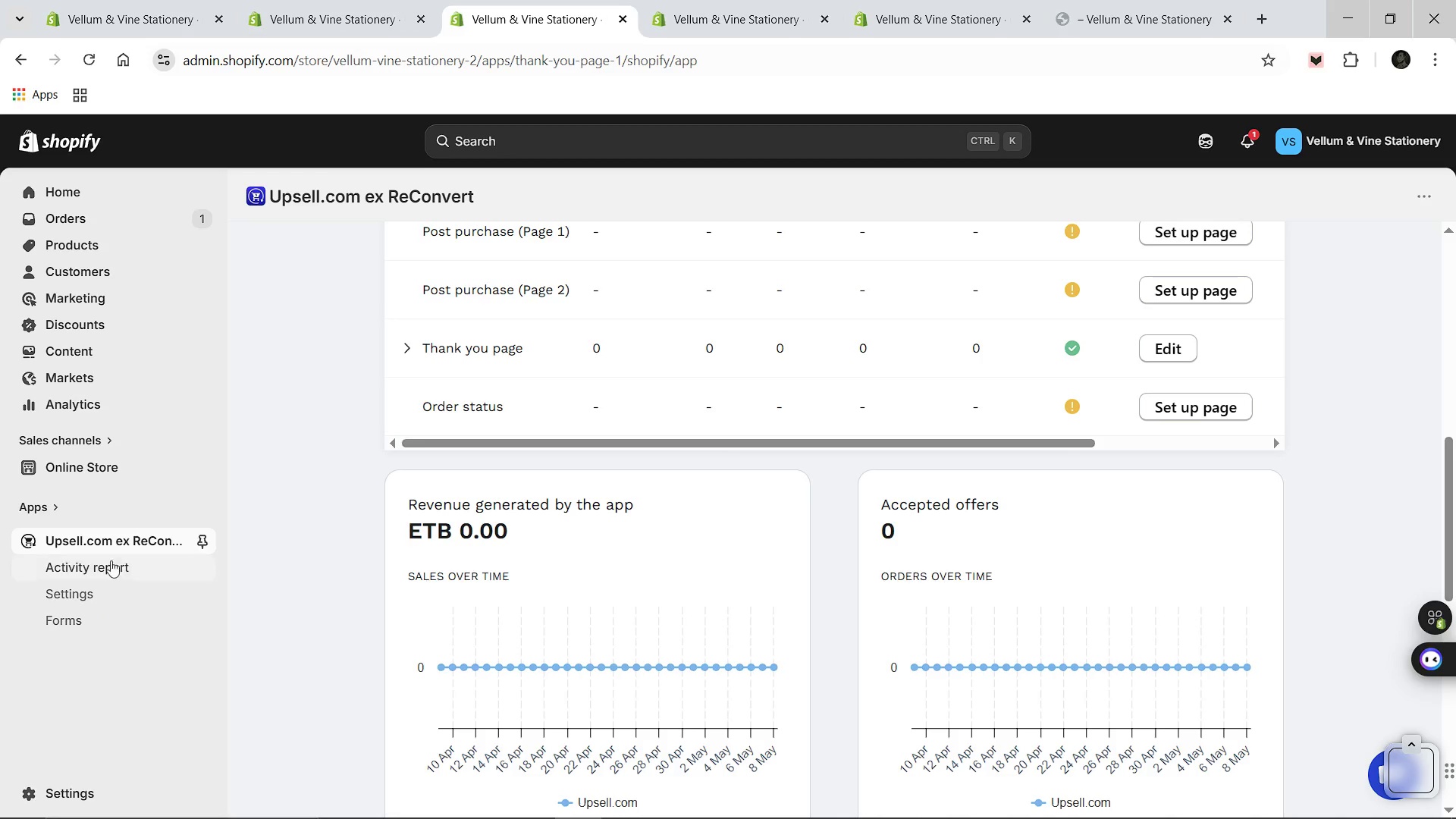 
wait(7.69)
 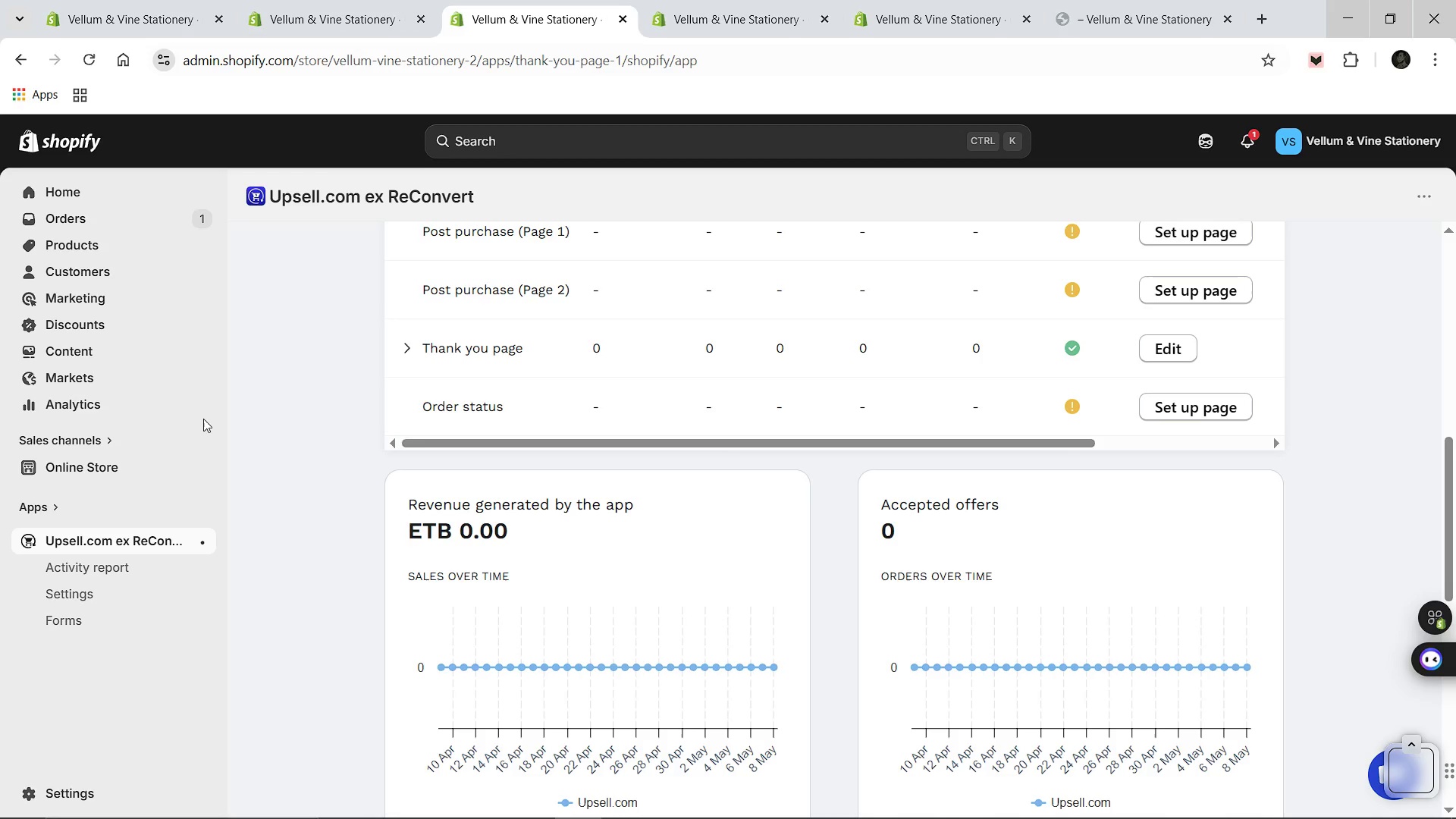 
left_click([199, 465])
 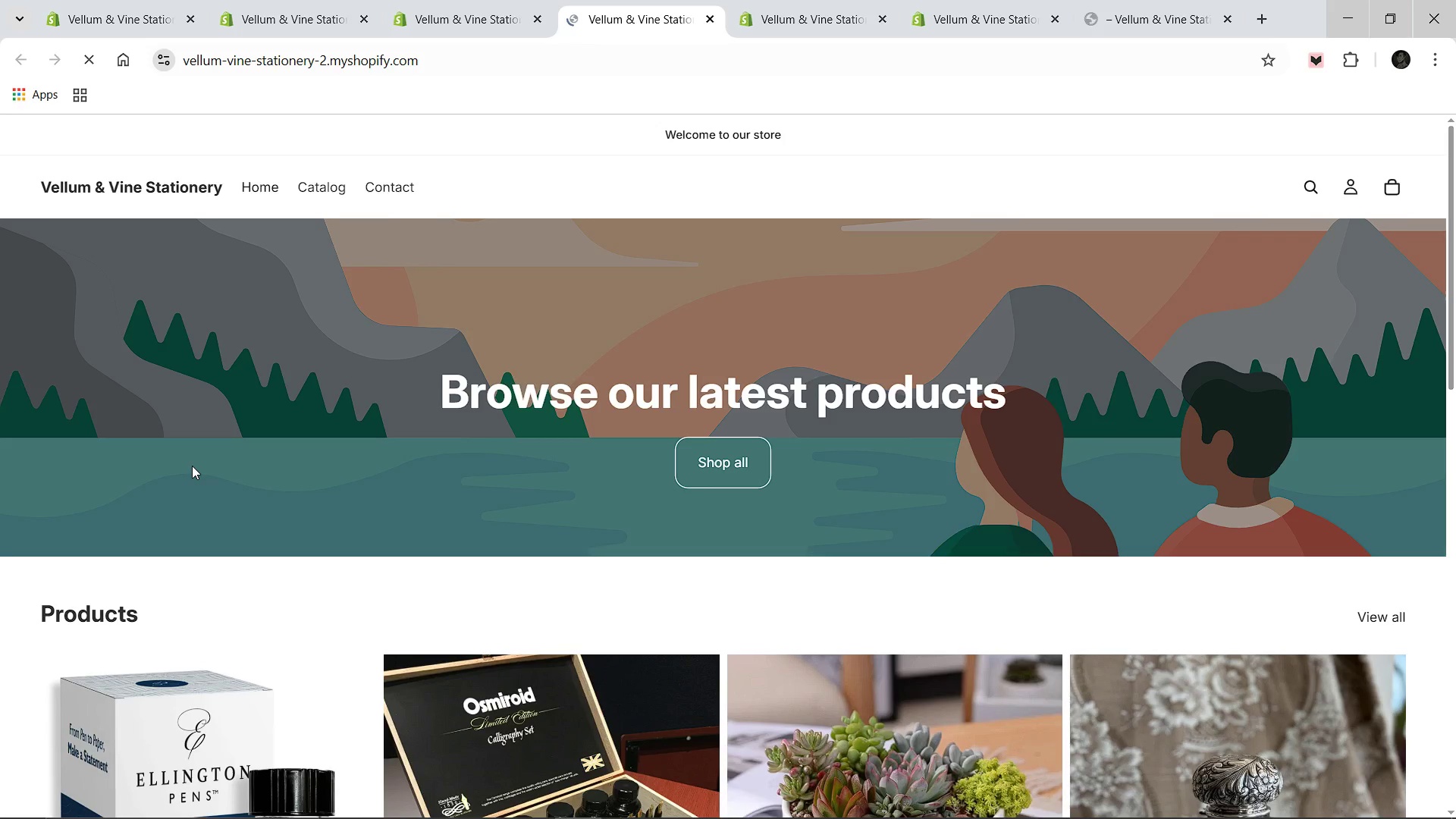 
wait(13.73)
 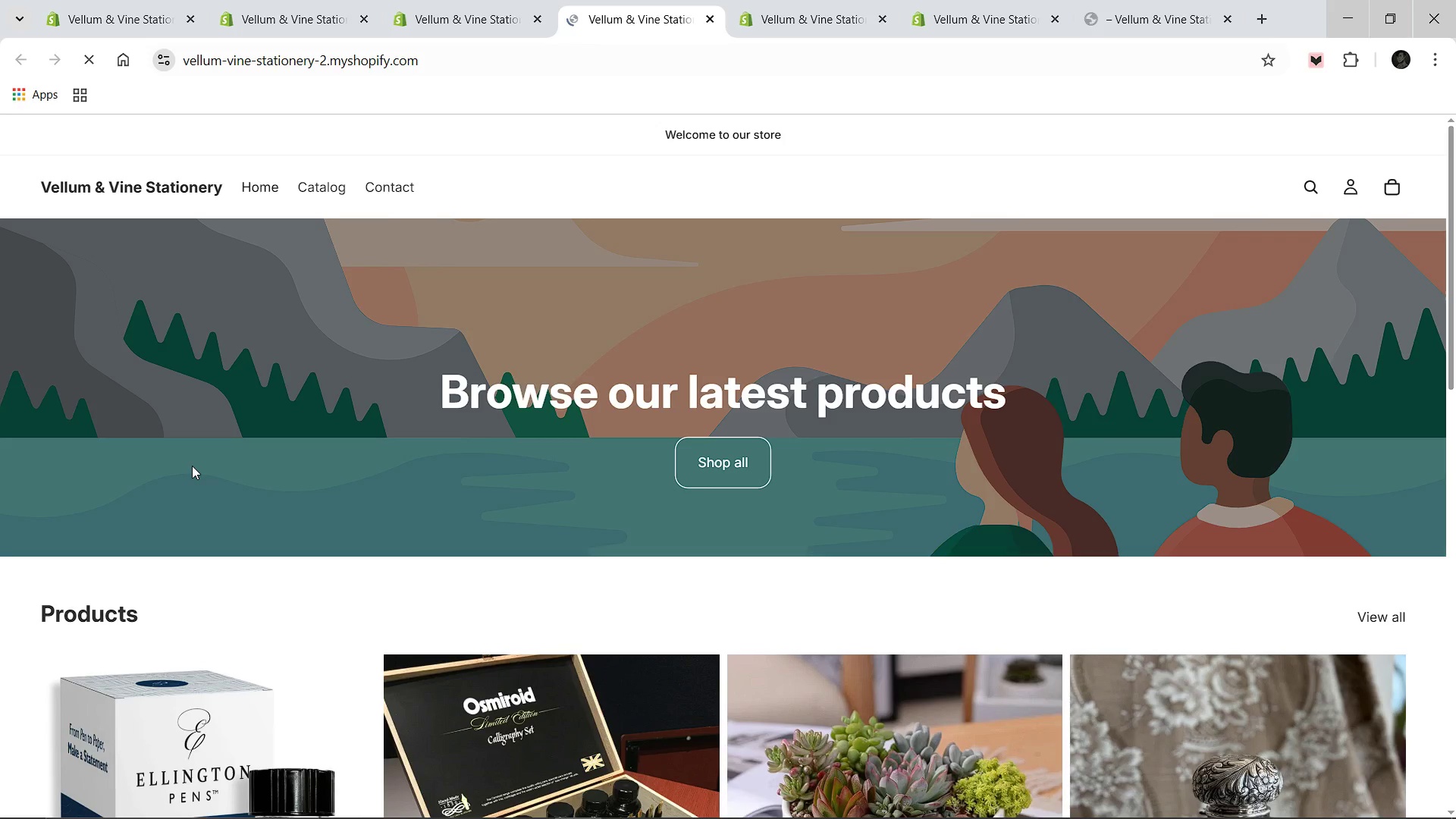 
scroll: coordinate [373, 435], scroll_direction: down, amount: 4.0
 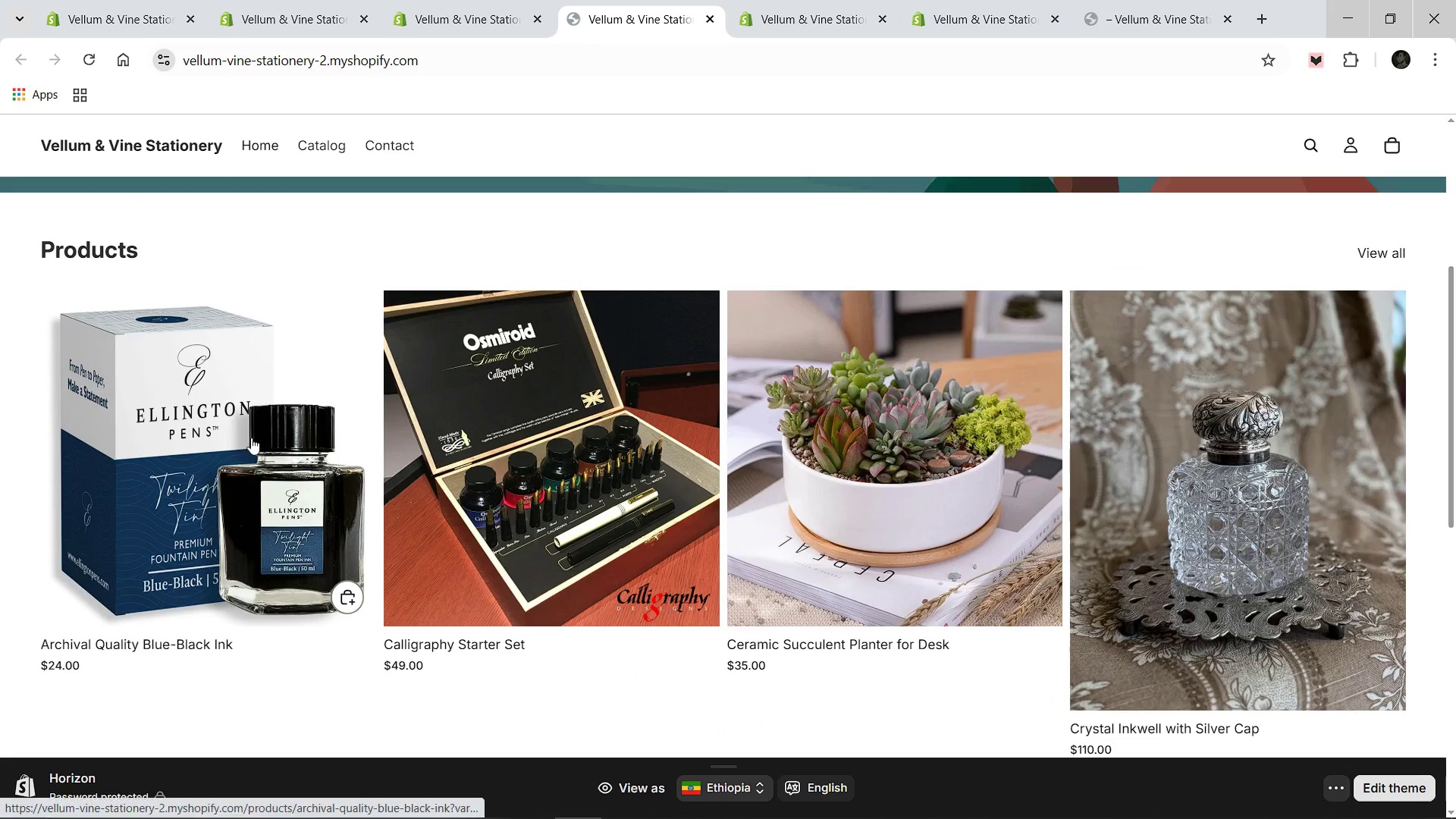 
left_click([251, 438])
 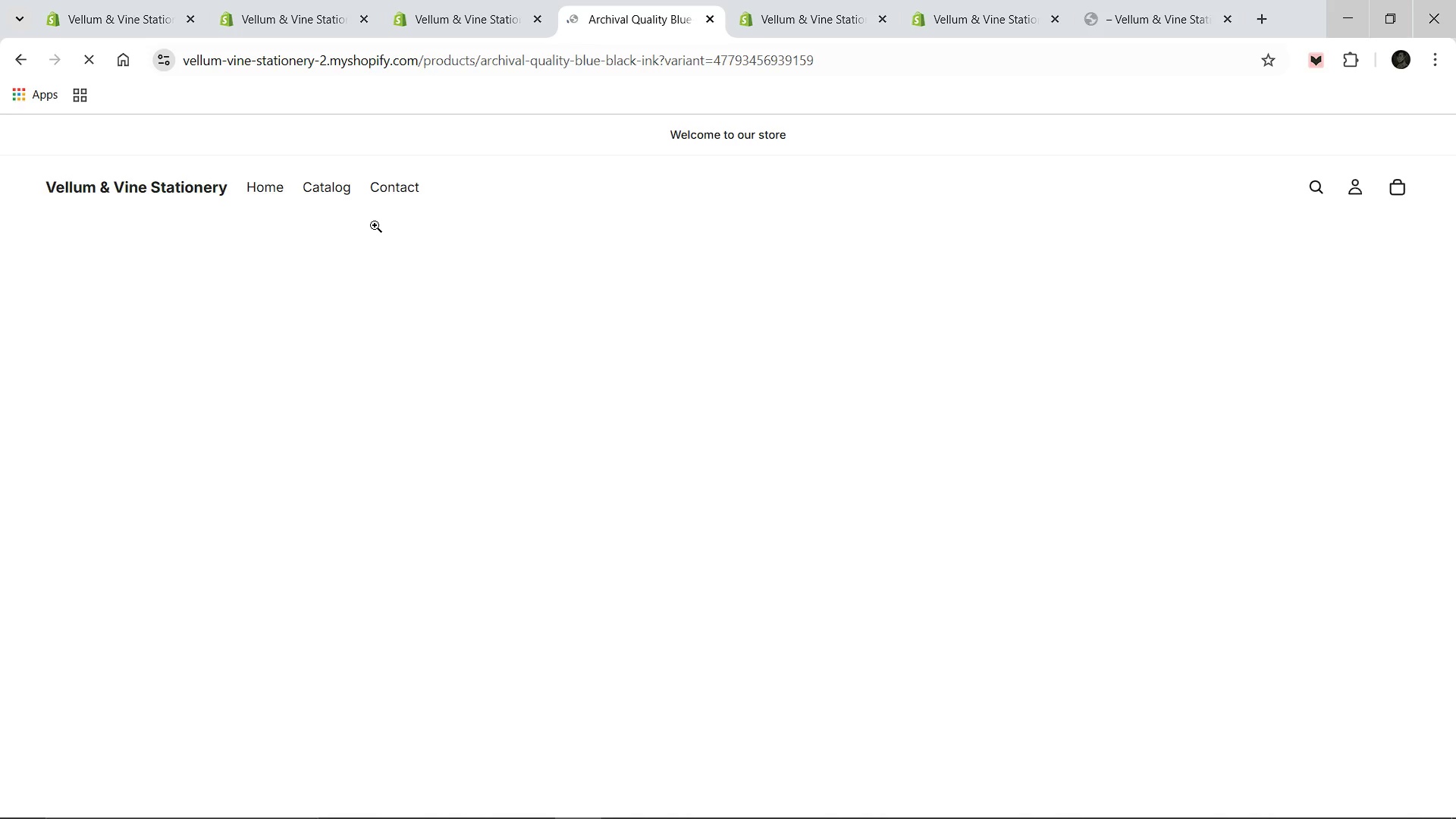 
left_click([1165, 441])
 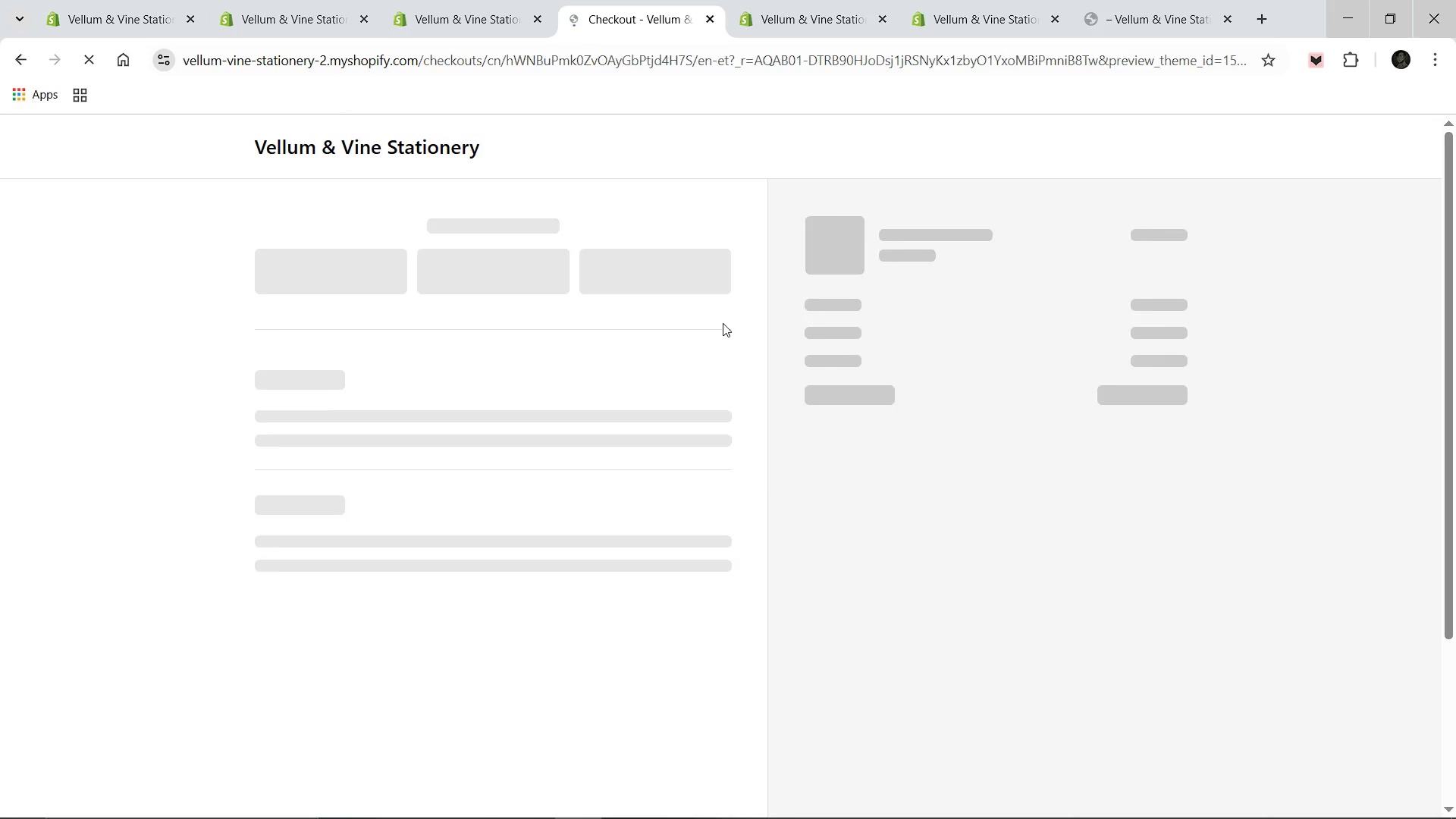 
wait(5.55)
 